 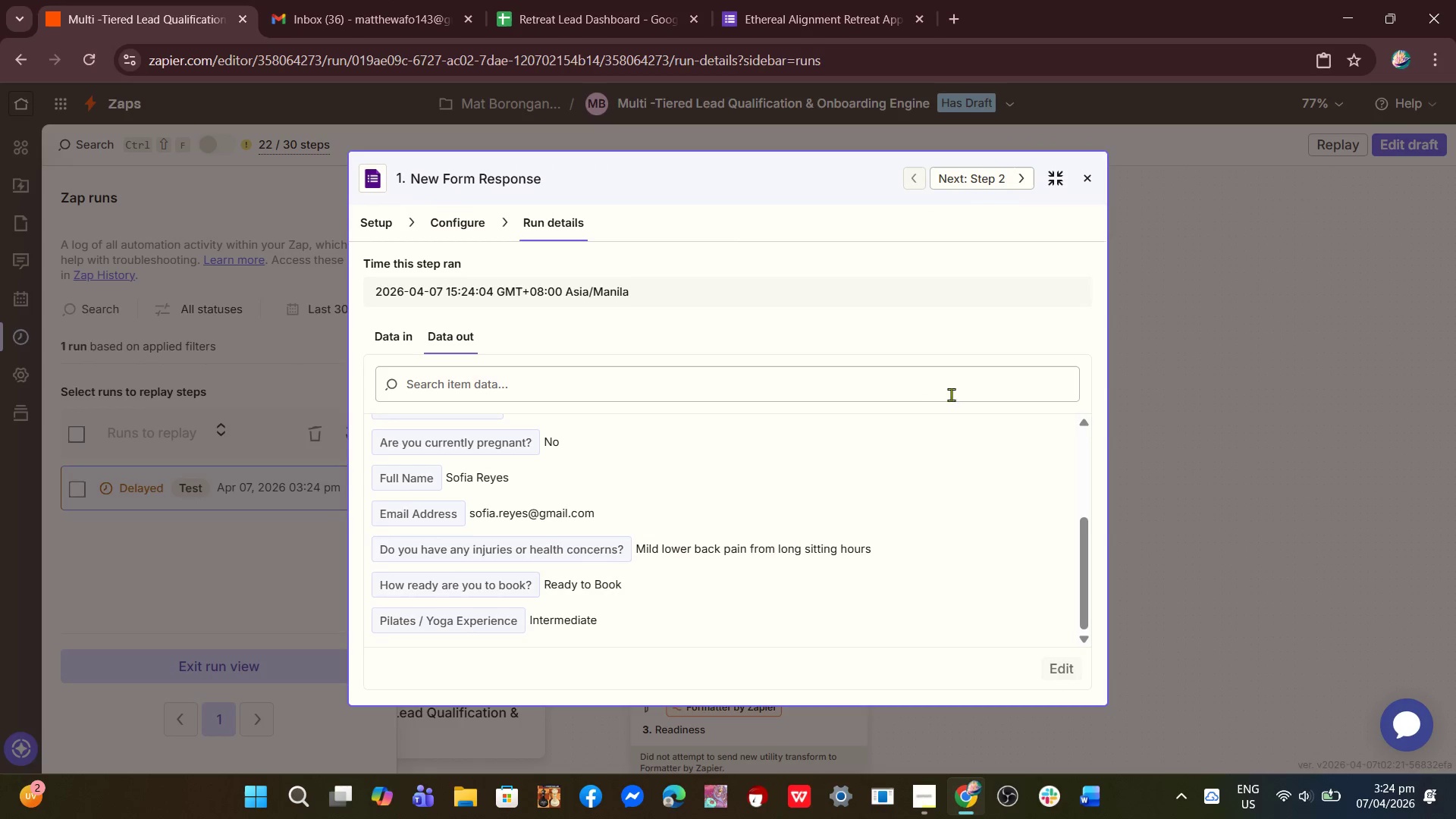 
left_click([1087, 178])
 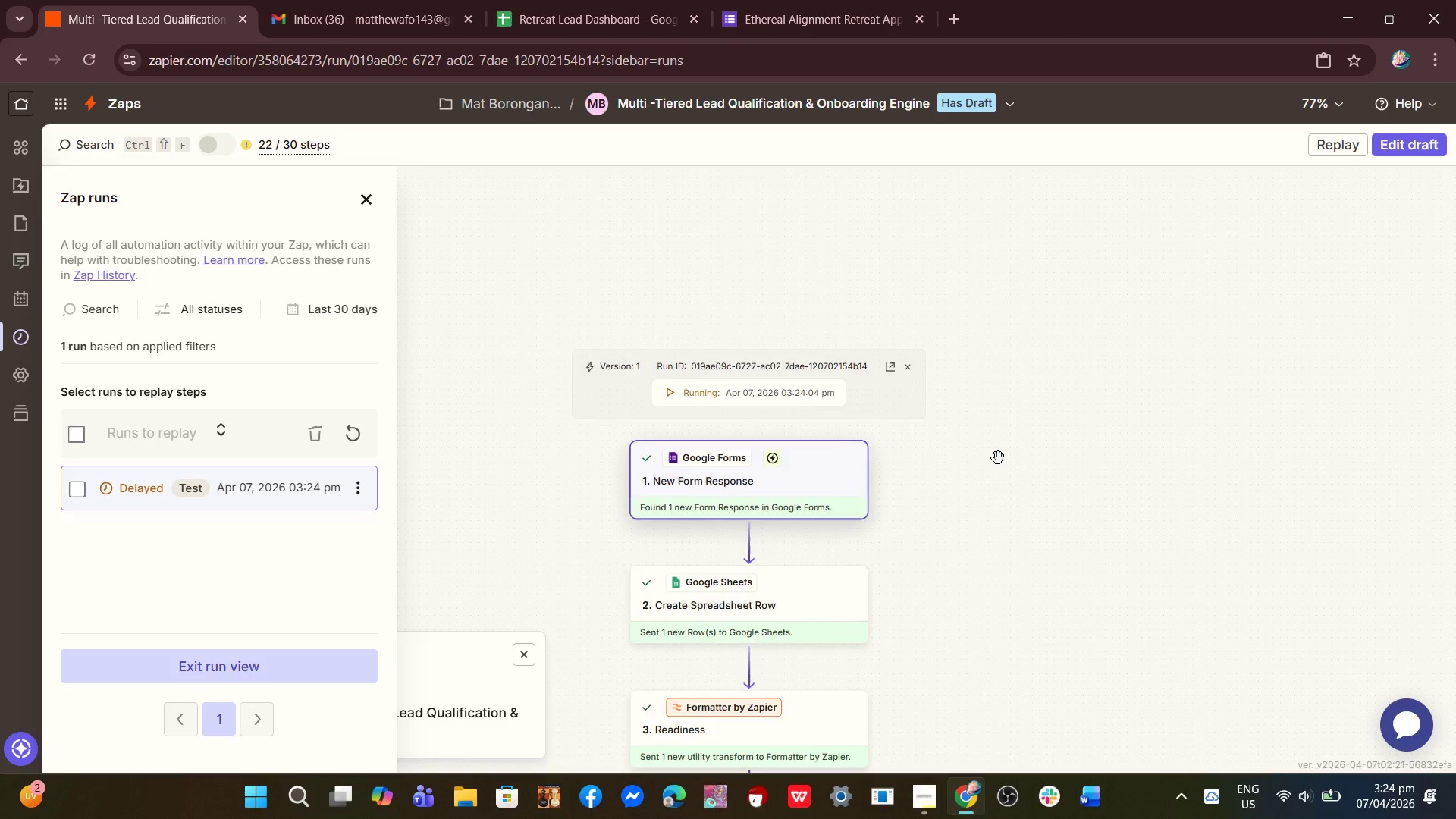 
scroll: coordinate [994, 482], scroll_direction: down, amount: 22.0
 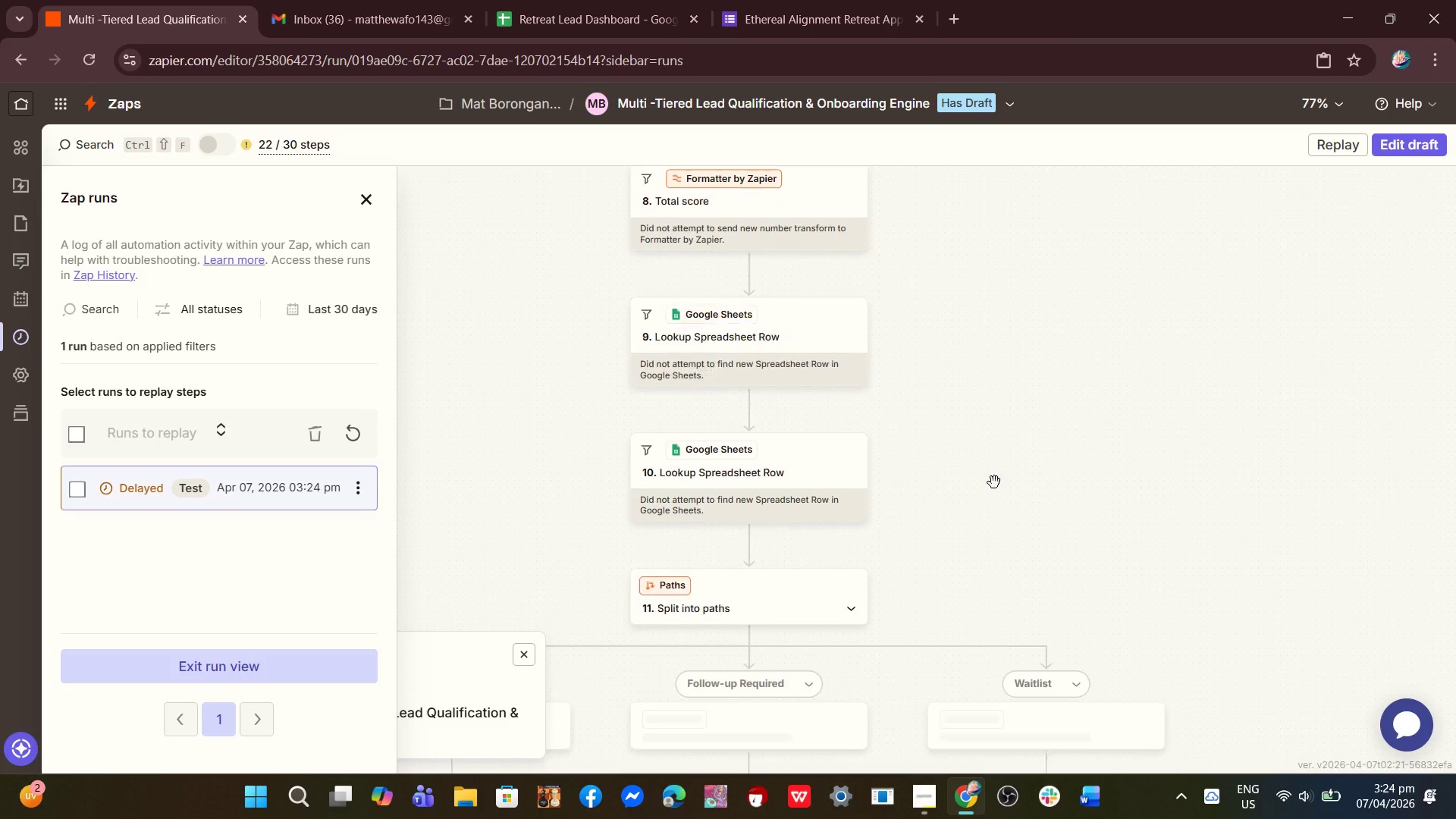 
scroll: coordinate [987, 482], scroll_direction: up, amount: 11.0
 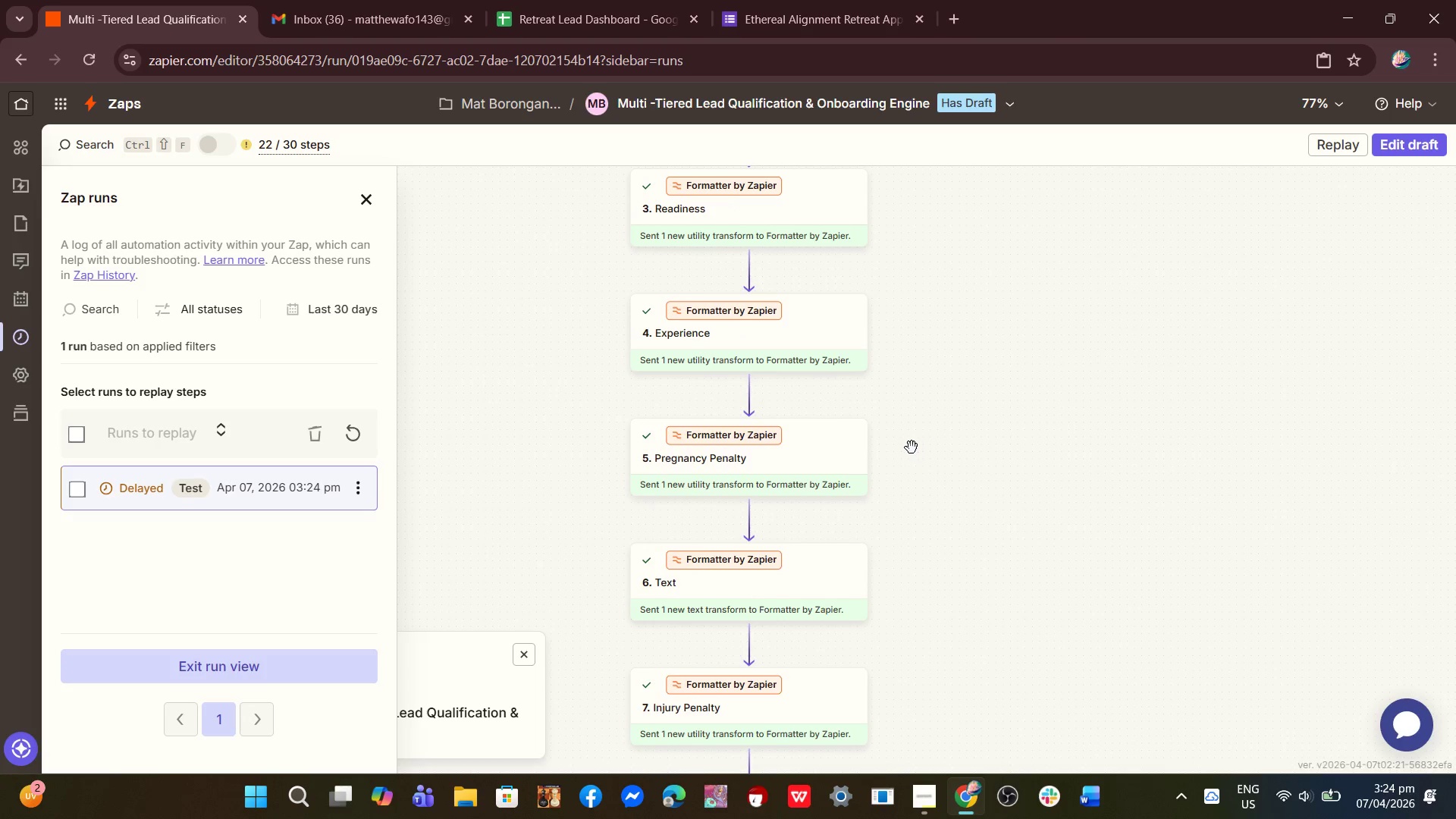 
scroll: coordinate [961, 466], scroll_direction: down, amount: 17.0
 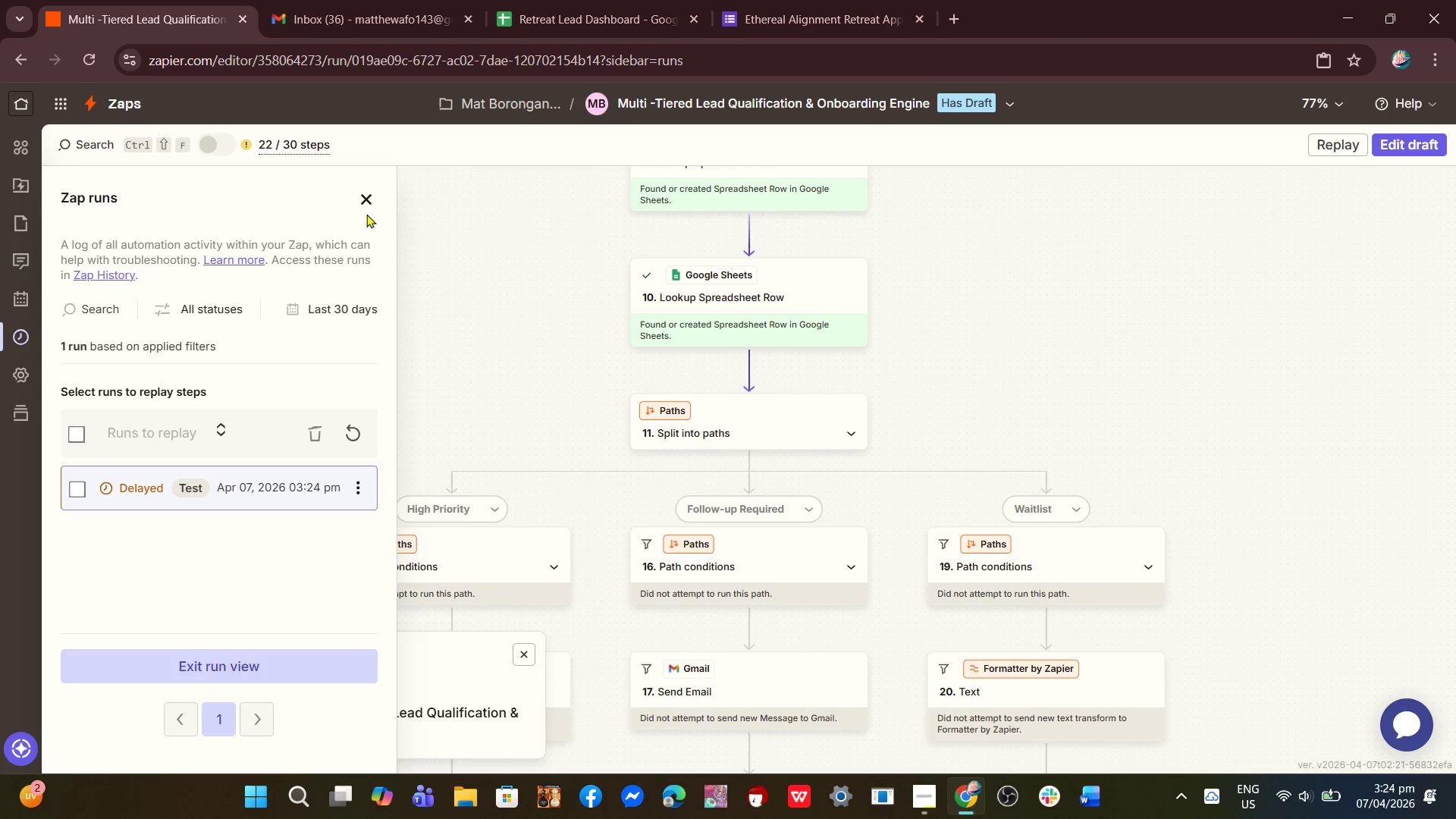 
left_click([359, 202])
 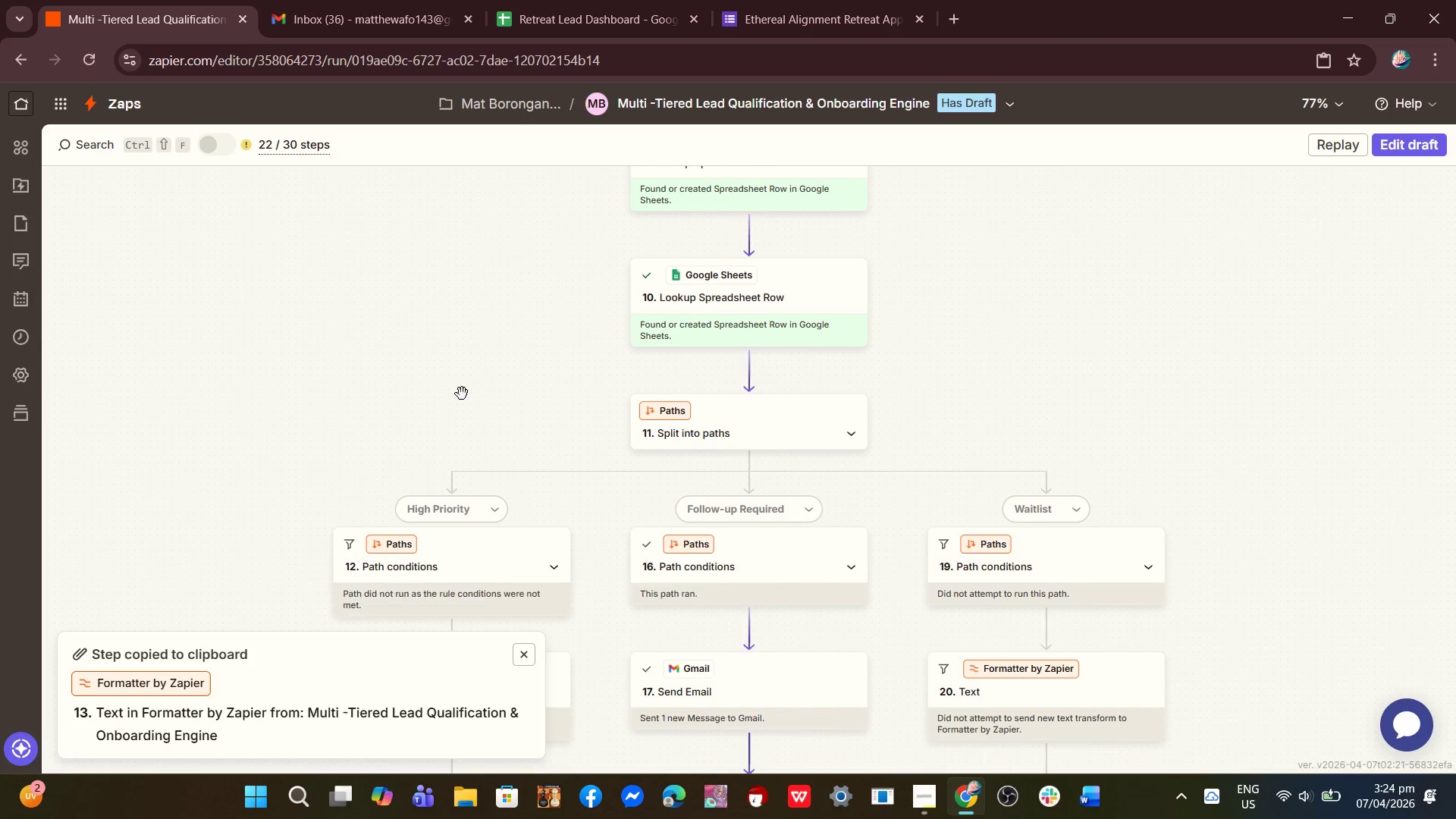 
left_click_drag(start_coordinate=[461, 397], to_coordinate=[540, 294])
 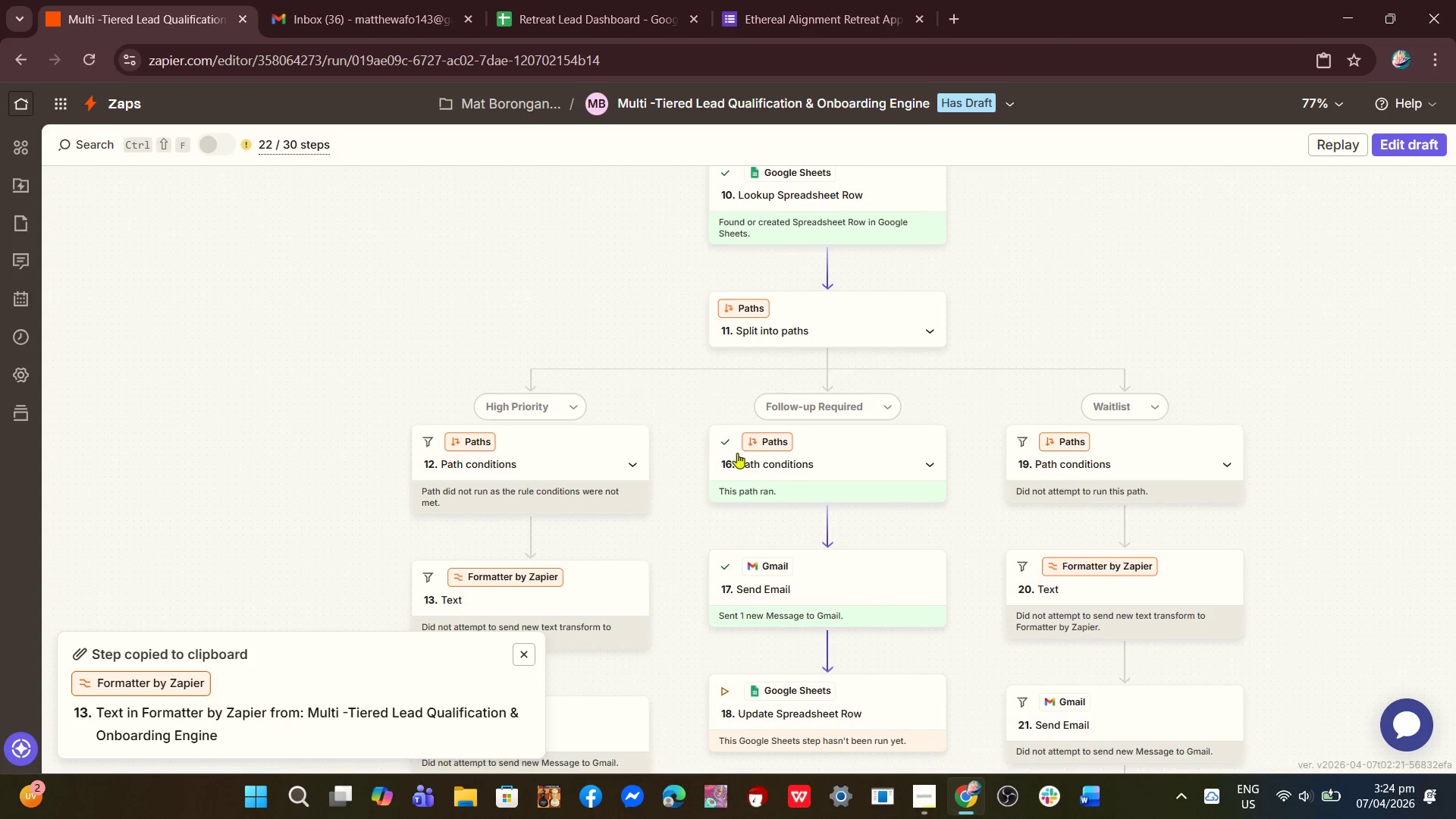 
left_click_drag(start_coordinate=[737, 453], to_coordinate=[738, 391])
 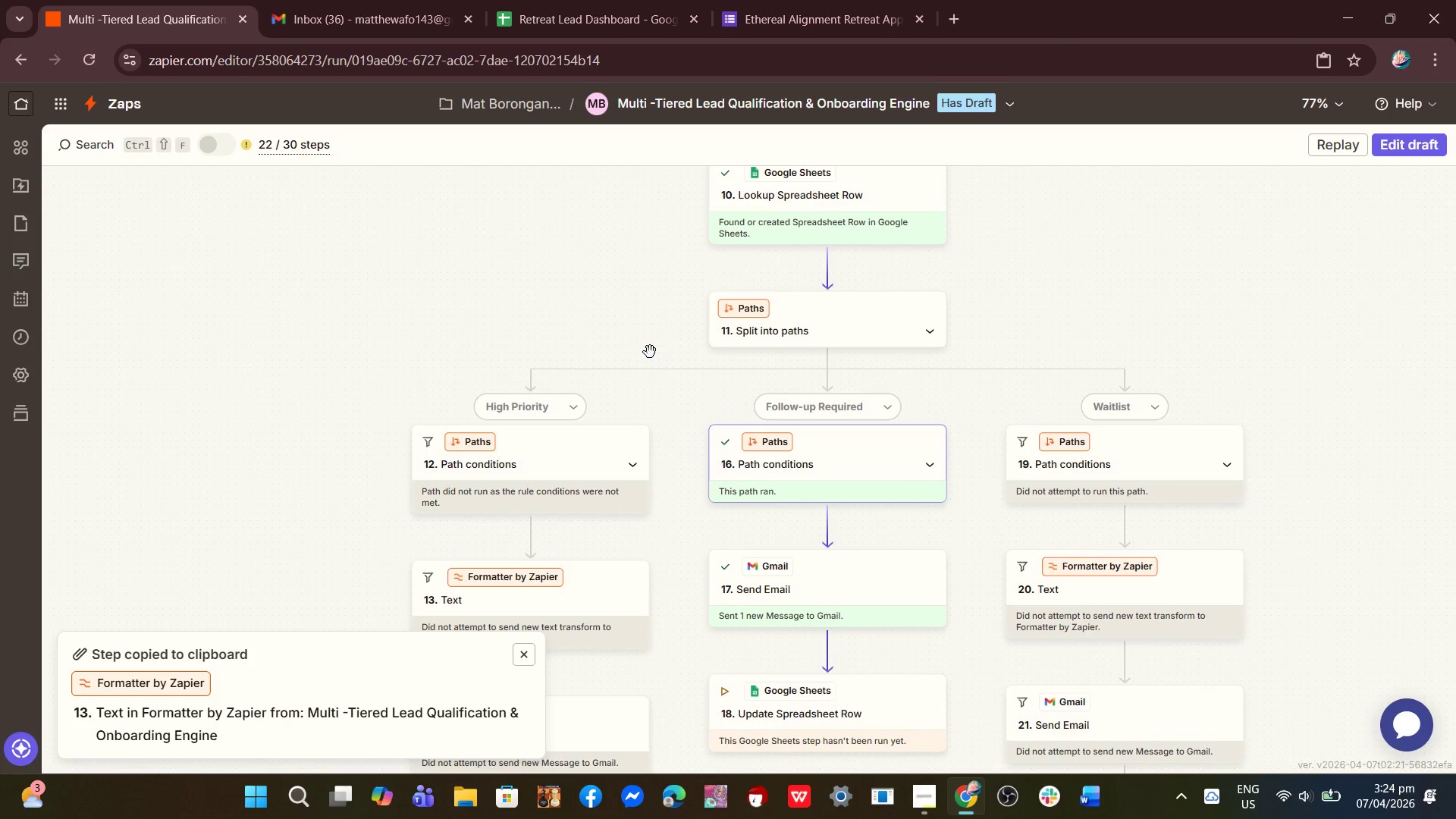 
scroll: coordinate [662, 330], scroll_direction: down, amount: 4.0
 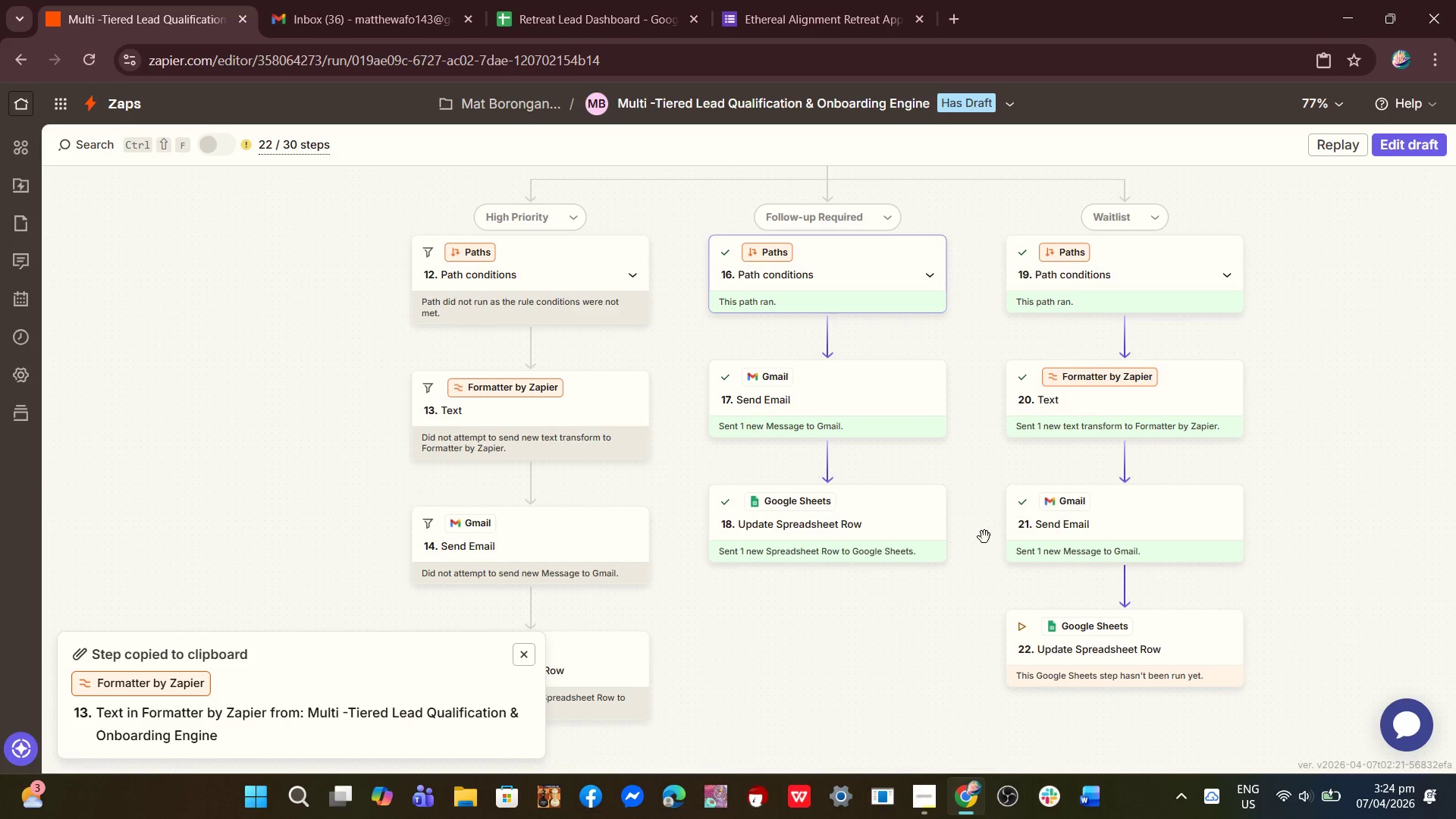 
scroll: coordinate [971, 466], scroll_direction: up, amount: 4.0
 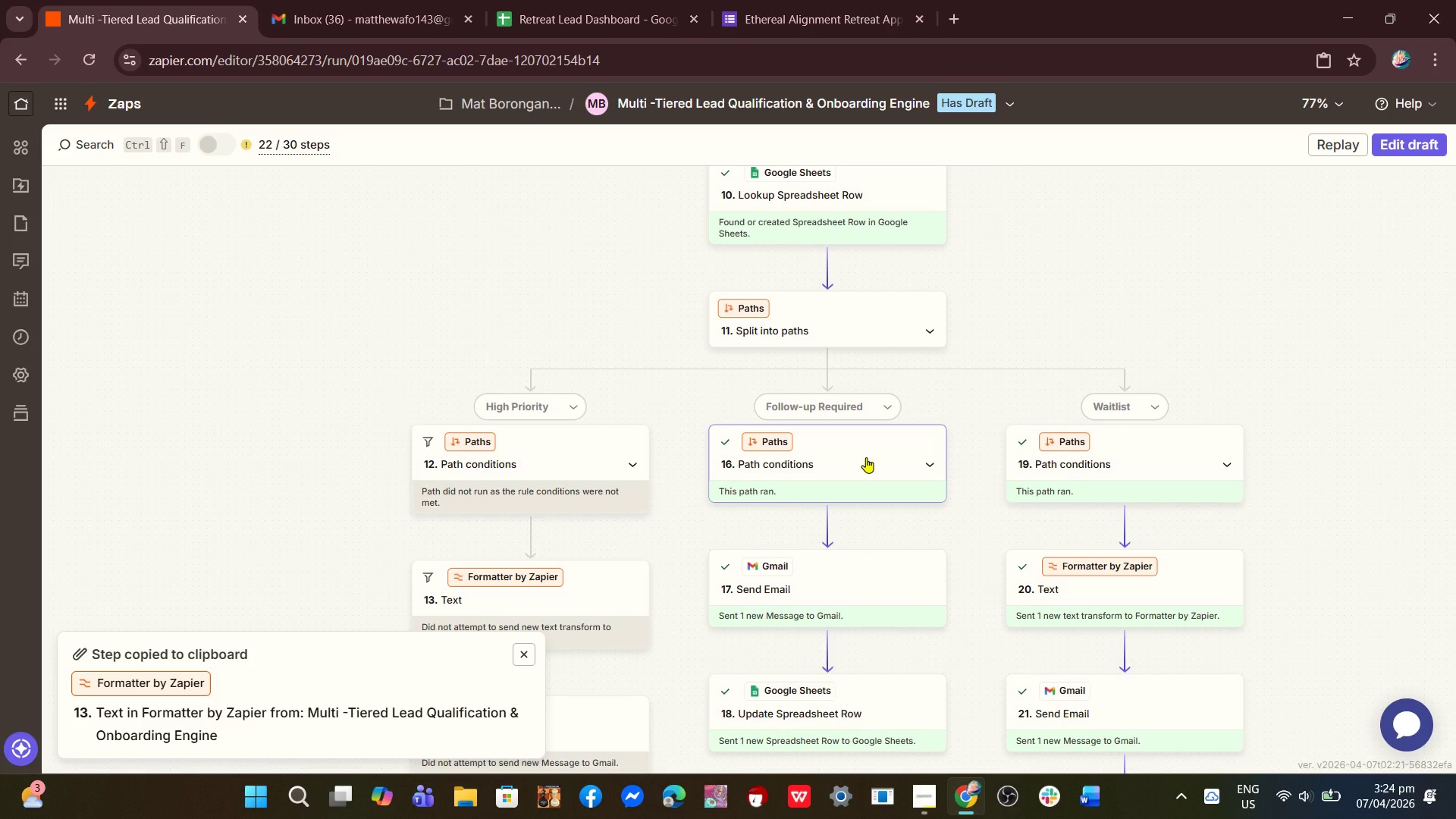 
left_click([866, 457])
 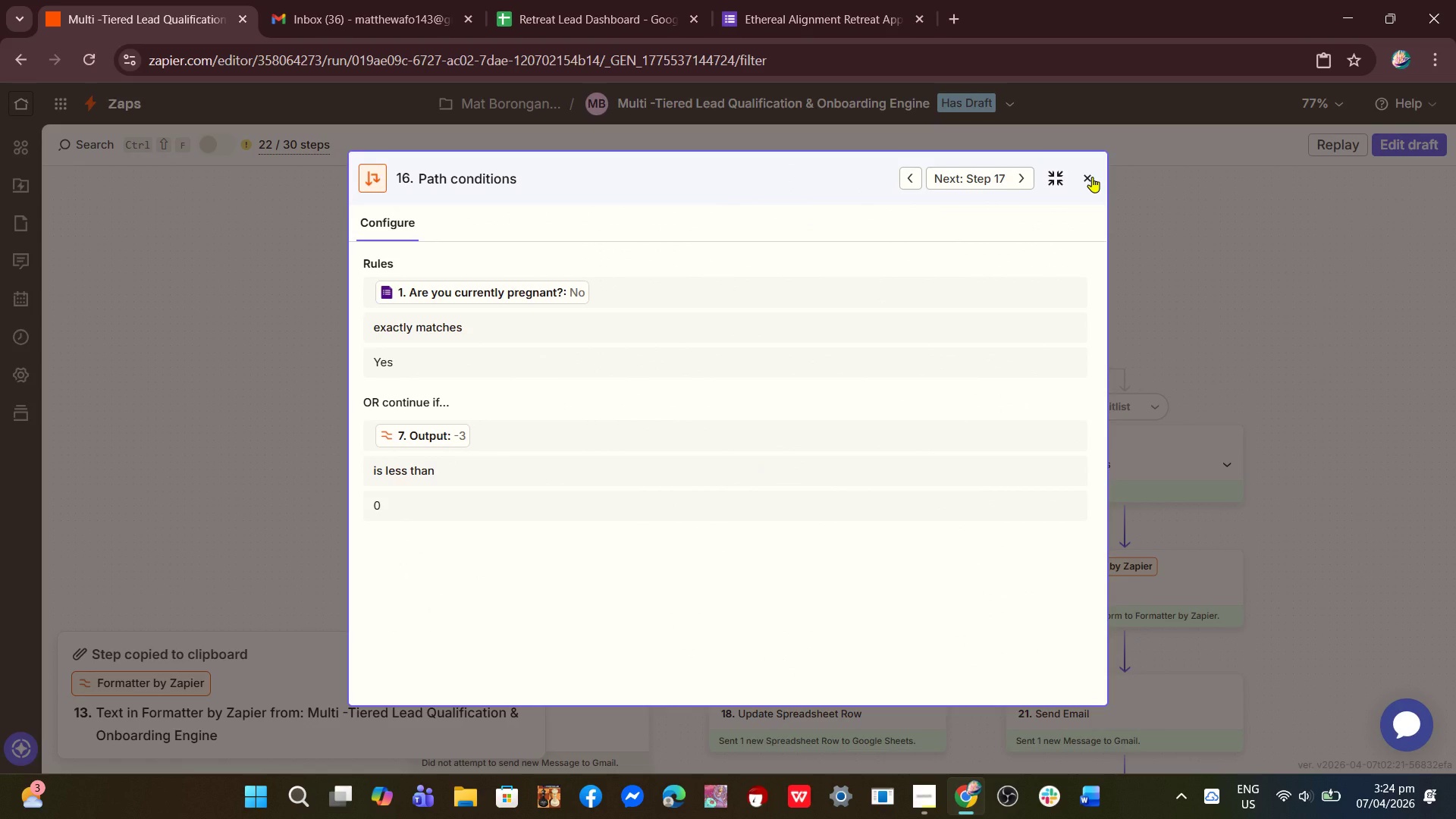 
wait(6.41)
 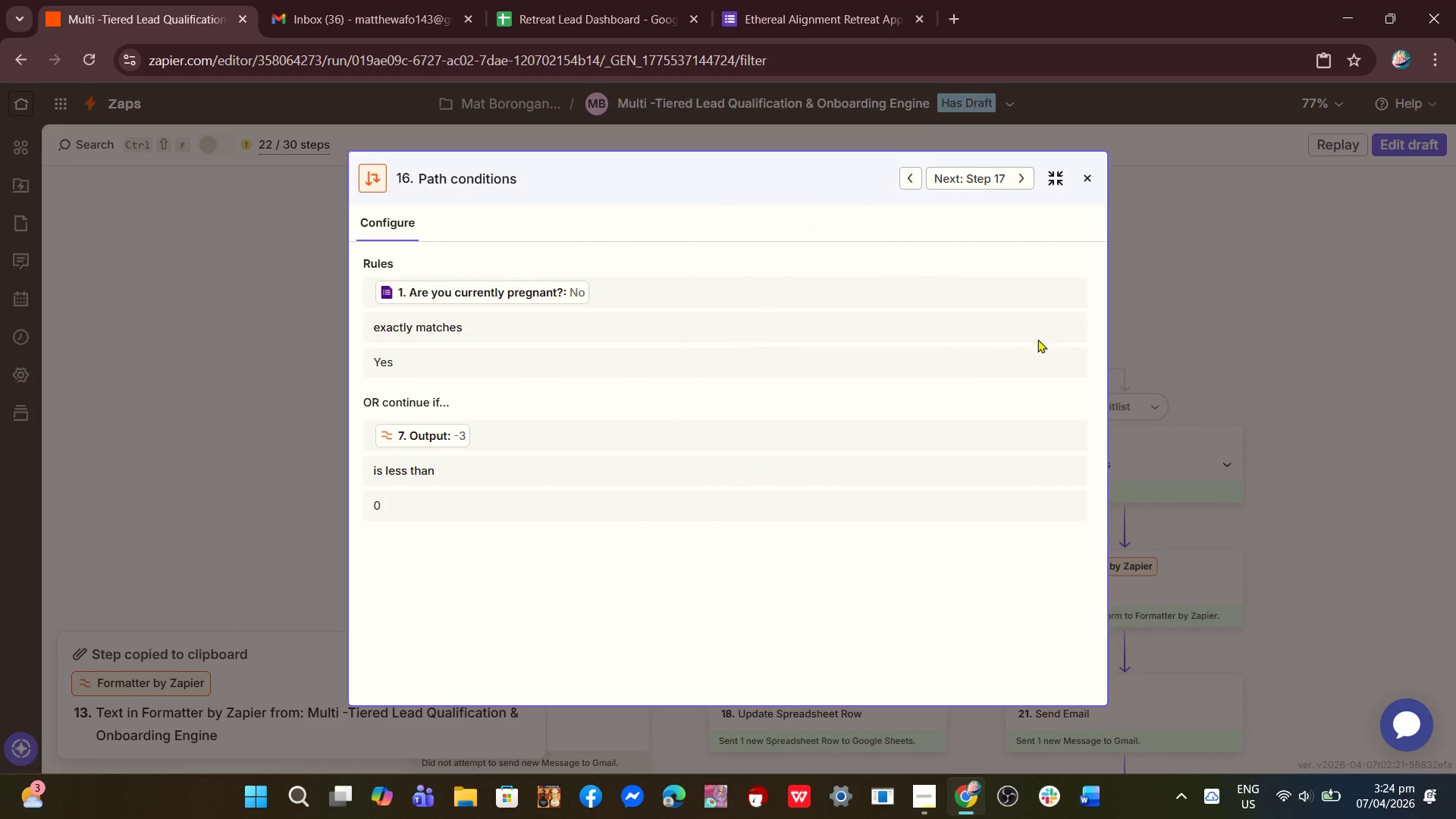 
left_click([1090, 172])
 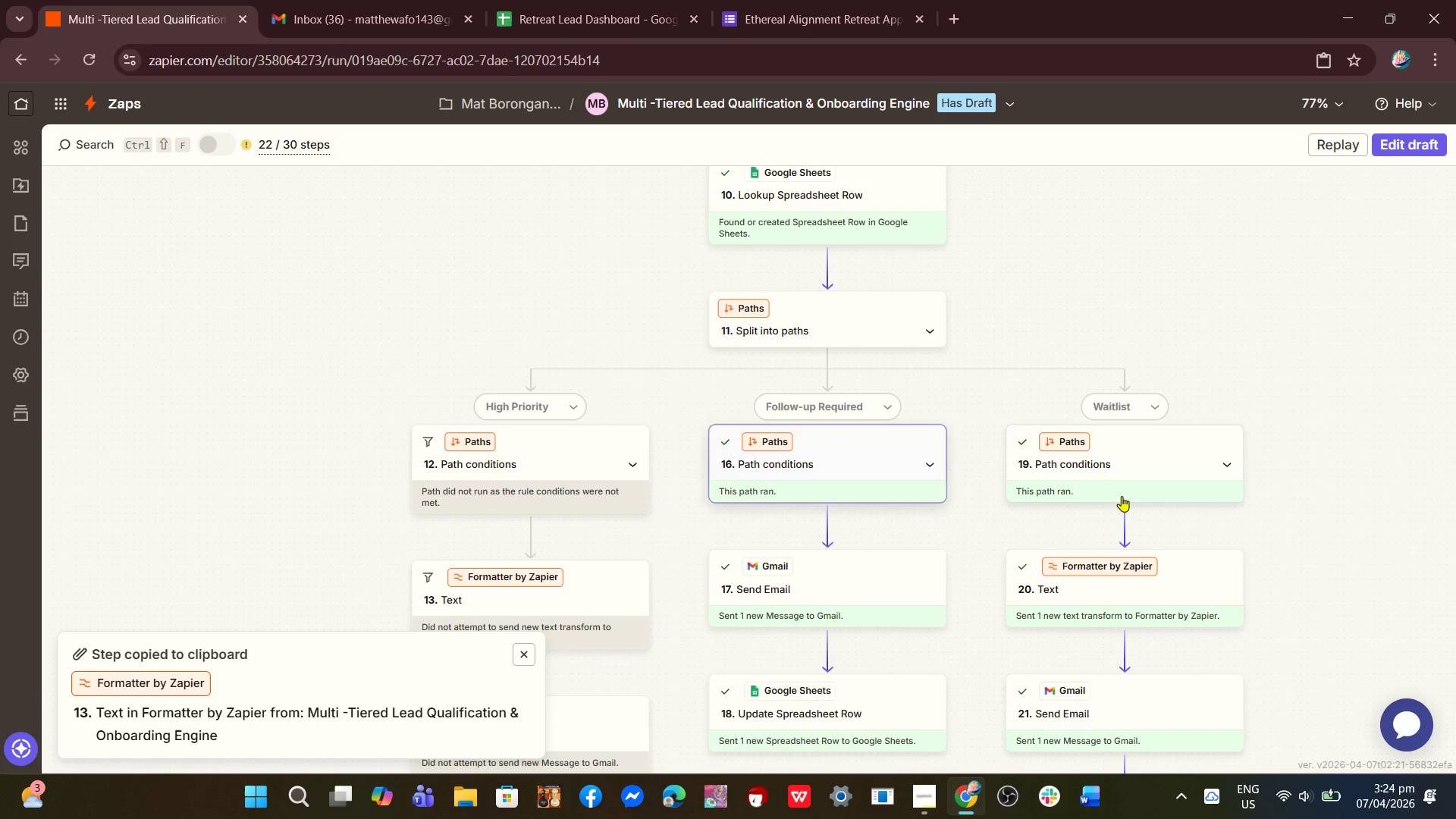 
scroll: coordinate [1122, 505], scroll_direction: down, amount: 4.0
 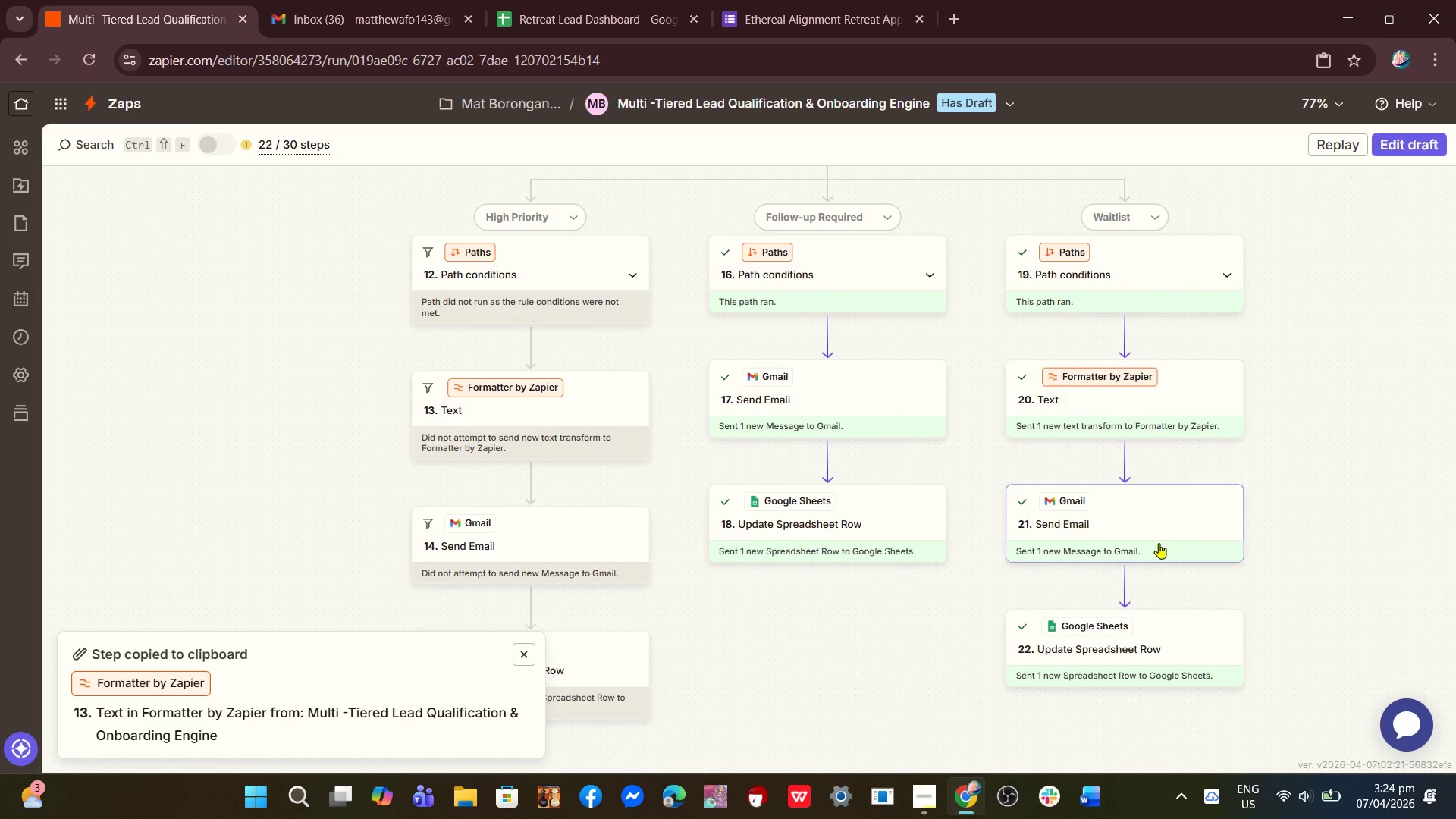 
scroll: coordinate [1158, 526], scroll_direction: up, amount: 4.0
 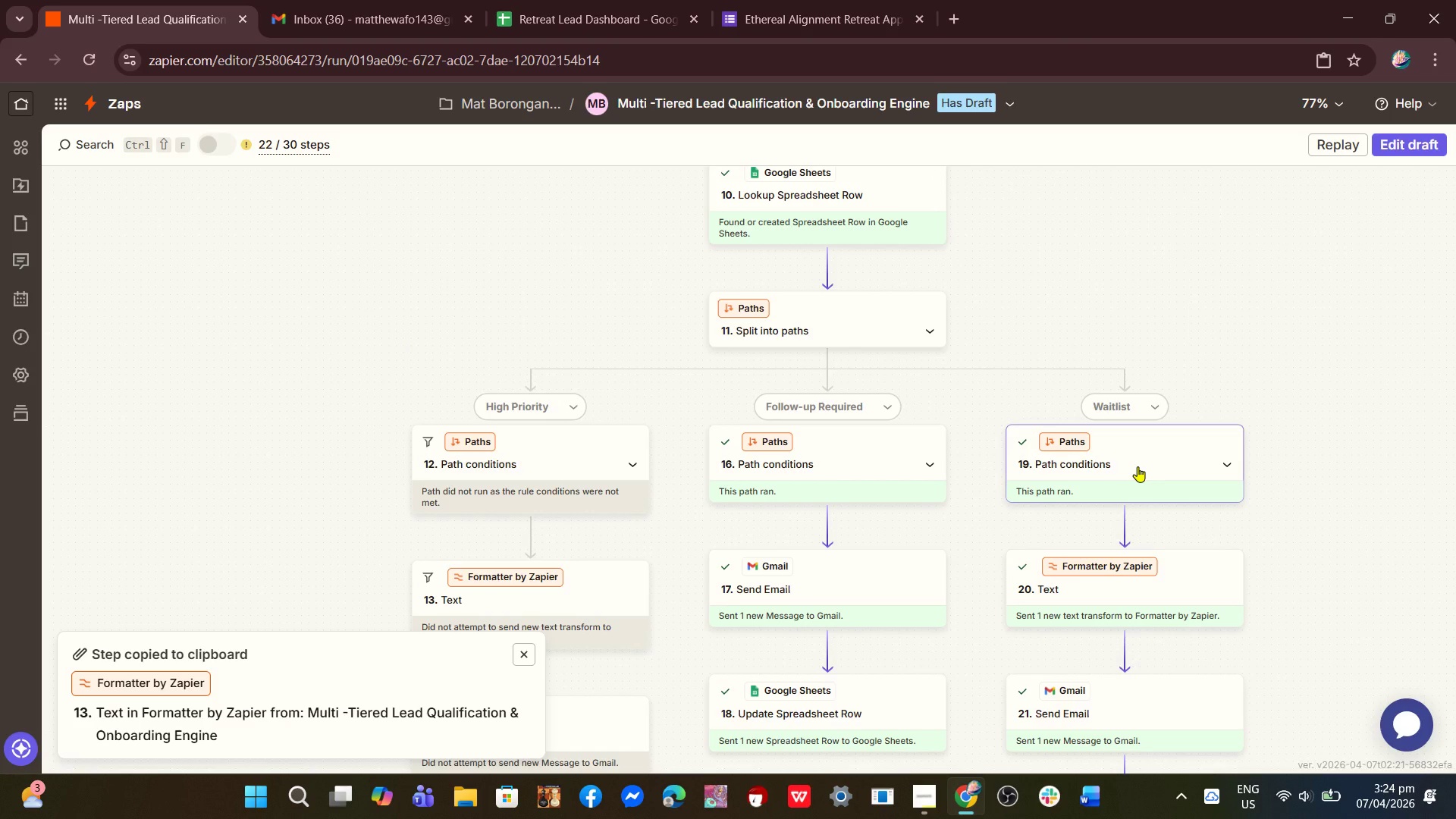 
scroll: coordinate [1112, 503], scroll_direction: down, amount: 4.0
 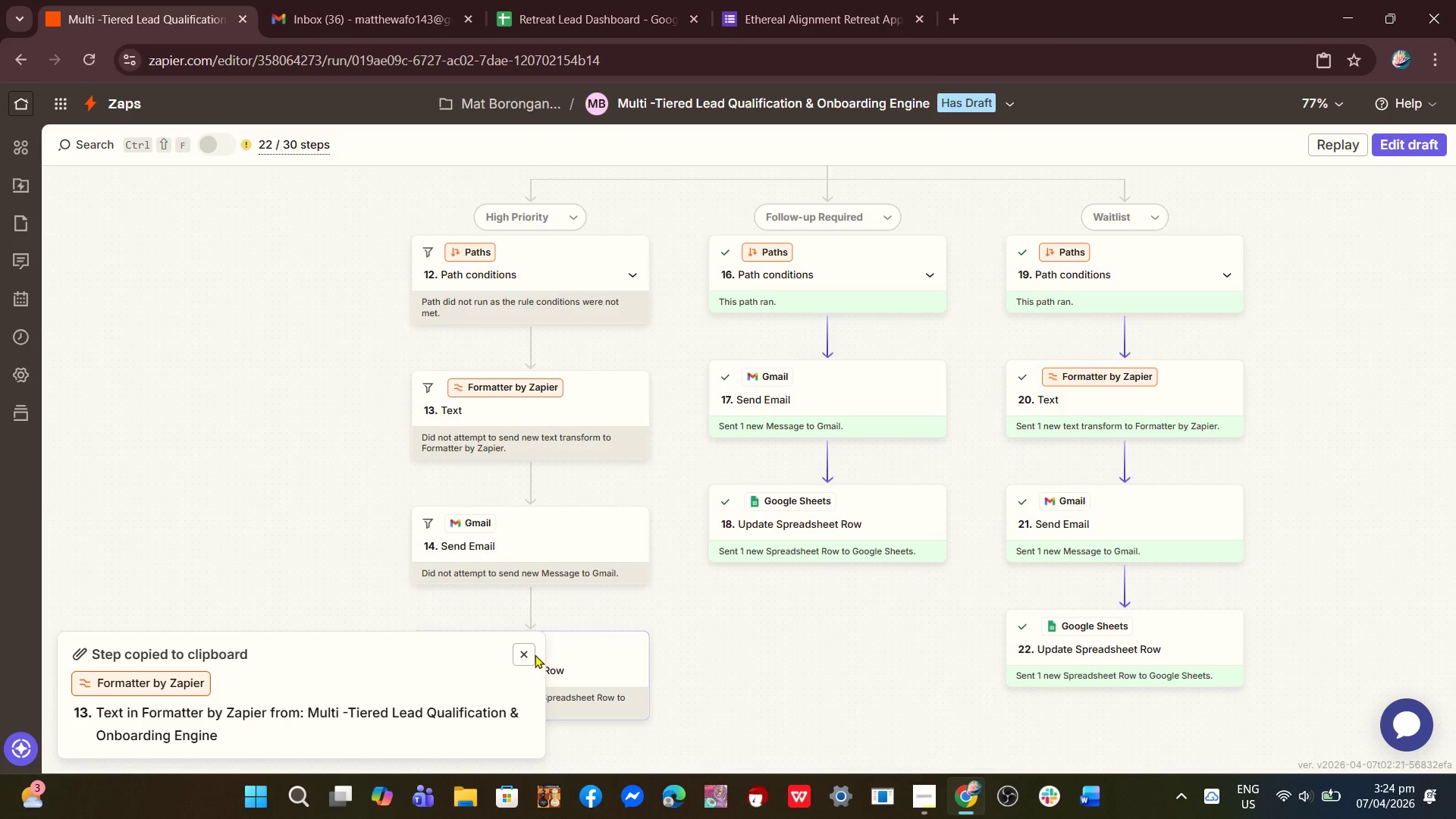 
left_click([524, 654])
 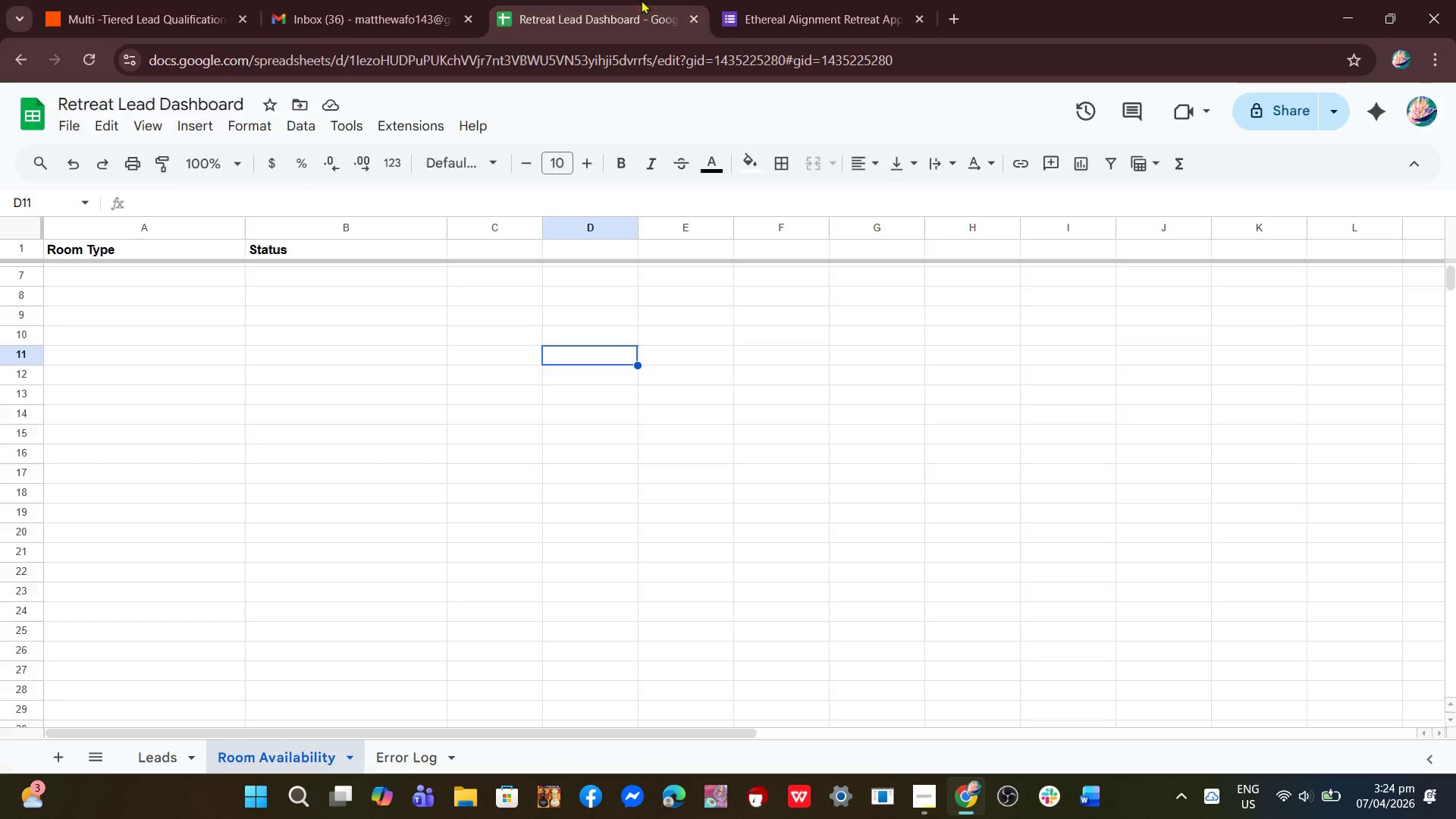 
double_click([412, 0])
 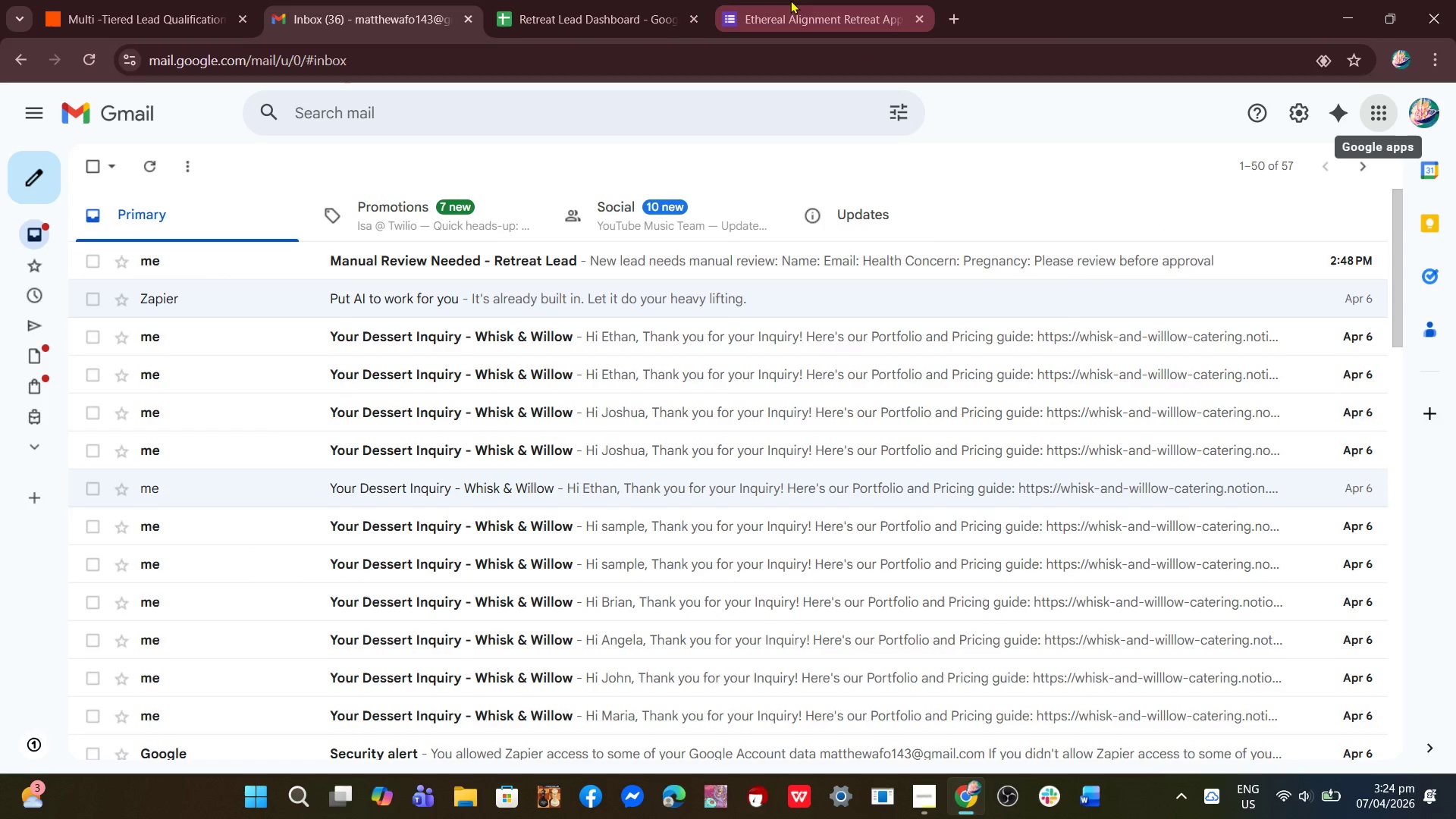 
left_click([790, 0])
 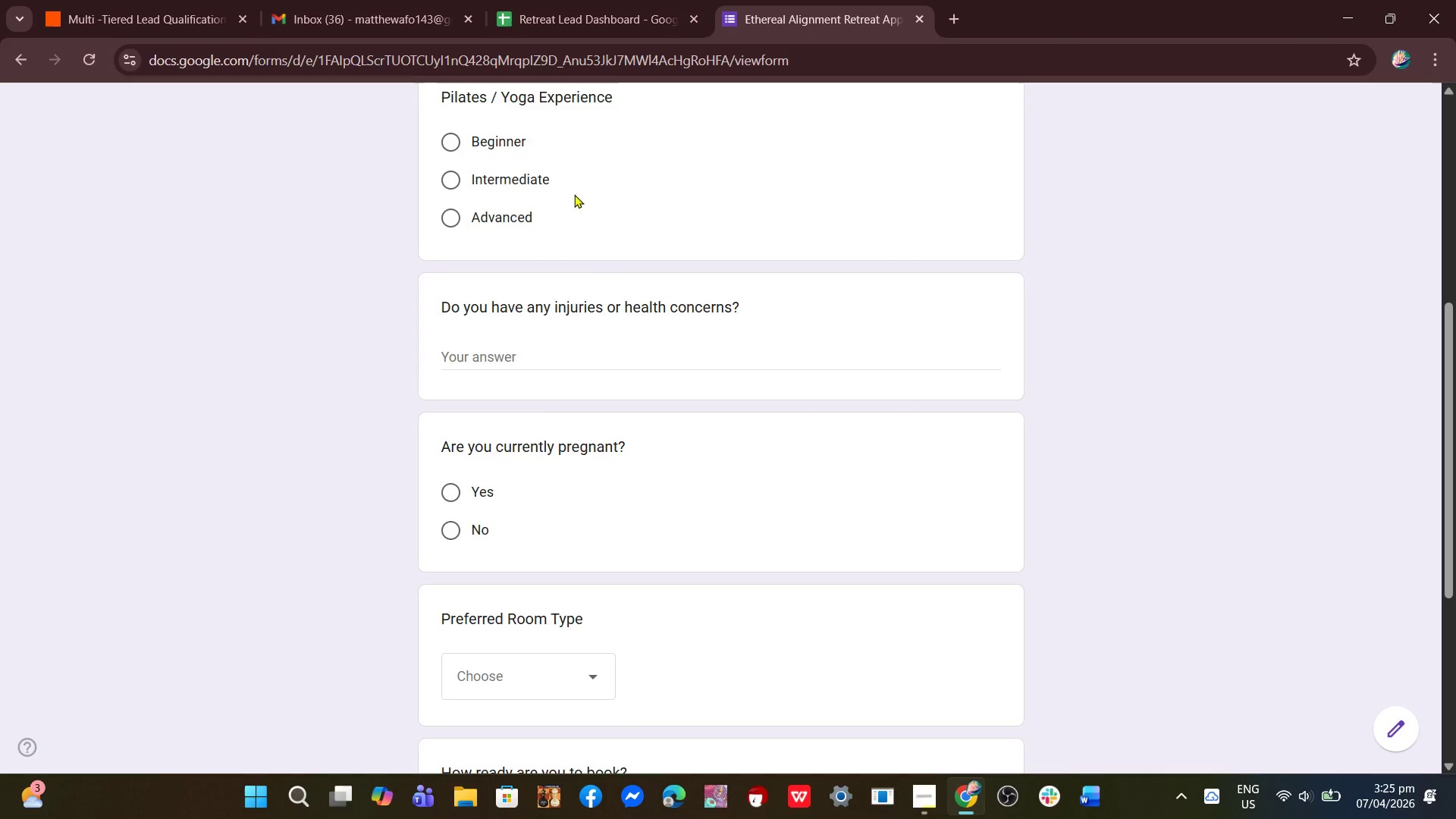 
scroll: coordinate [585, 295], scroll_direction: up, amount: 5.0
 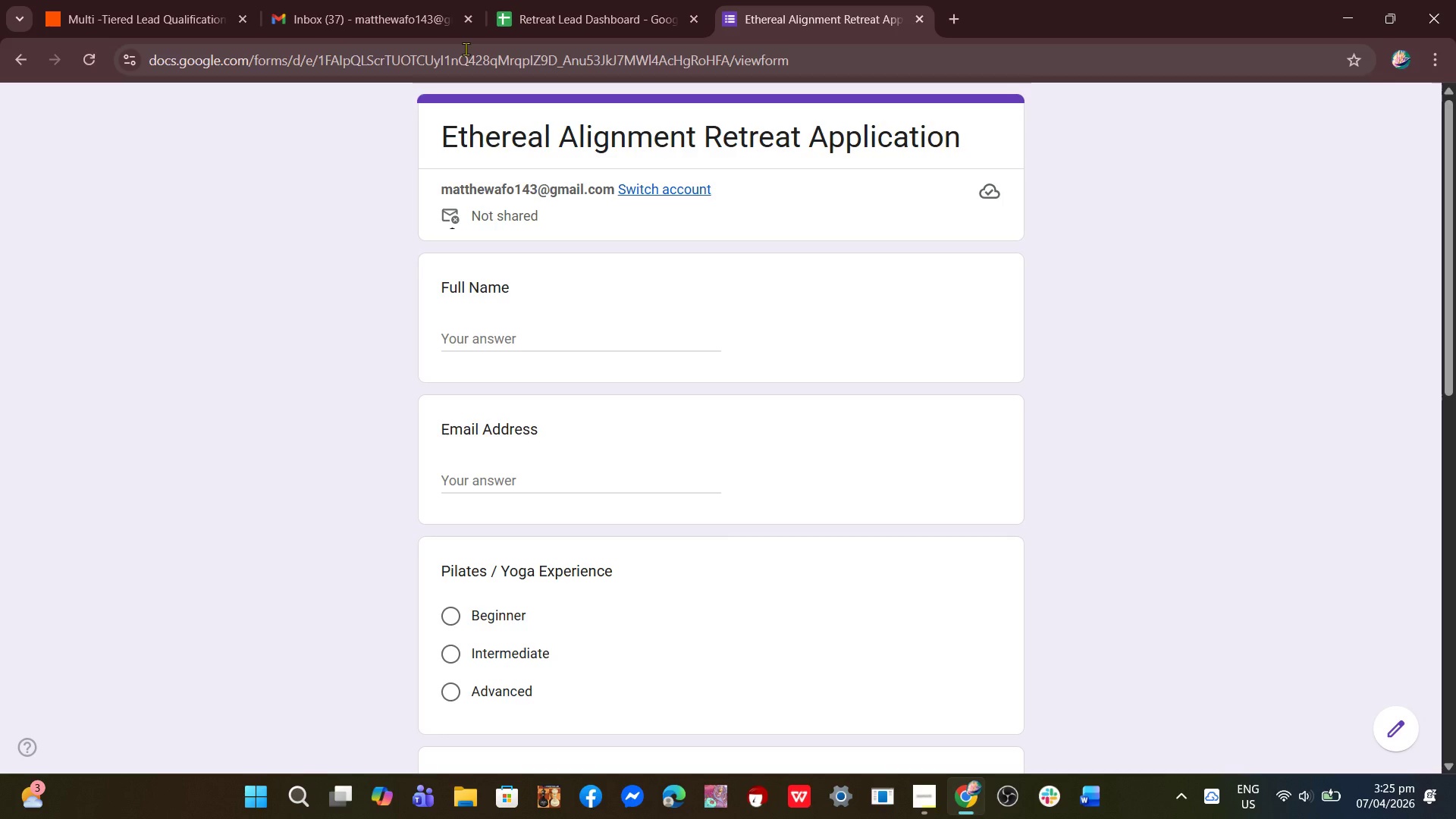 
wait(58.66)
 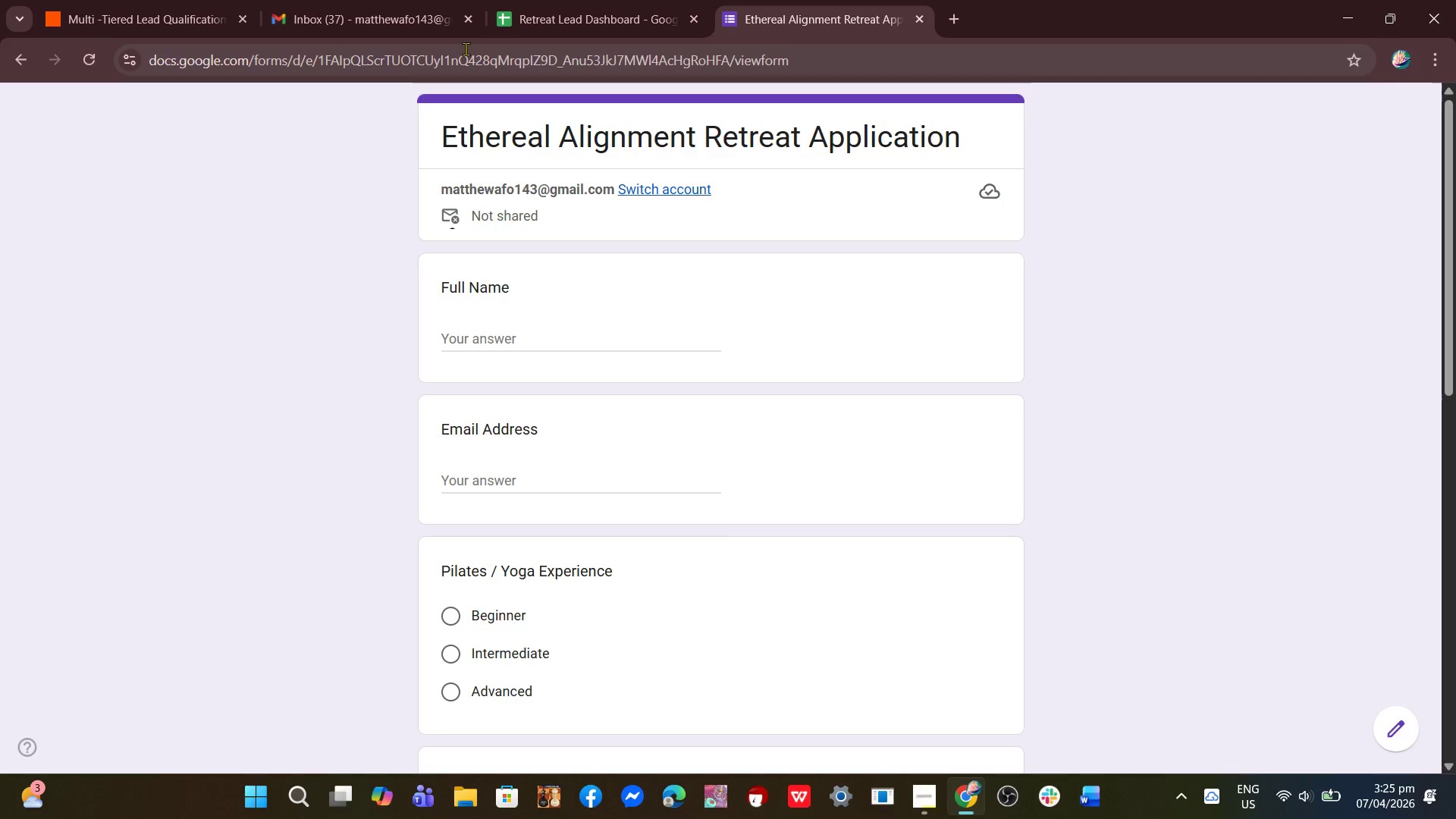 
left_click_drag(start_coordinate=[566, 309], to_coordinate=[559, 315])
 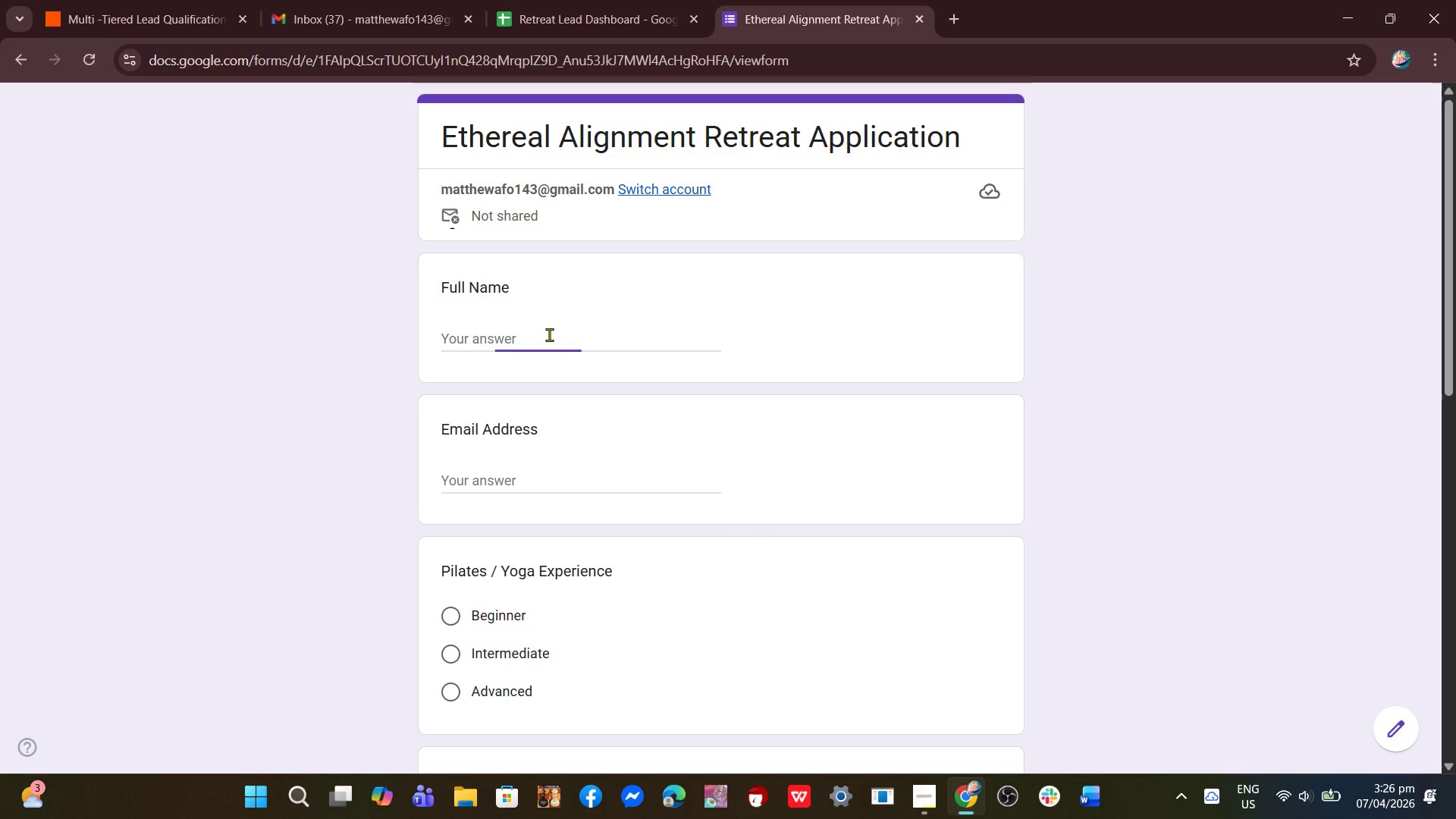 
double_click([549, 334])
 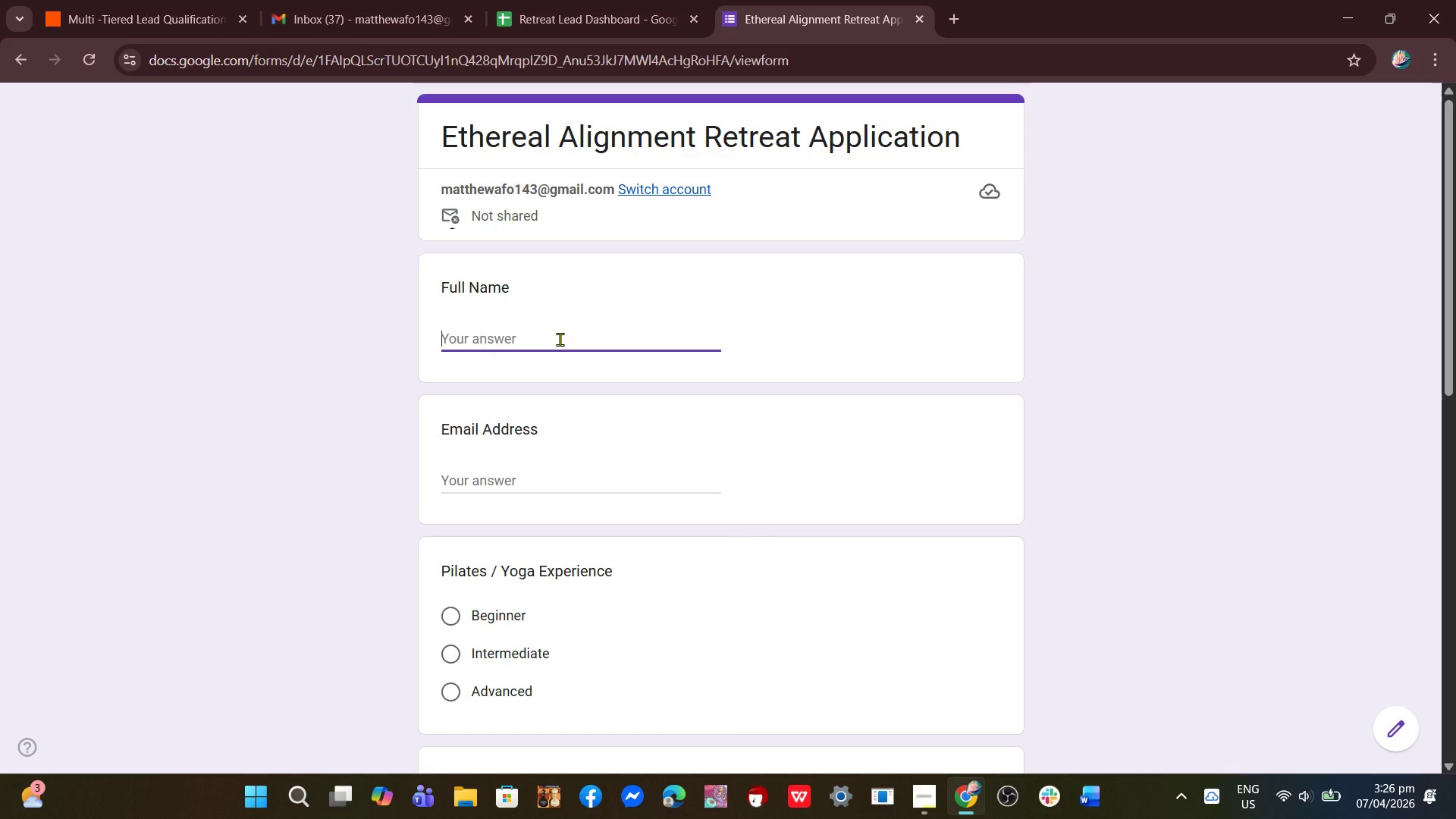 
type(Daniwl)
key(Backspace)
type(el Cruz)
 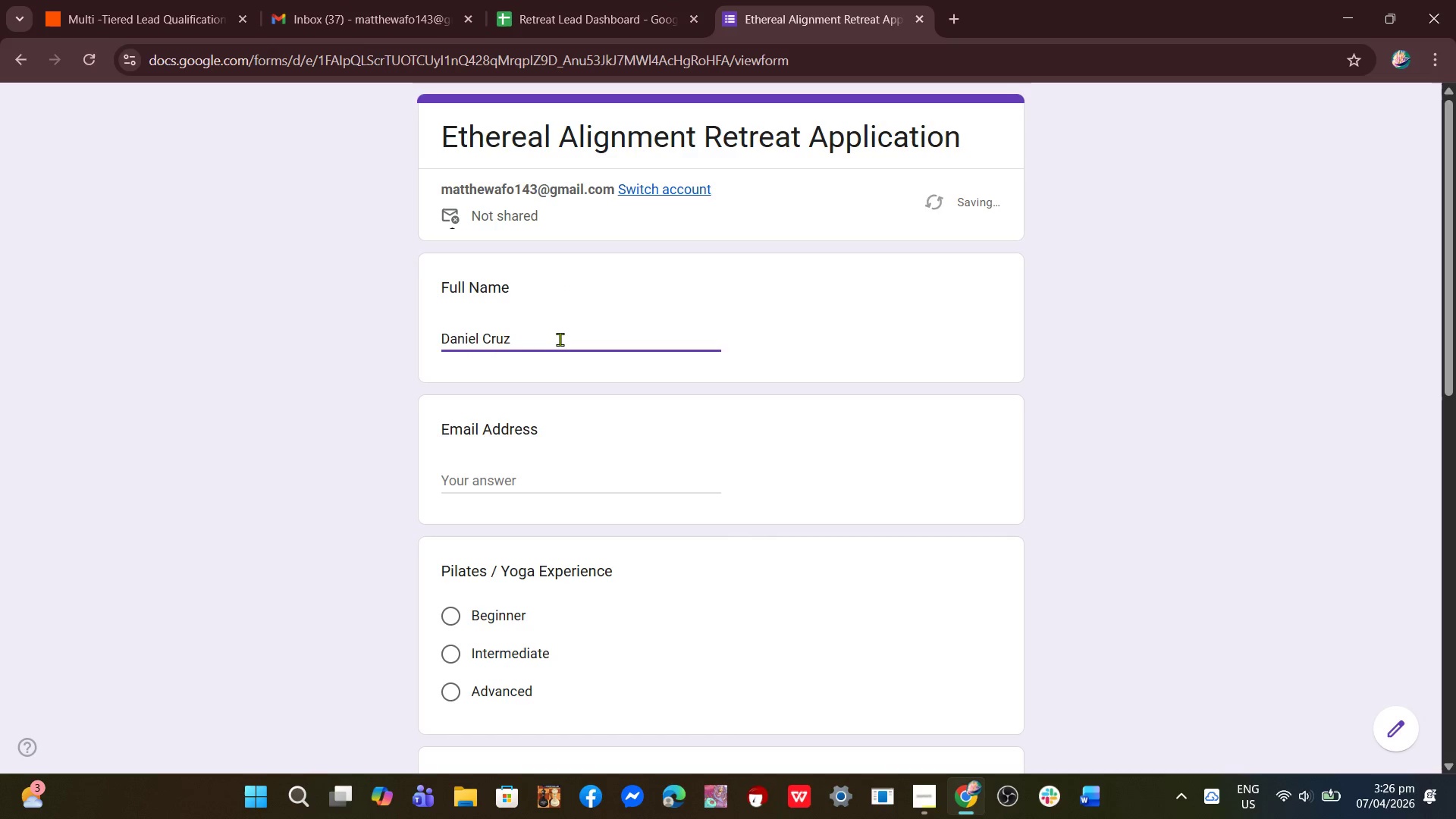 
left_click([487, 479])
 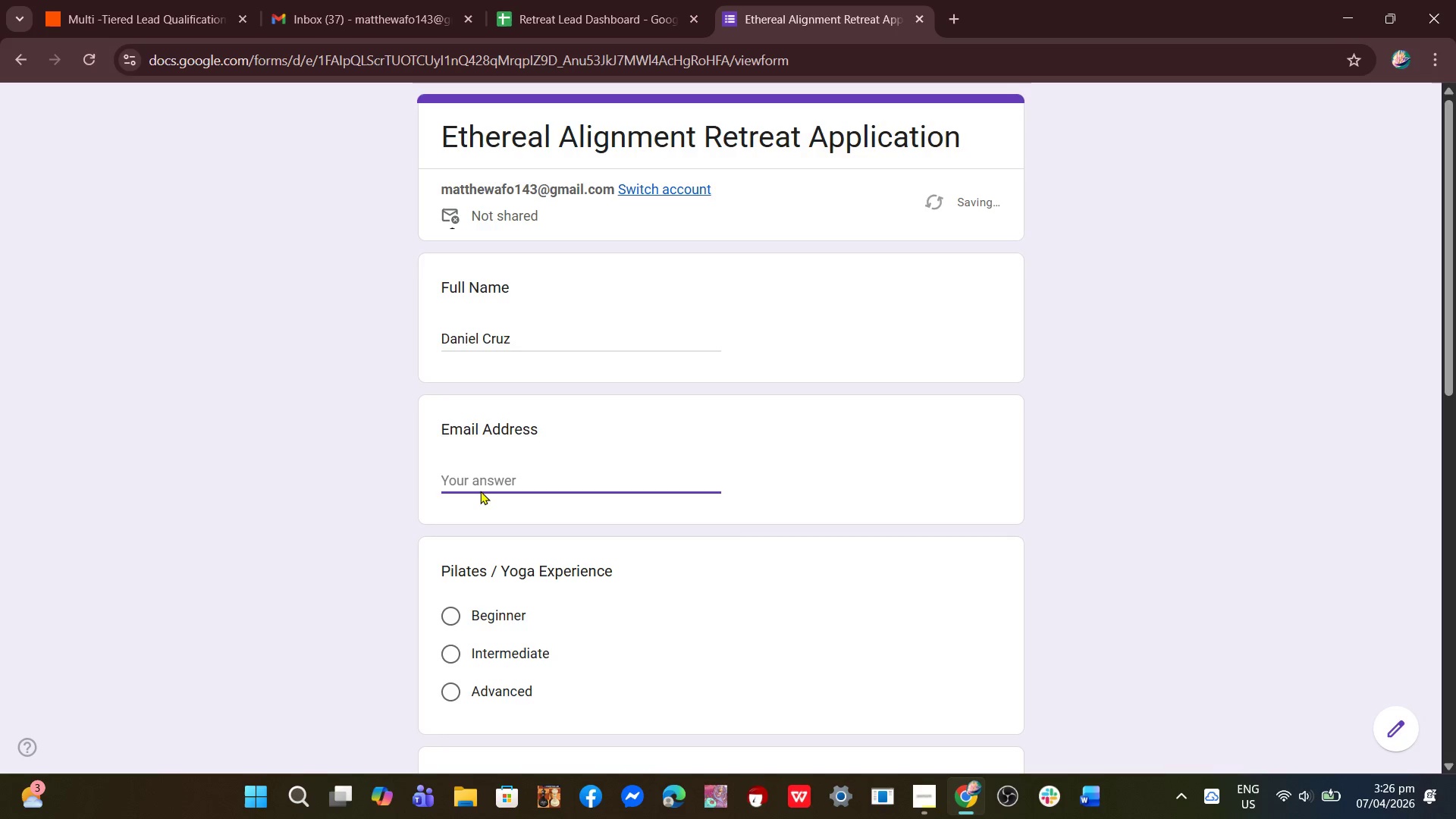 
type(daniel.cr)
 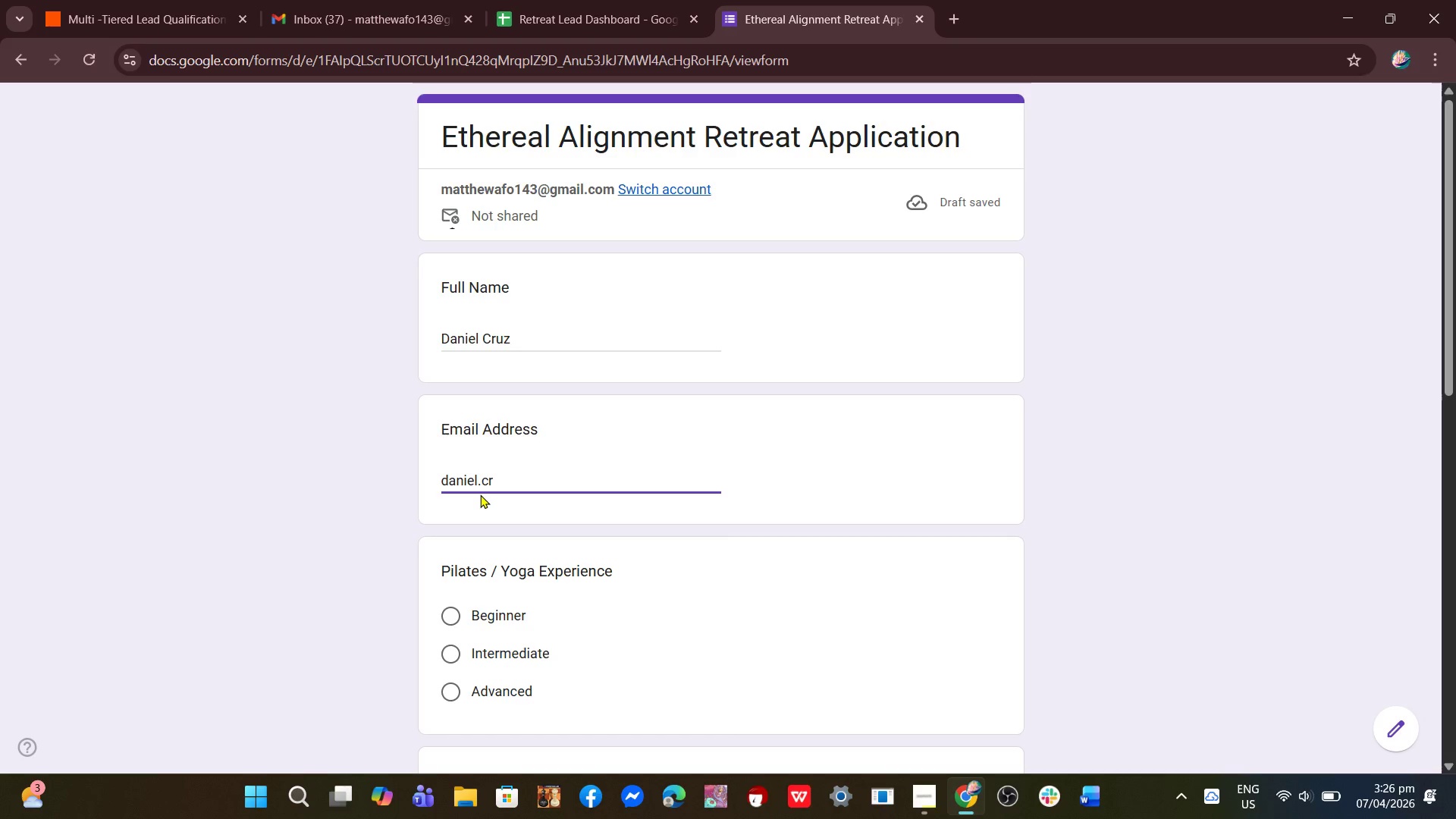 
type(uz@gmail.com)
 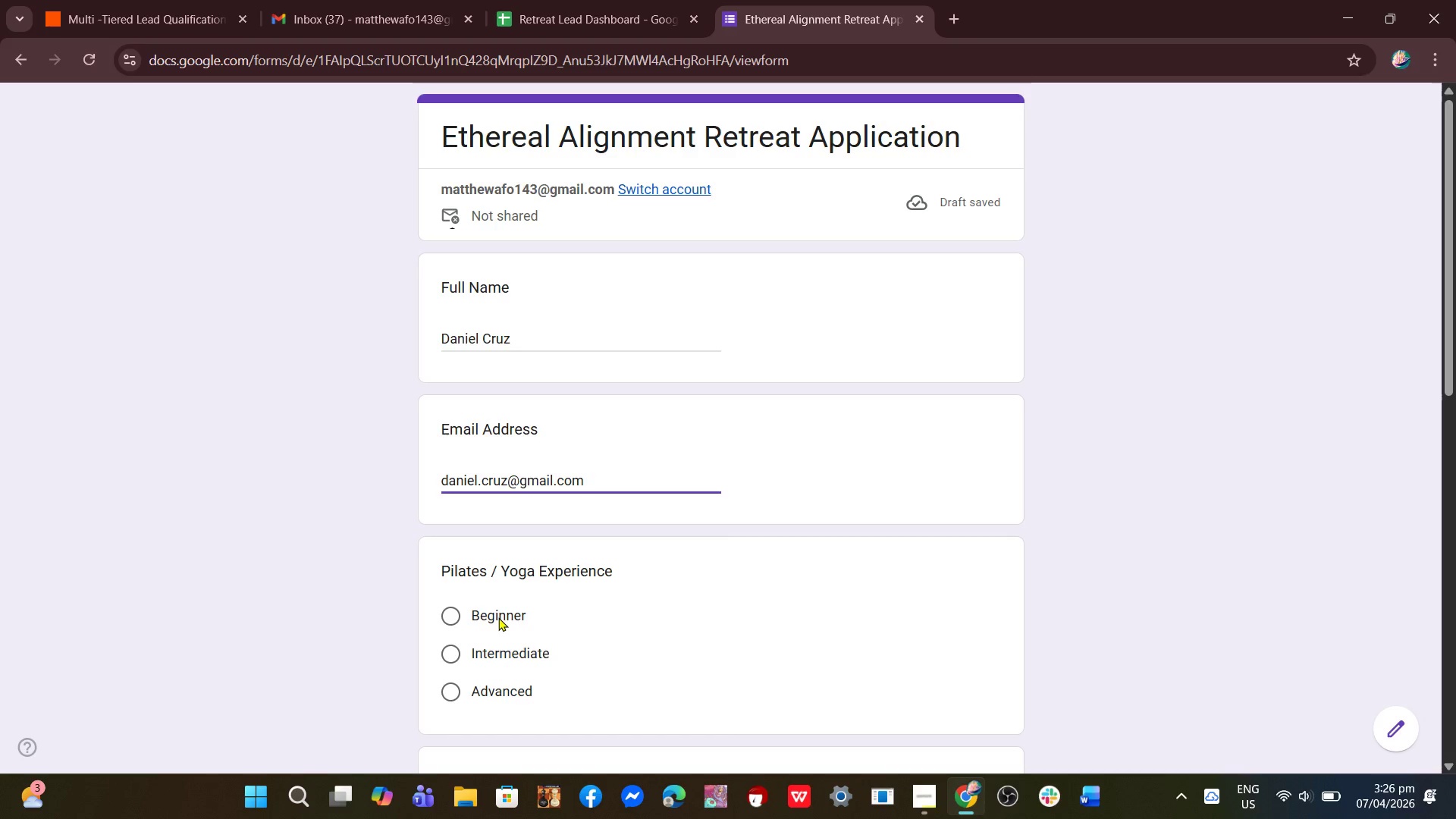 
scroll: coordinate [498, 617], scroll_direction: down, amount: 2.0
 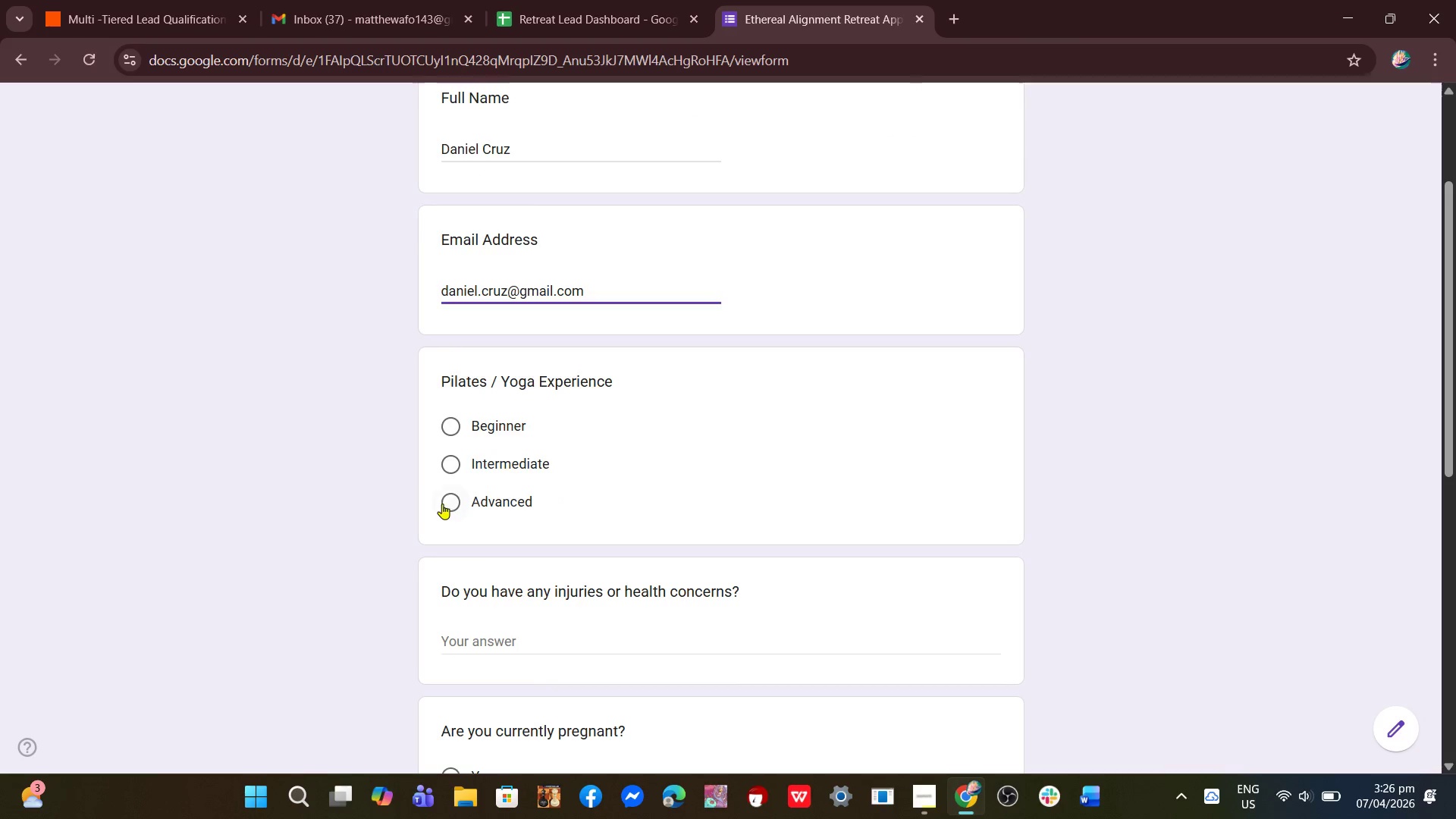 
left_click([440, 504])
 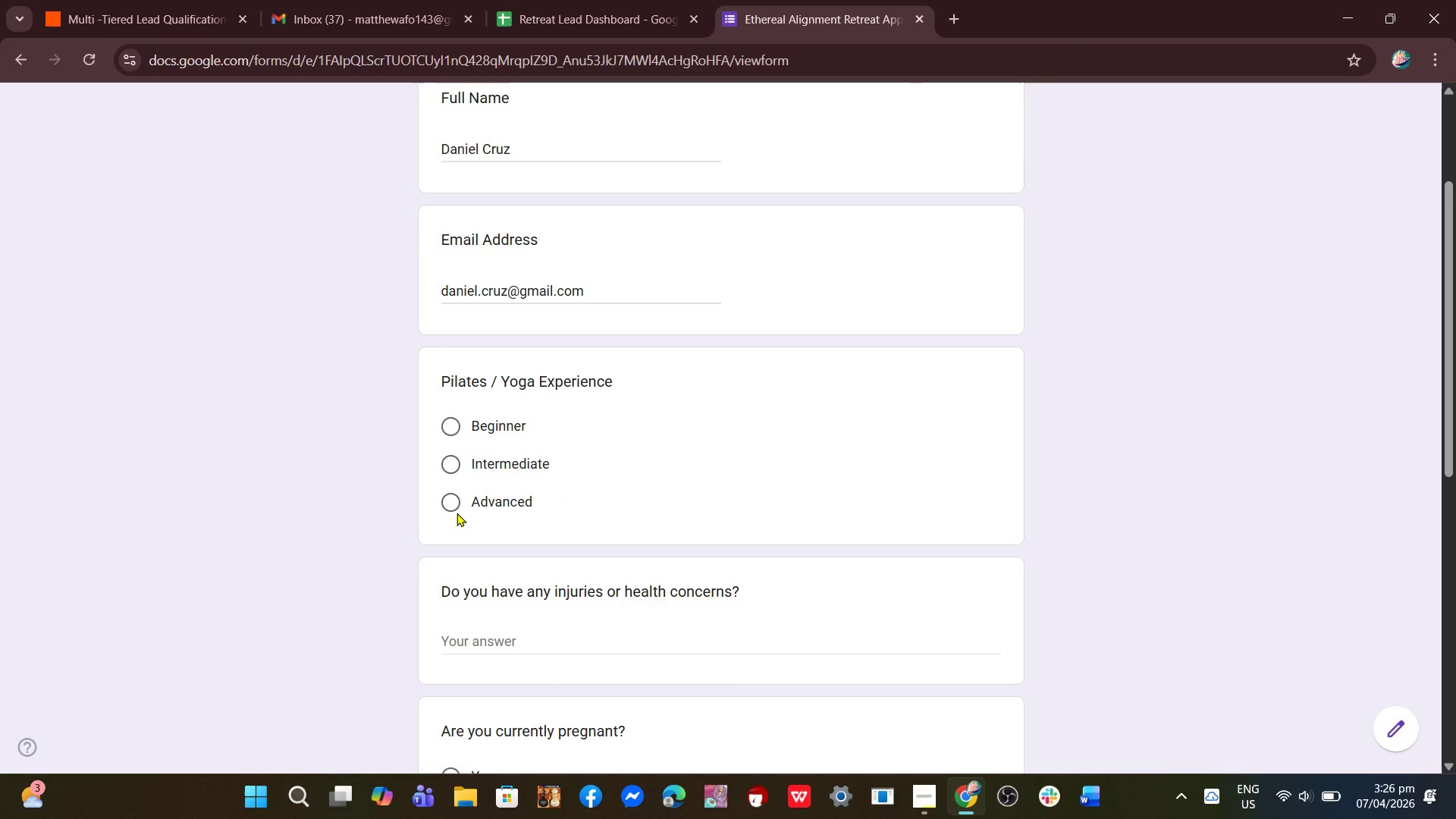 
double_click([456, 504])
 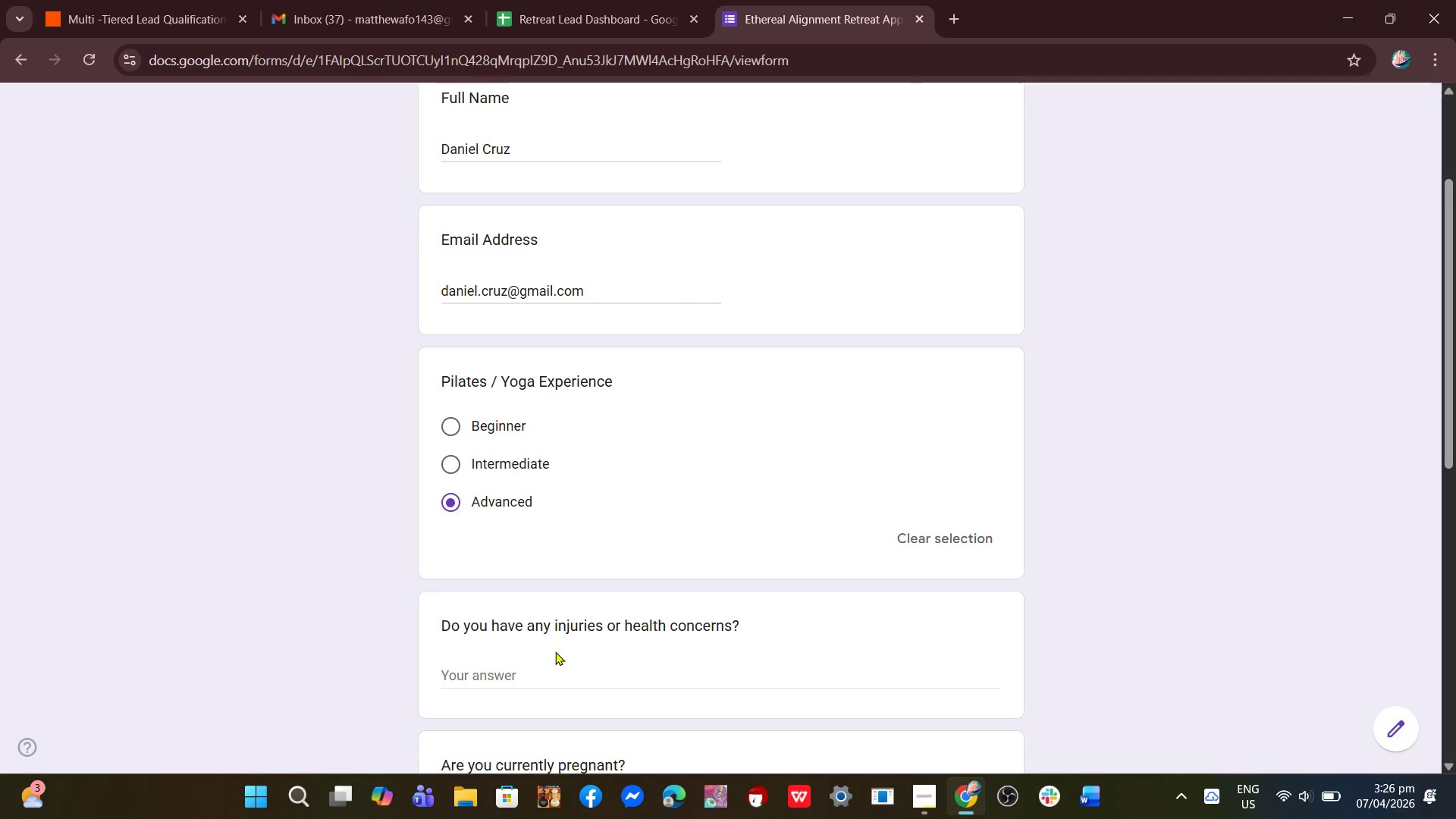 
scroll: coordinate [560, 639], scroll_direction: down, amount: 3.0
 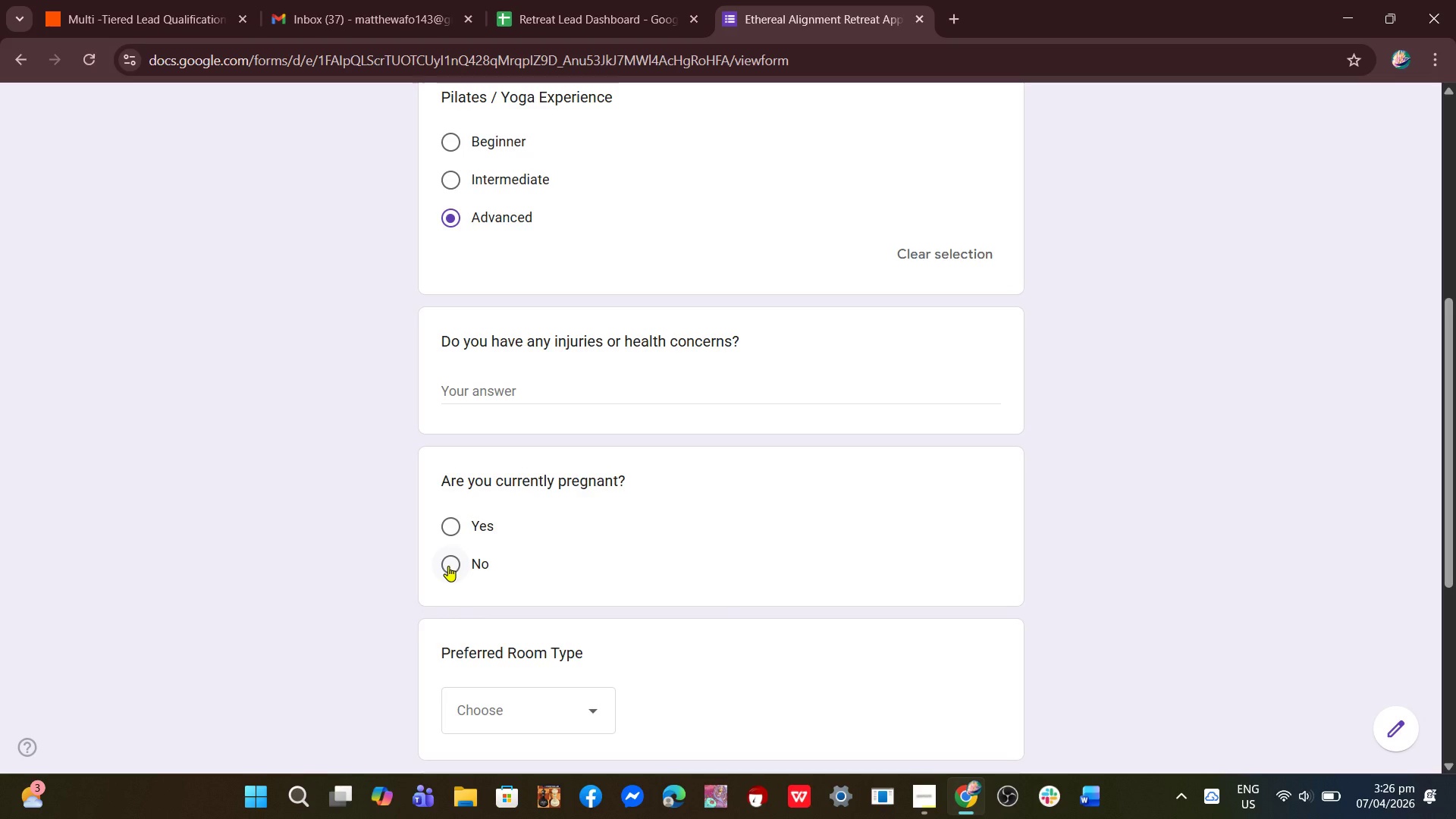 
left_click([448, 566])
 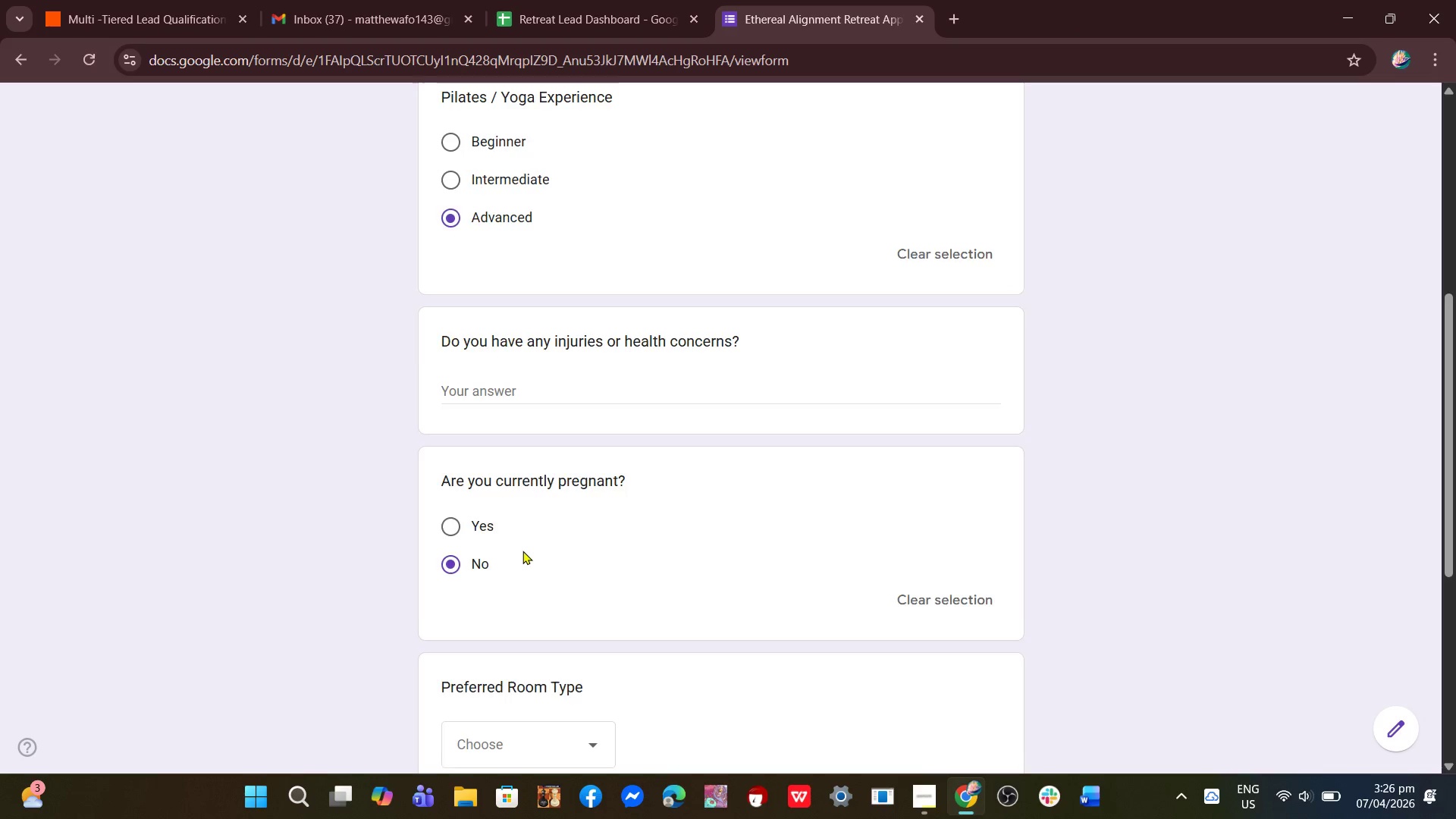 
scroll: coordinate [522, 551], scroll_direction: down, amount: 3.0
 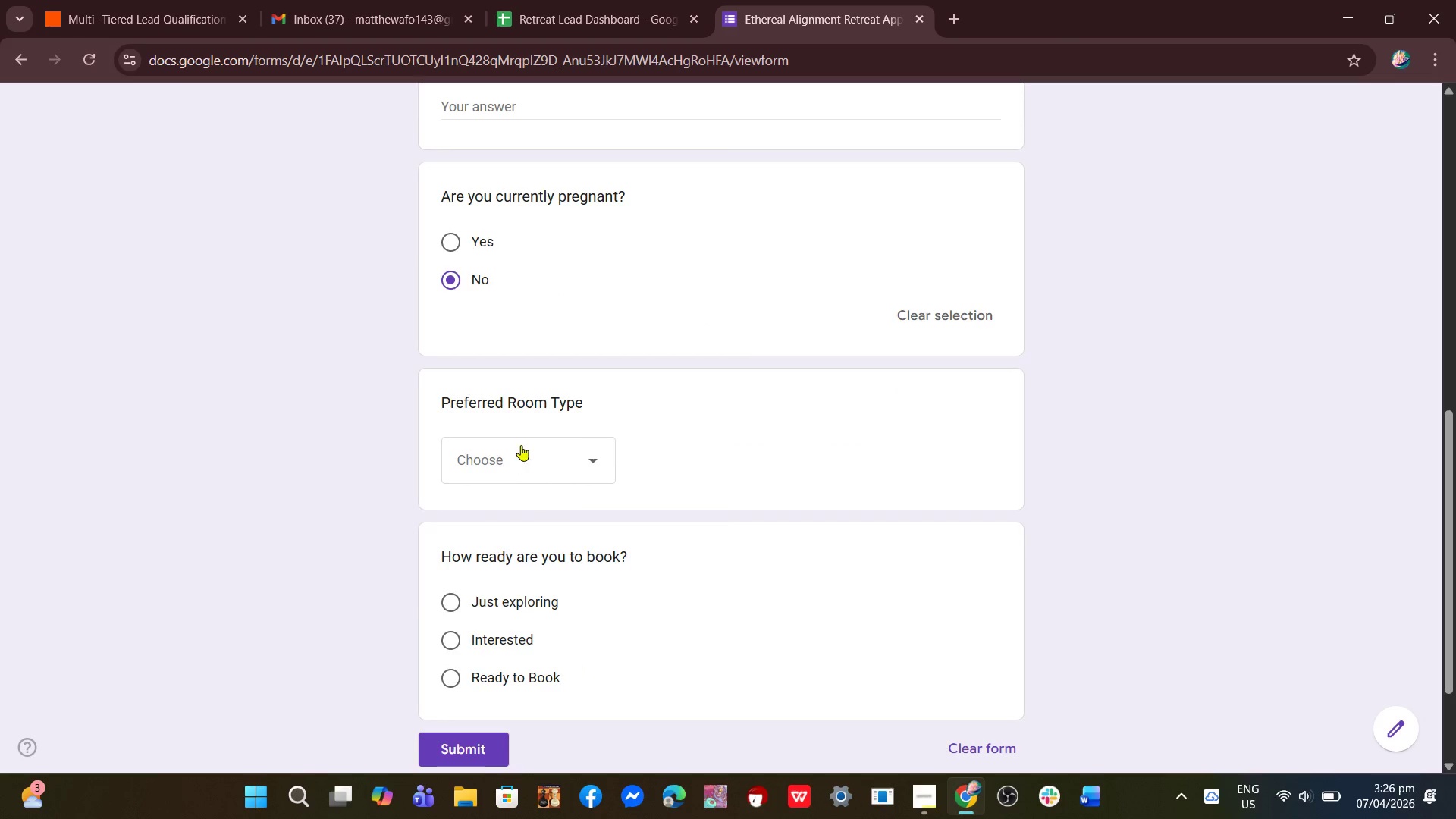 
left_click([521, 445])
 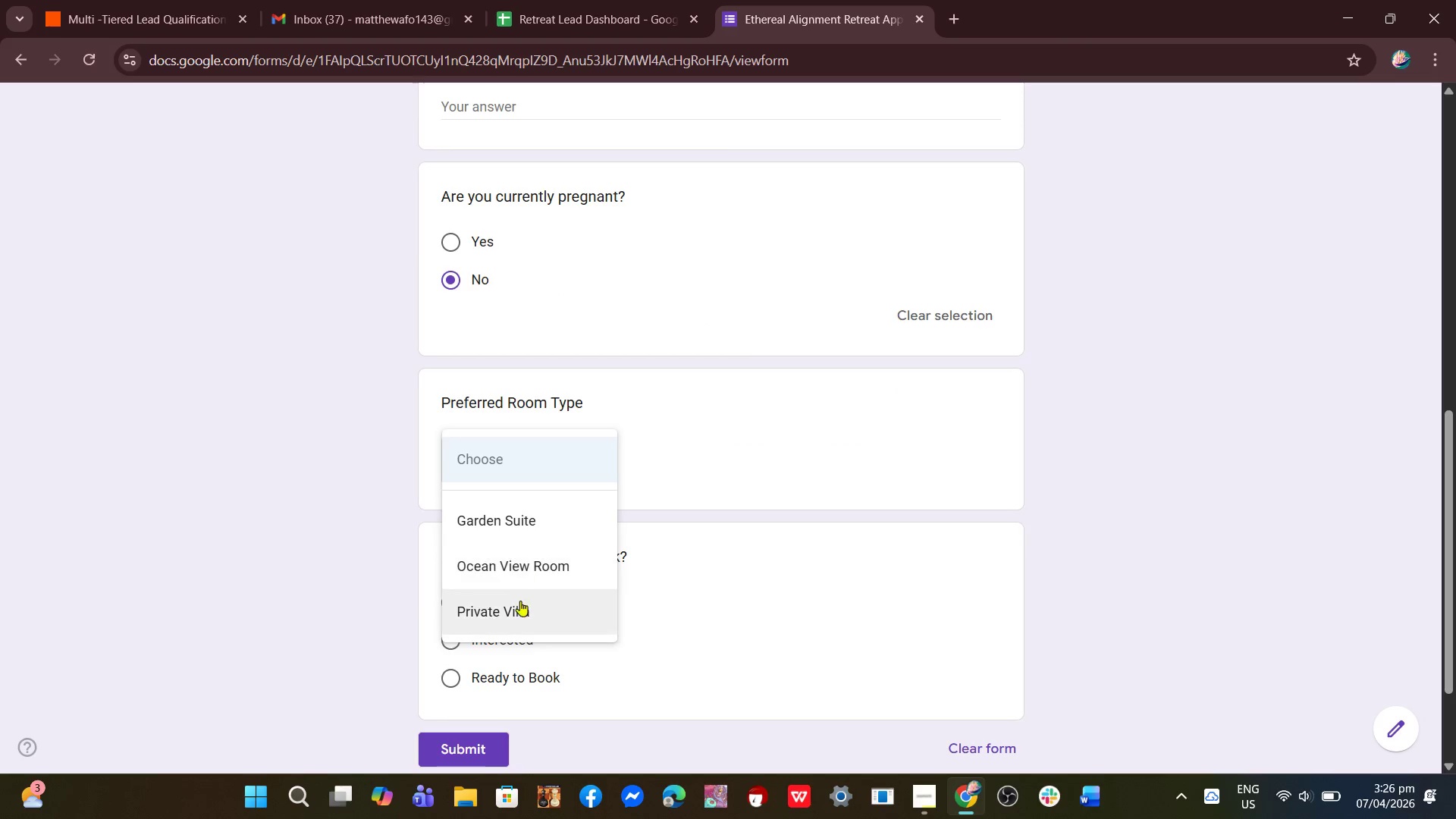 
left_click([519, 606])
 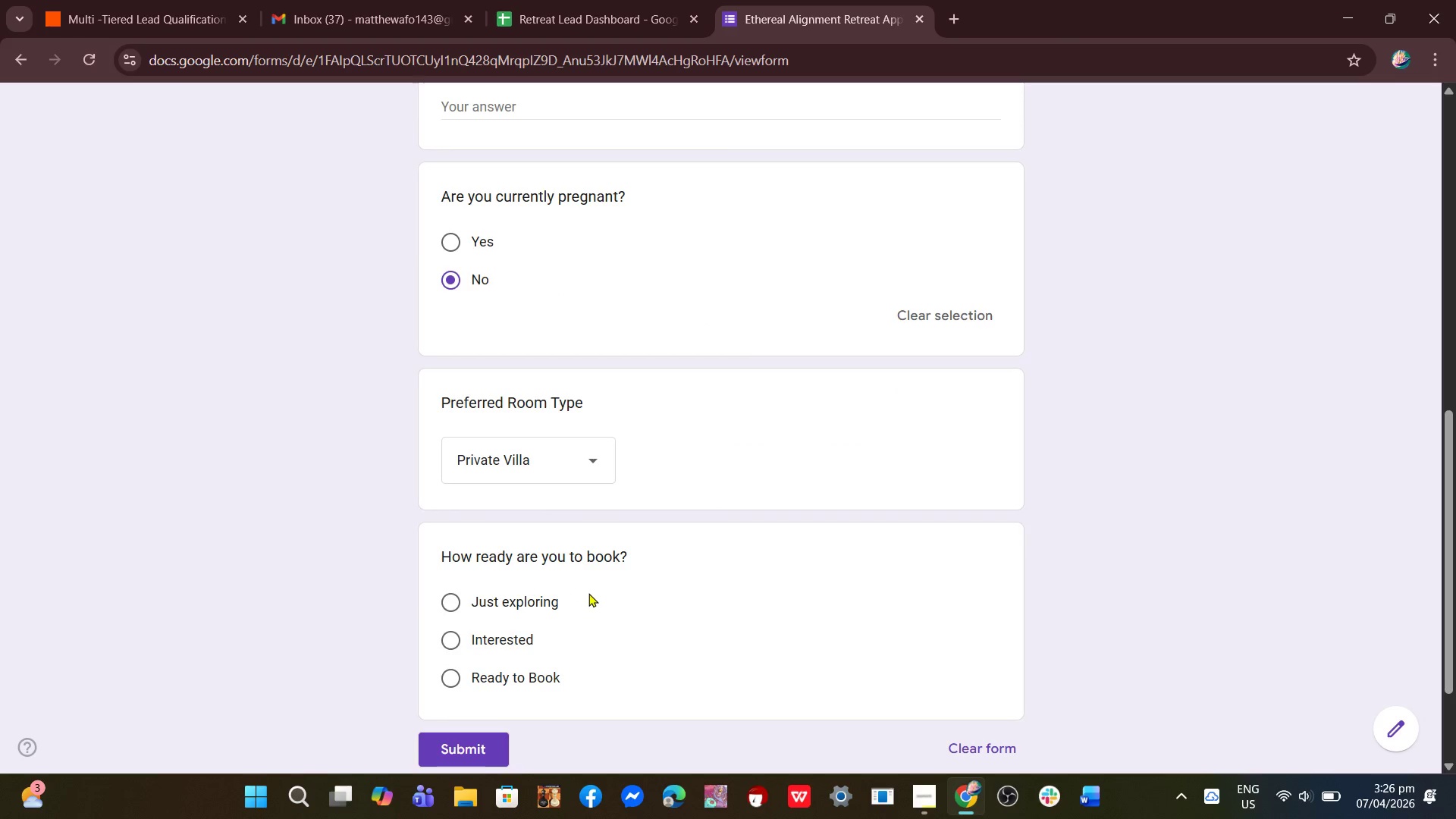 
scroll: coordinate [597, 580], scroll_direction: down, amount: 1.0
 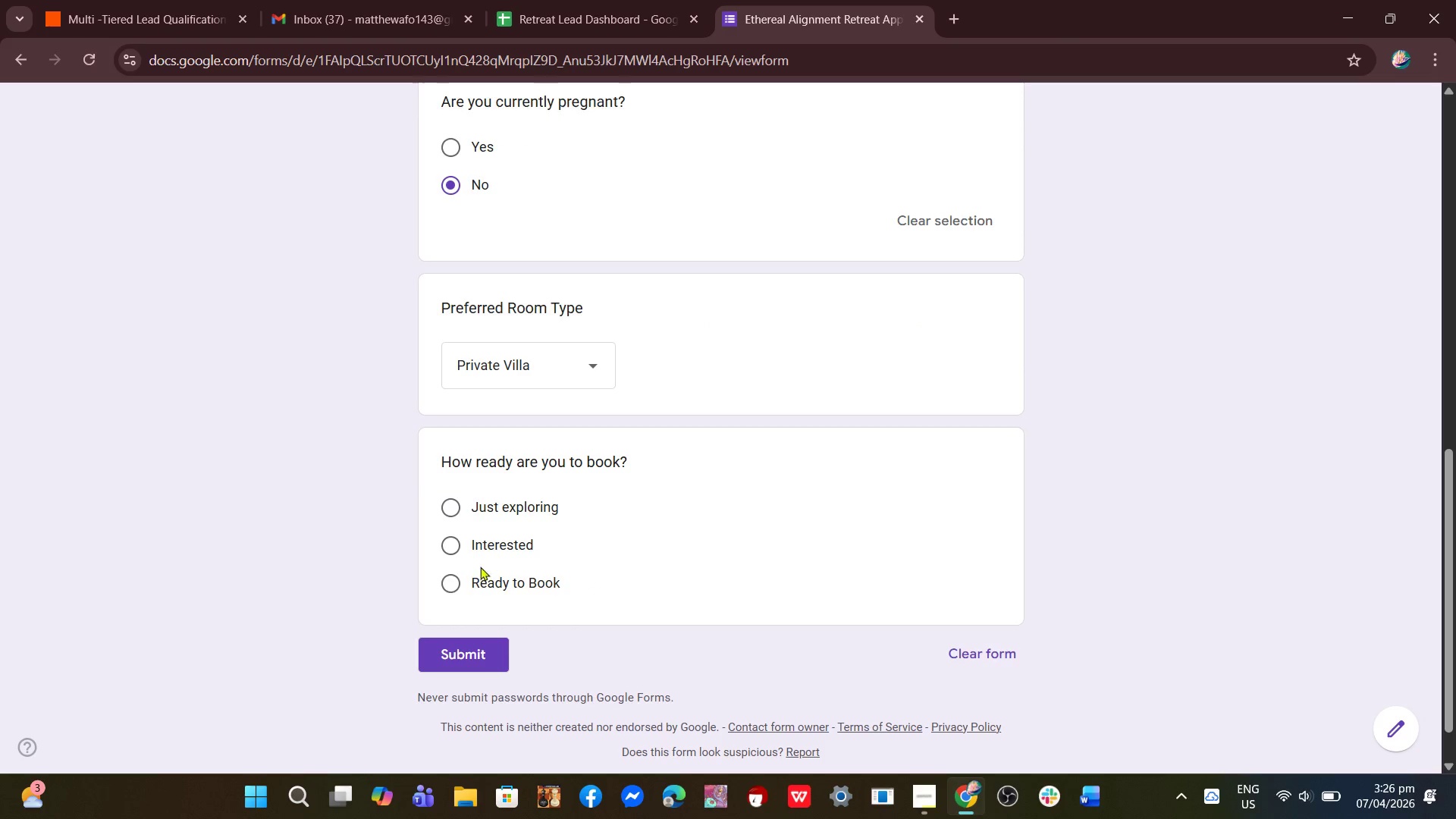 
left_click([458, 578])
 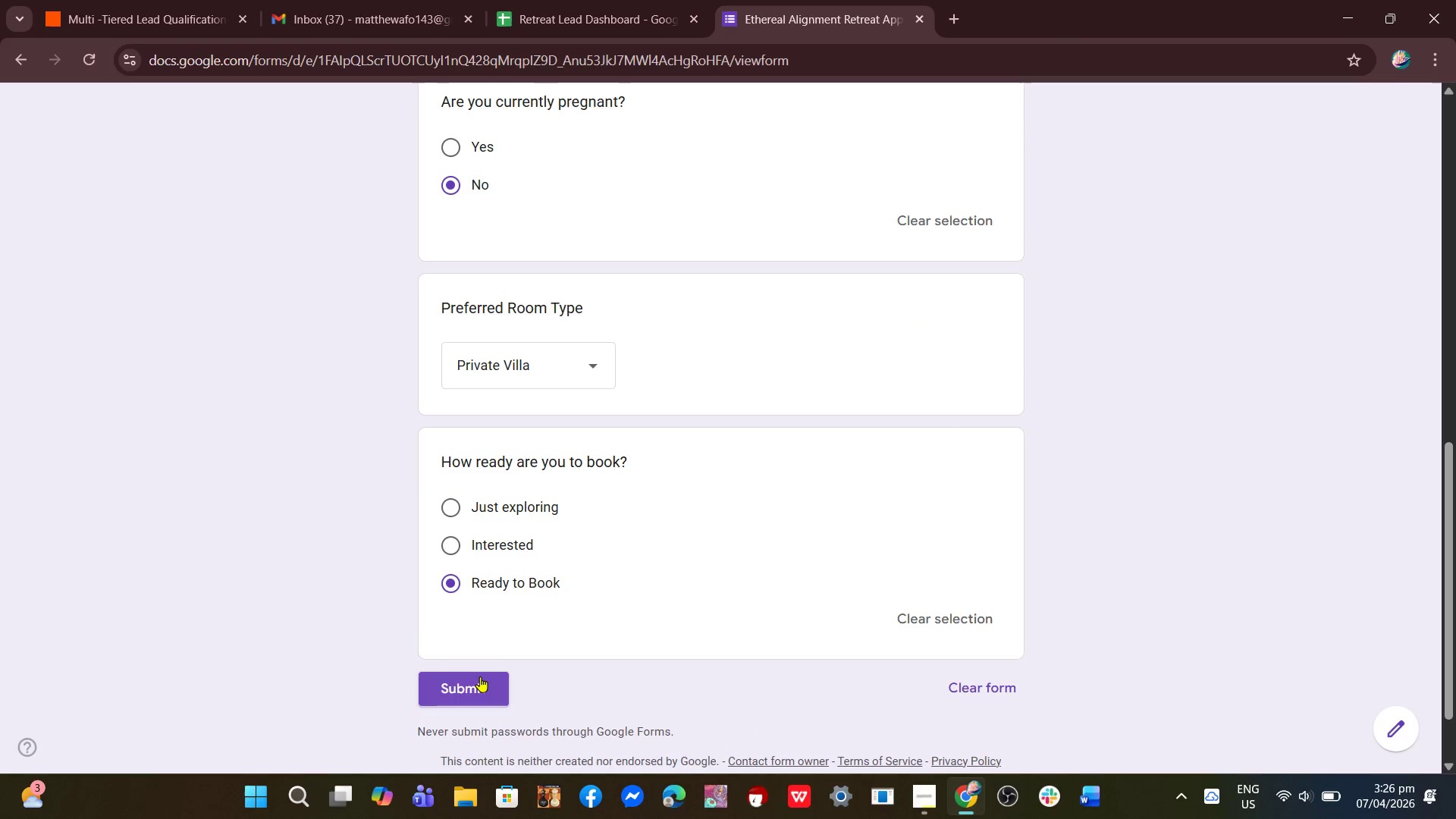 
left_click([478, 677])
 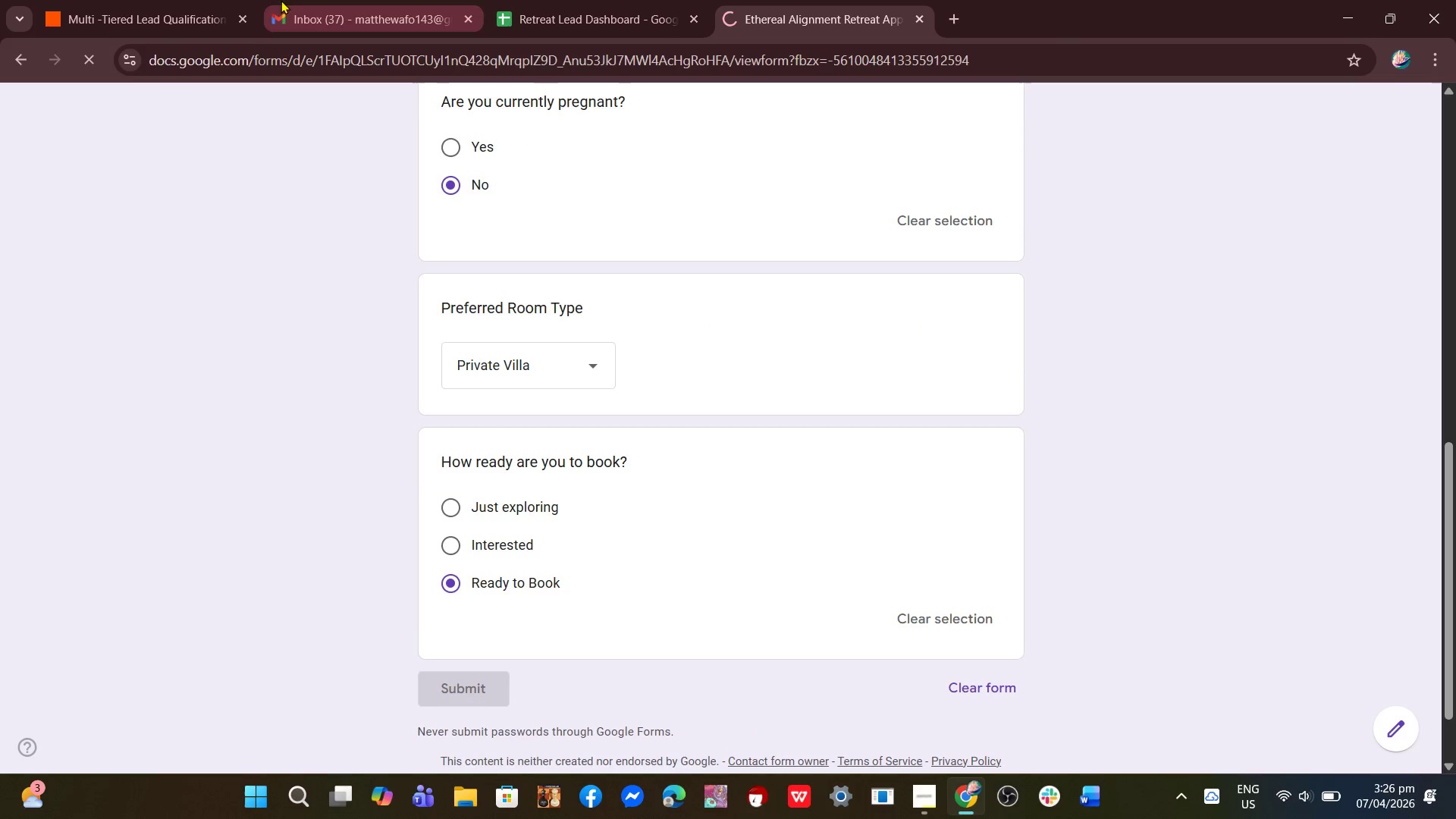 
left_click([175, 0])
 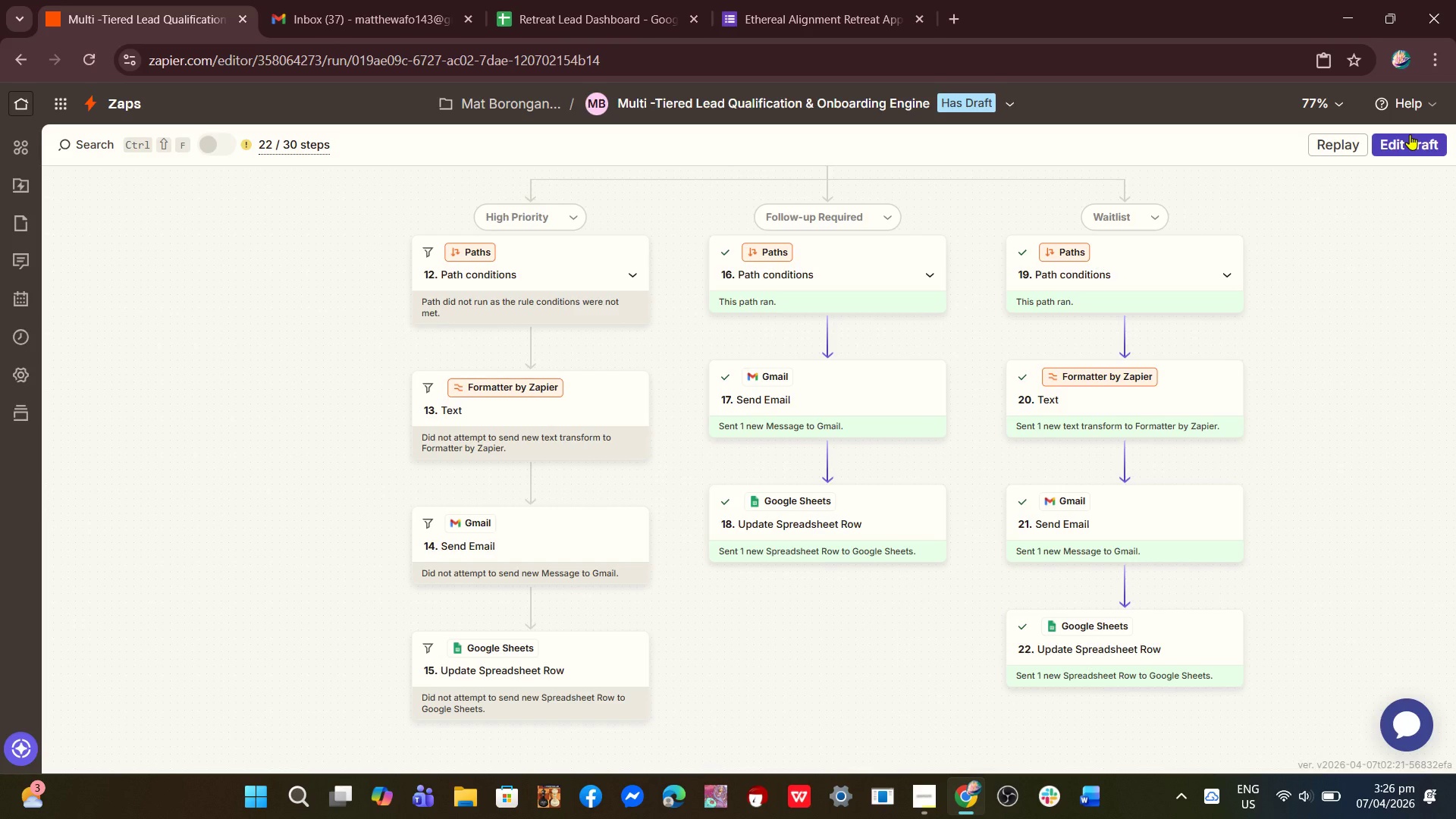 
left_click([1410, 134])
 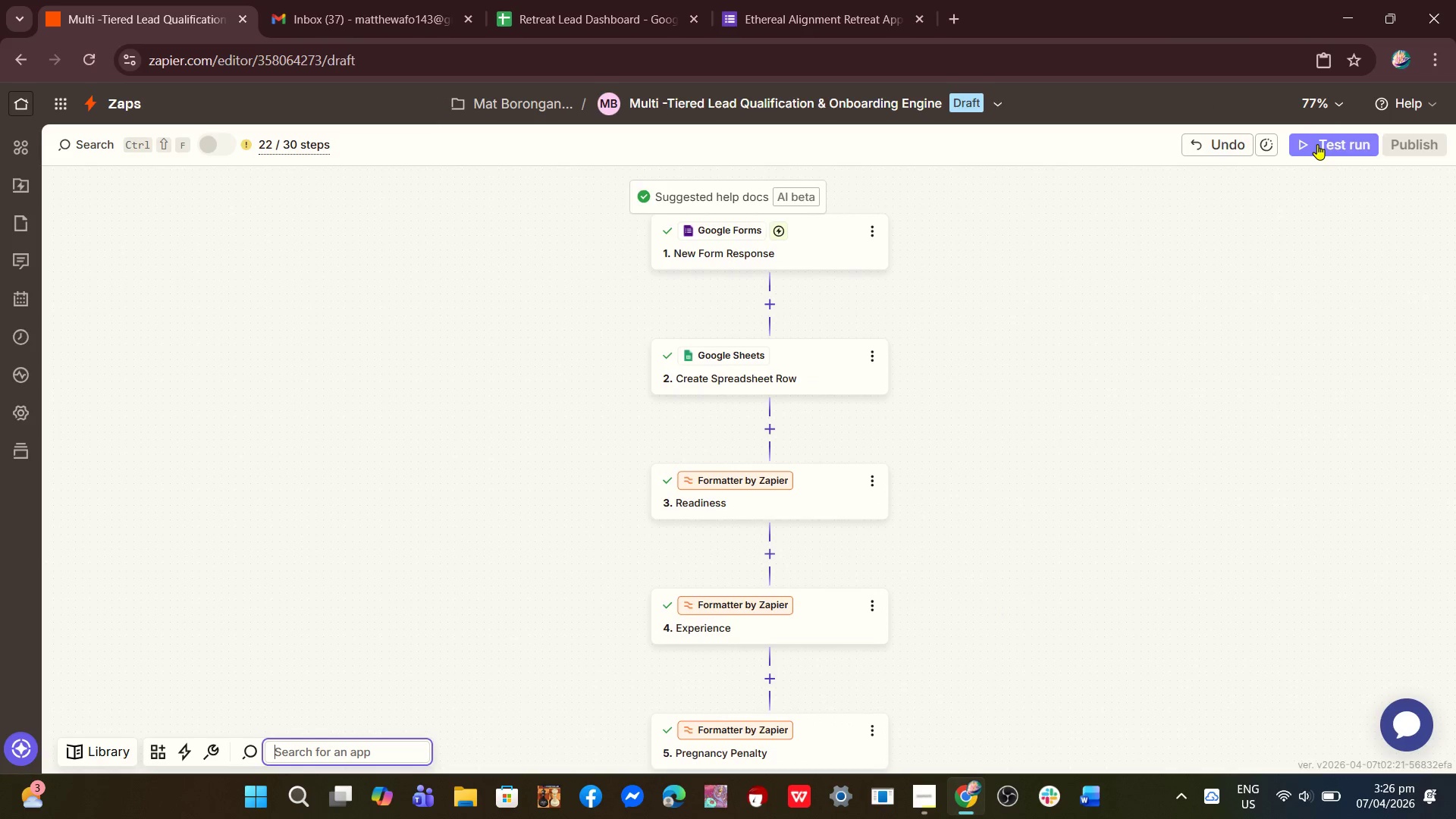 
wait(8.72)
 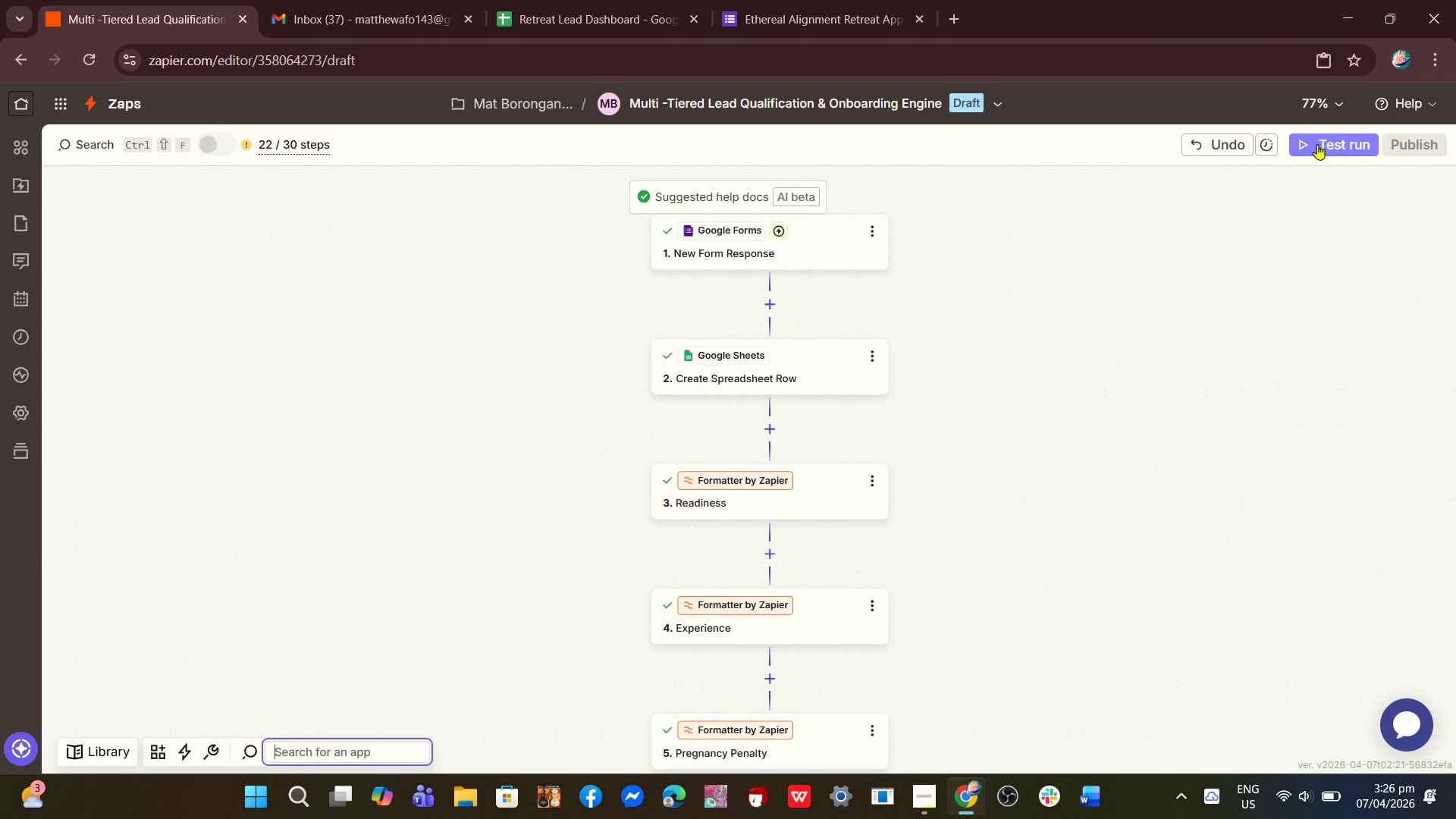 
left_click([1321, 144])
 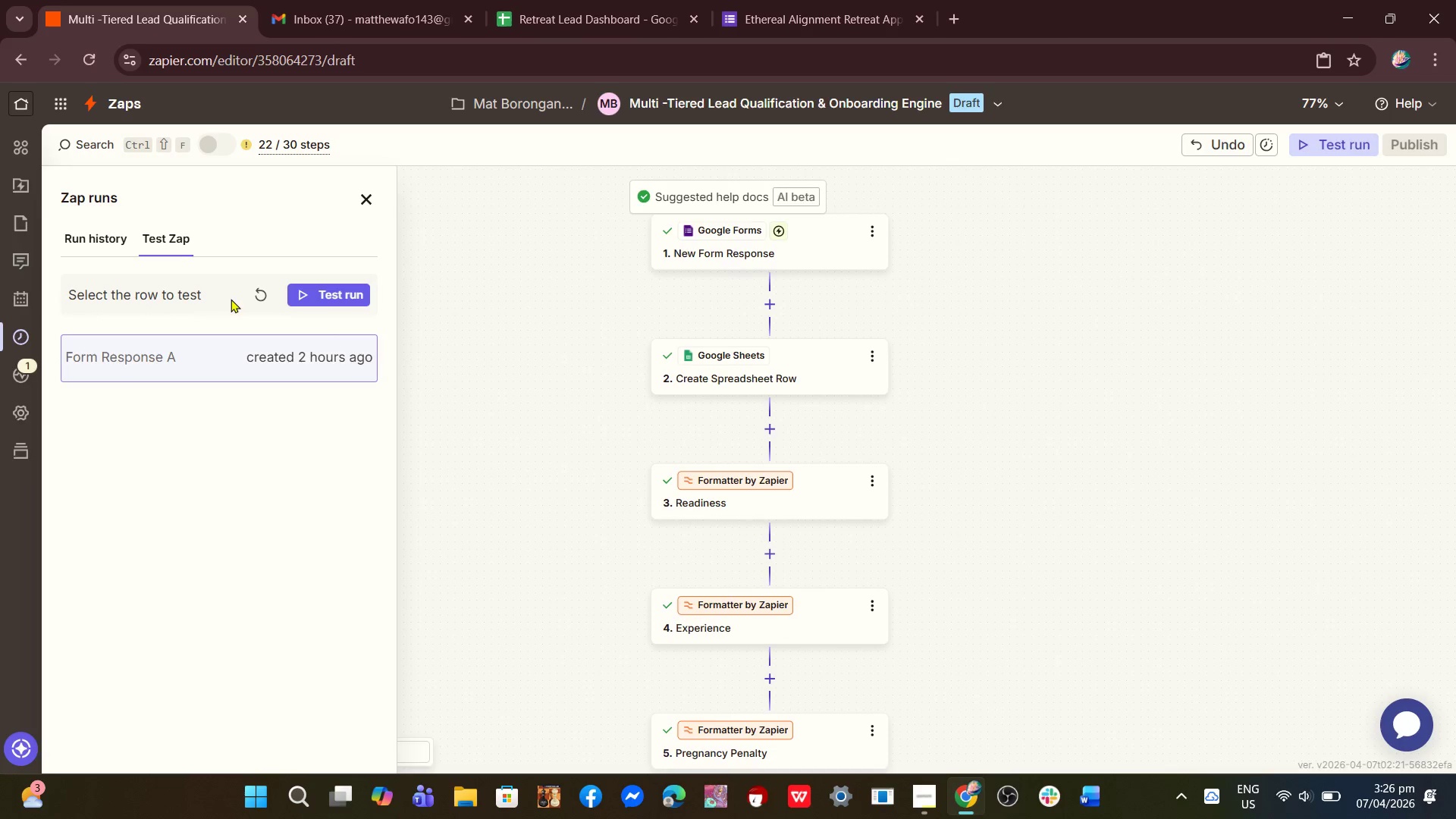 
left_click([261, 298])
 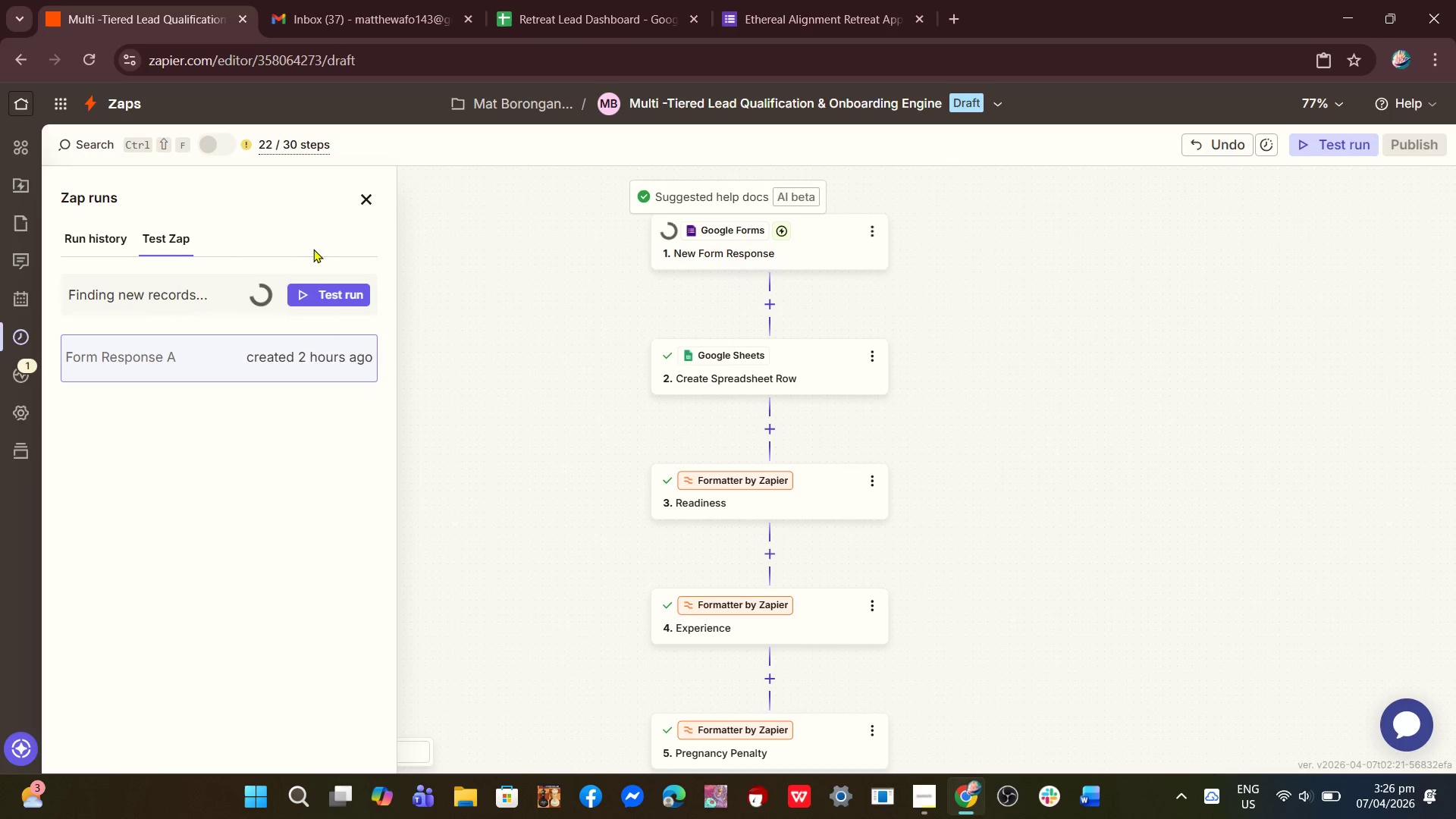 
wait(5.72)
 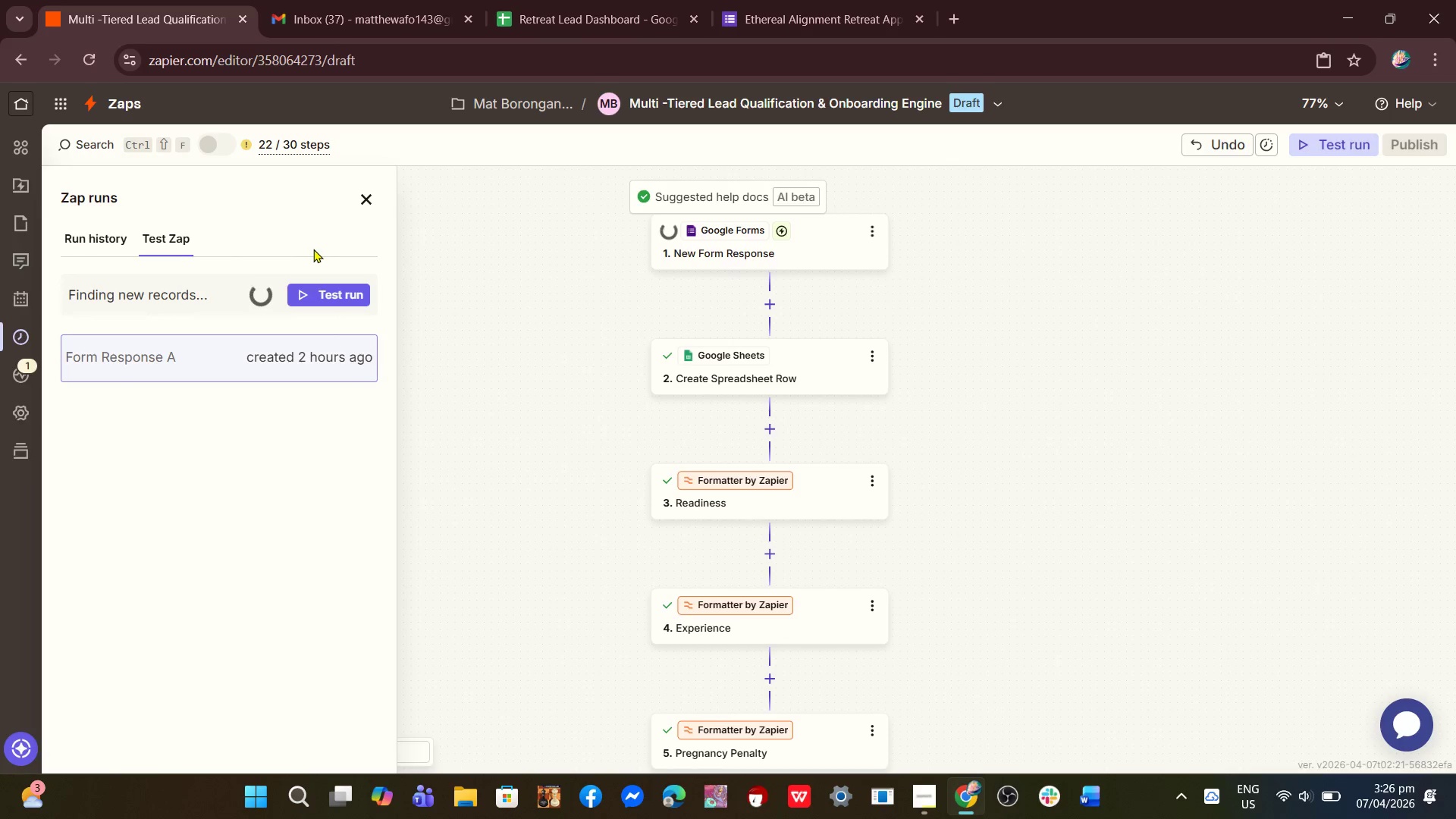 
mouse_move([314, 359])
 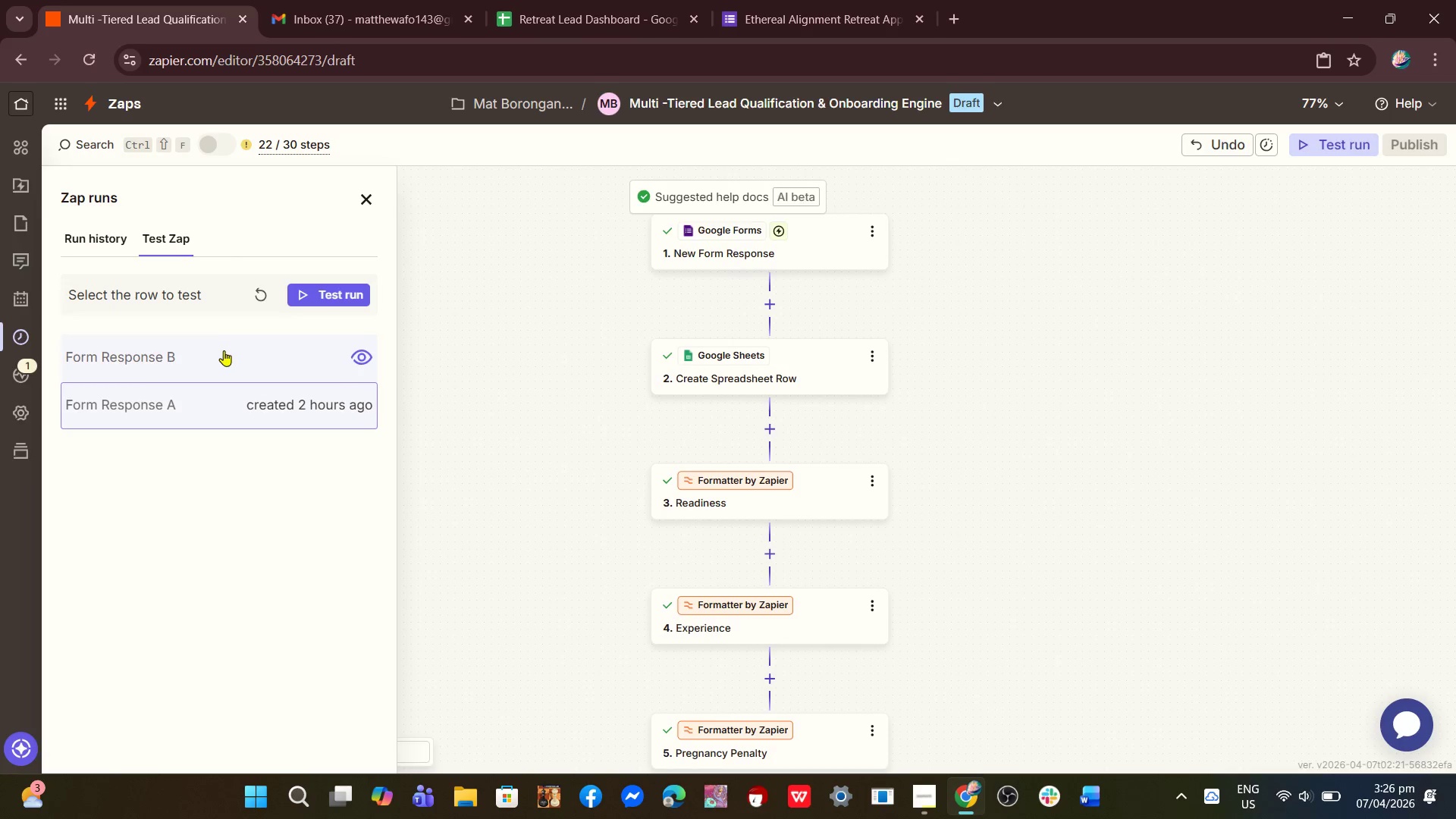 
left_click([224, 350])
 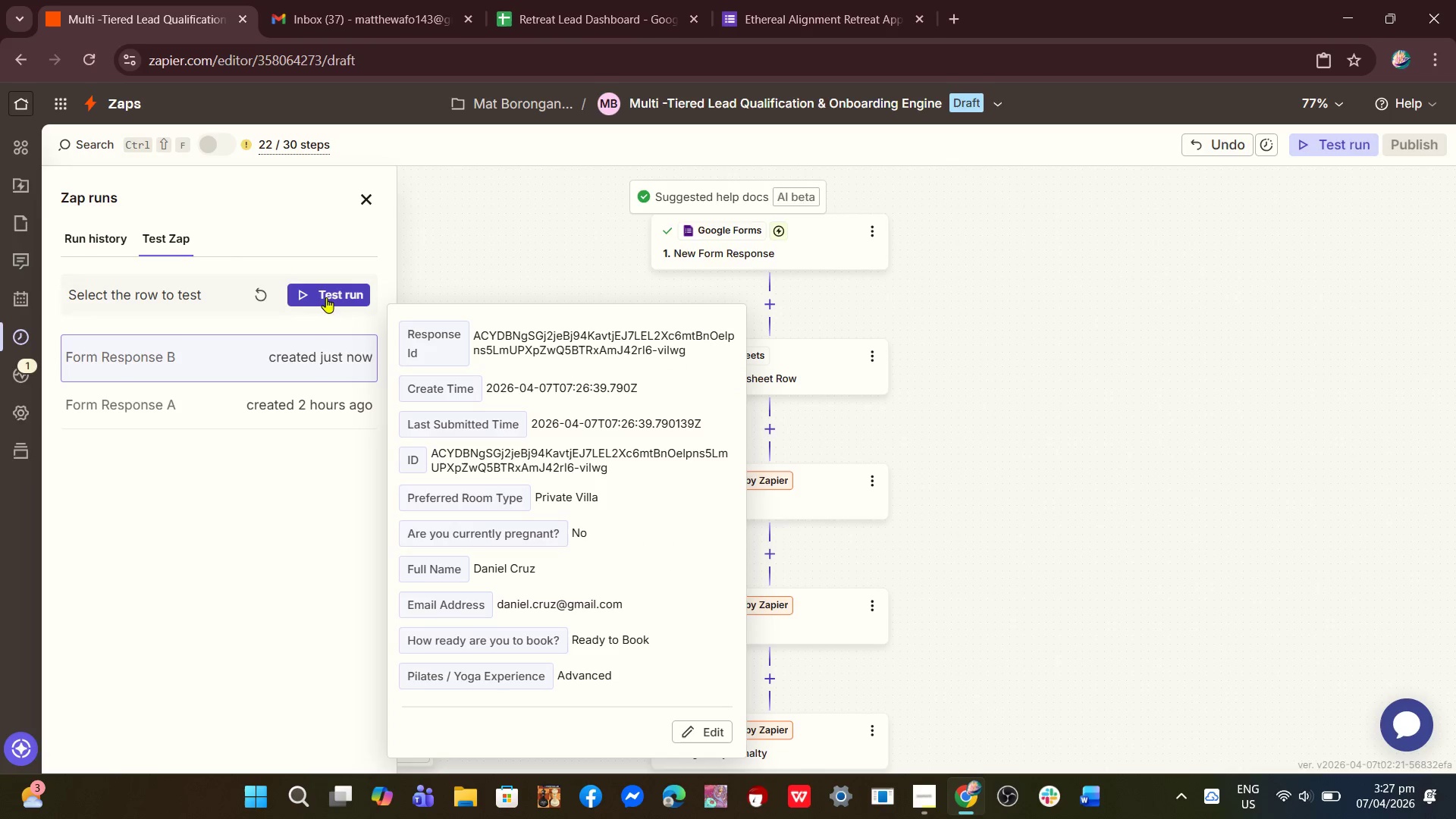 
left_click([332, 294])
 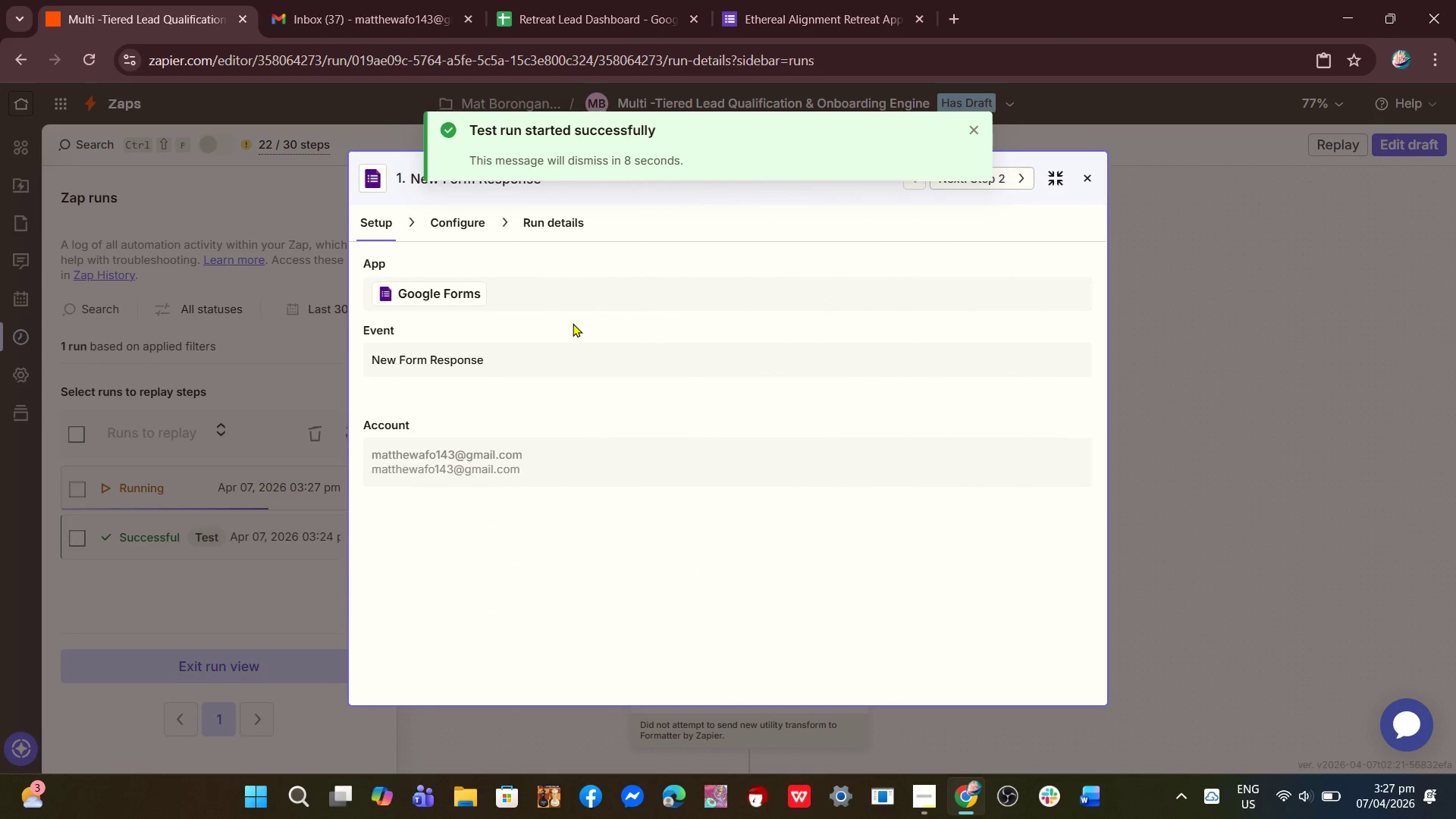 
wait(6.19)
 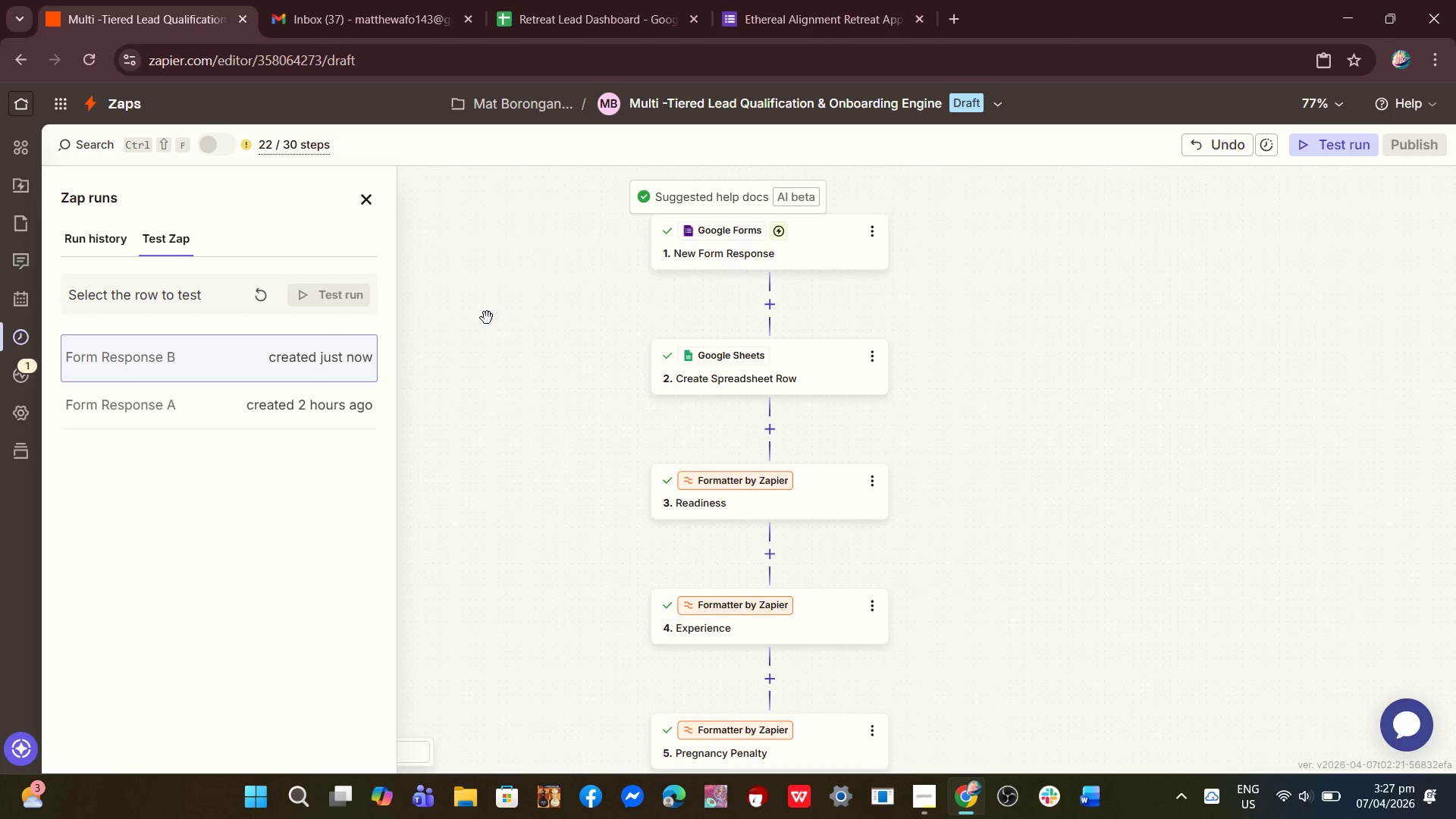 
left_click([1092, 171])
 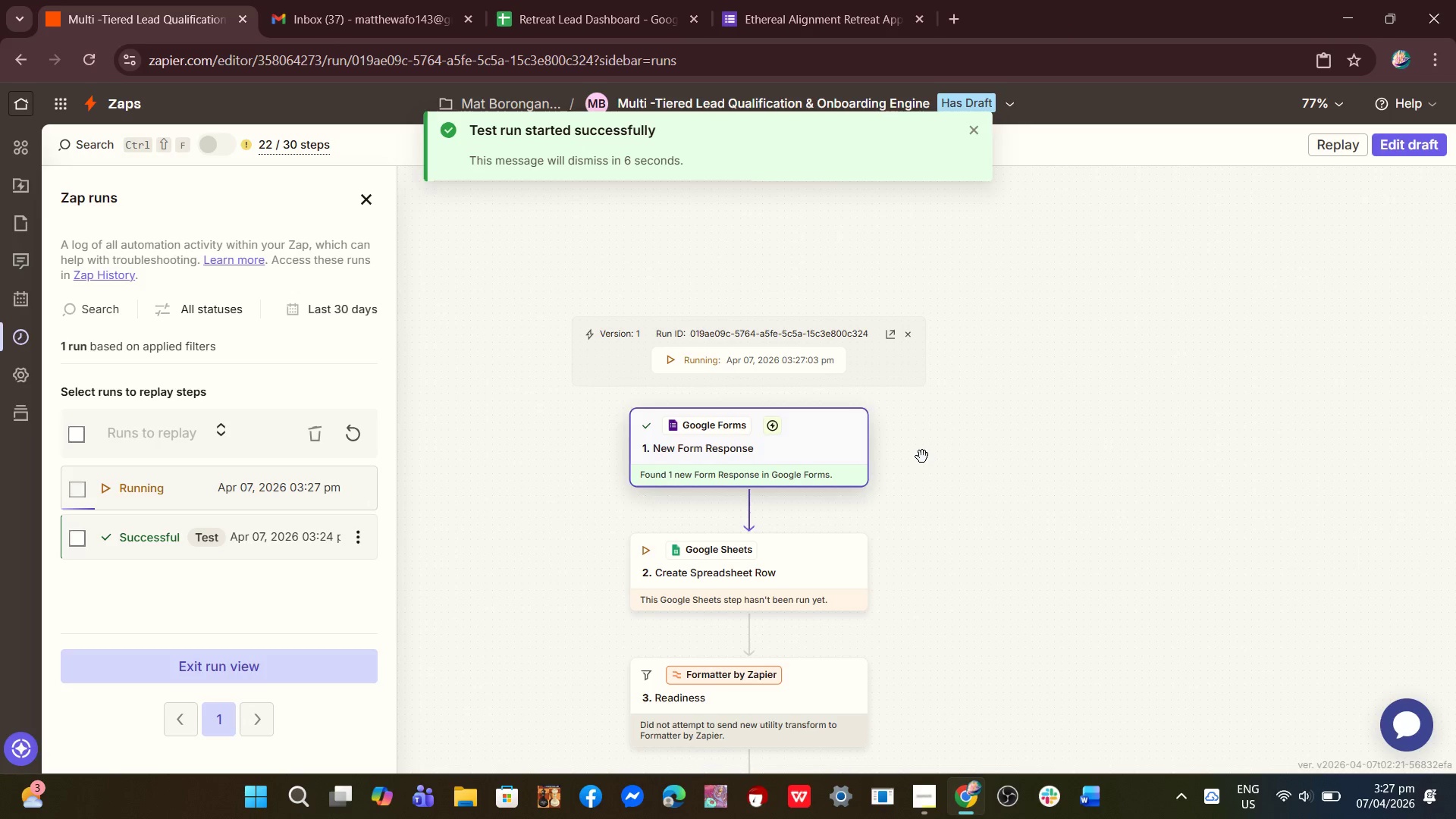 
scroll: coordinate [922, 471], scroll_direction: down, amount: 17.0
 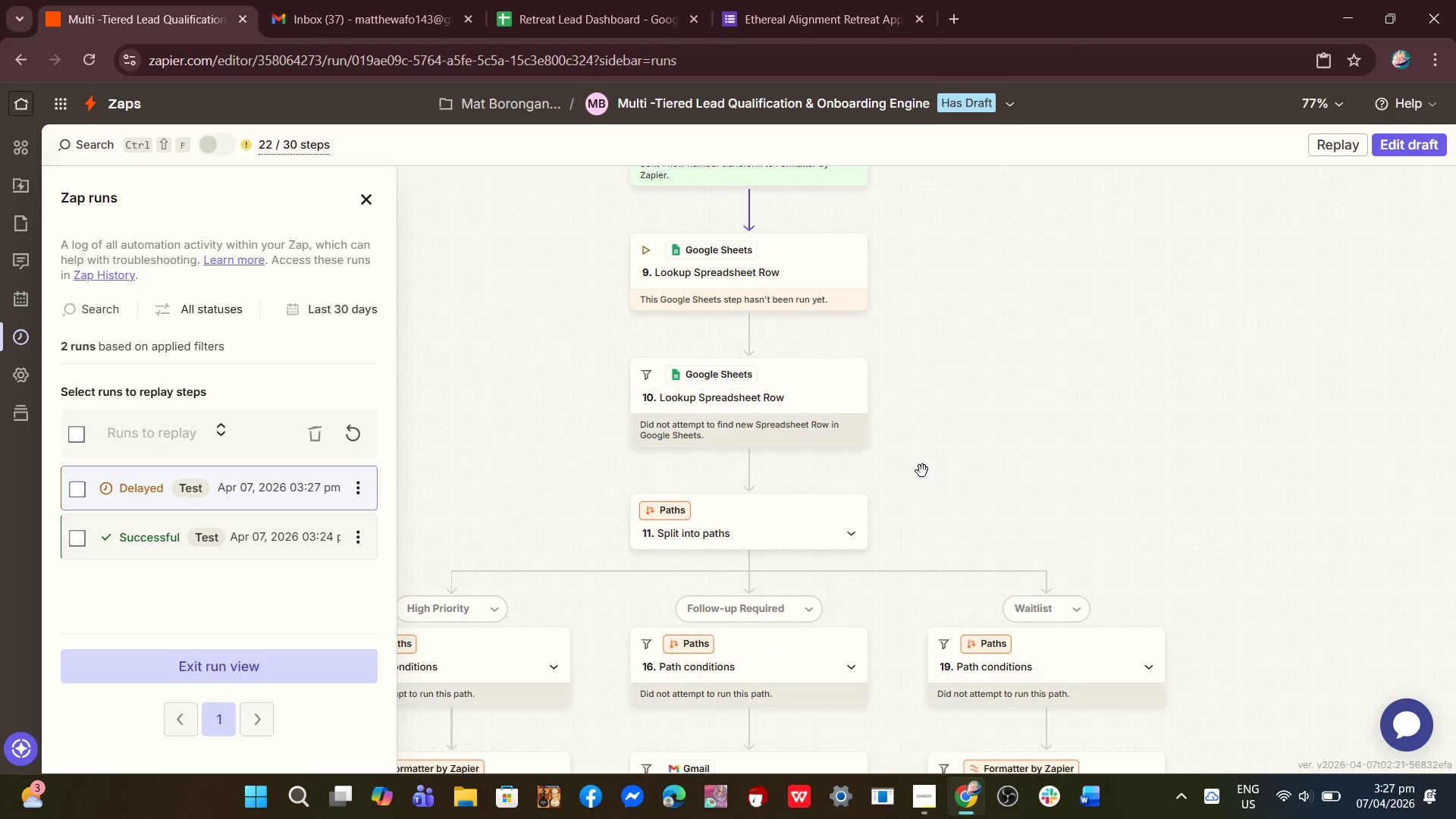 
left_click_drag(start_coordinate=[998, 460], to_coordinate=[1097, 351])
 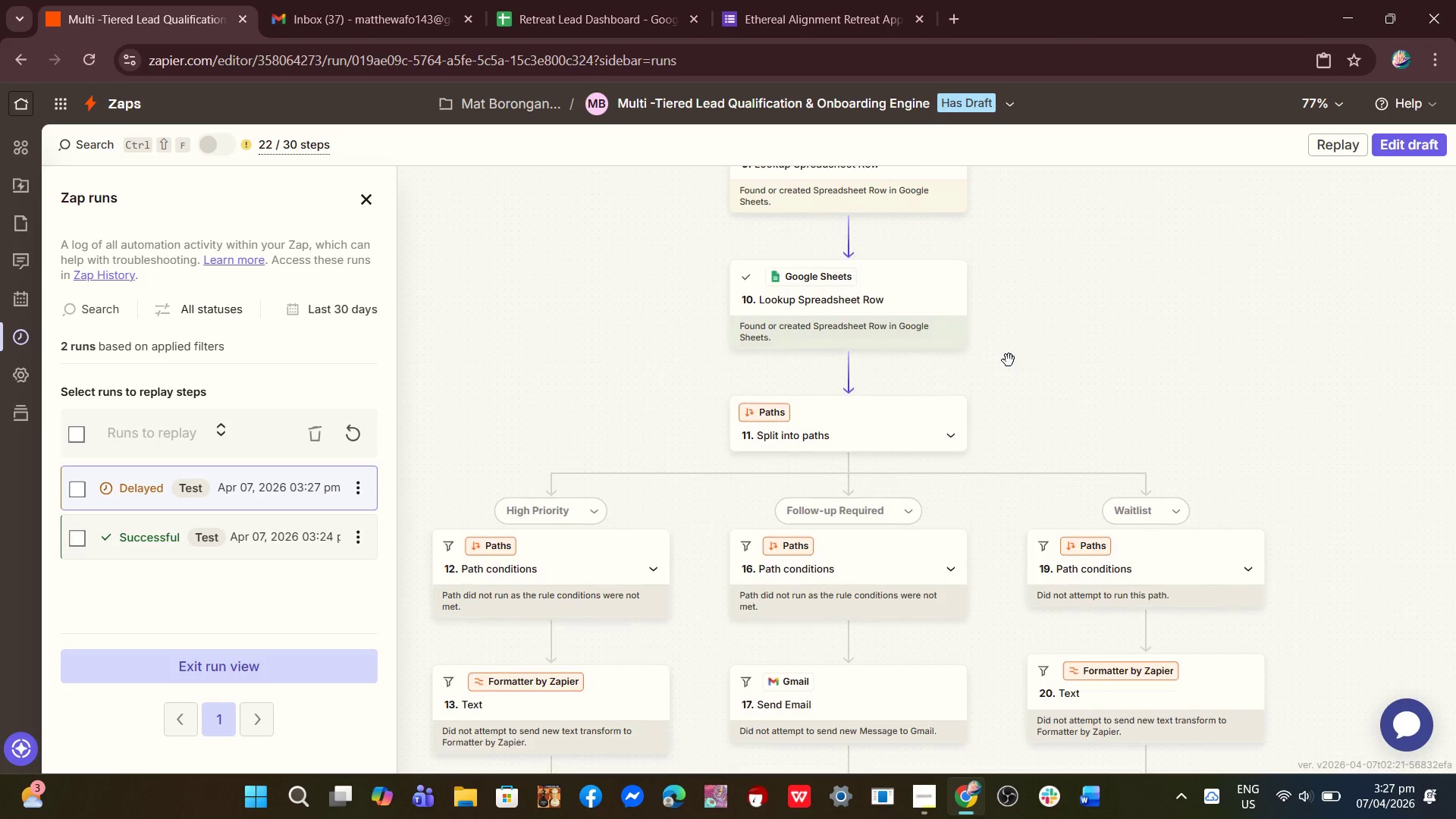 
scroll: coordinate [1009, 361], scroll_direction: down, amount: 7.0
 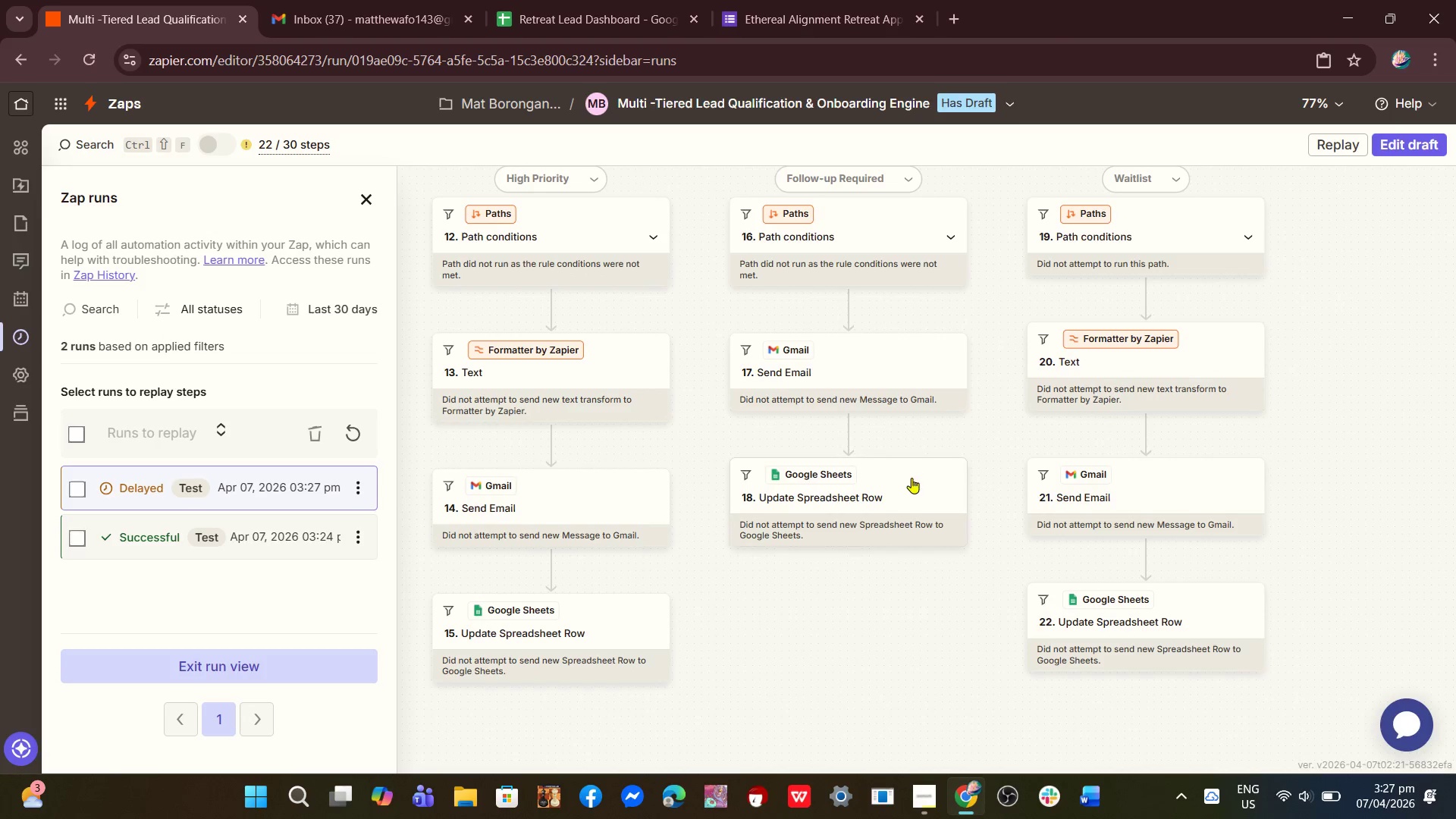 
scroll: coordinate [928, 447], scroll_direction: up, amount: 3.0
 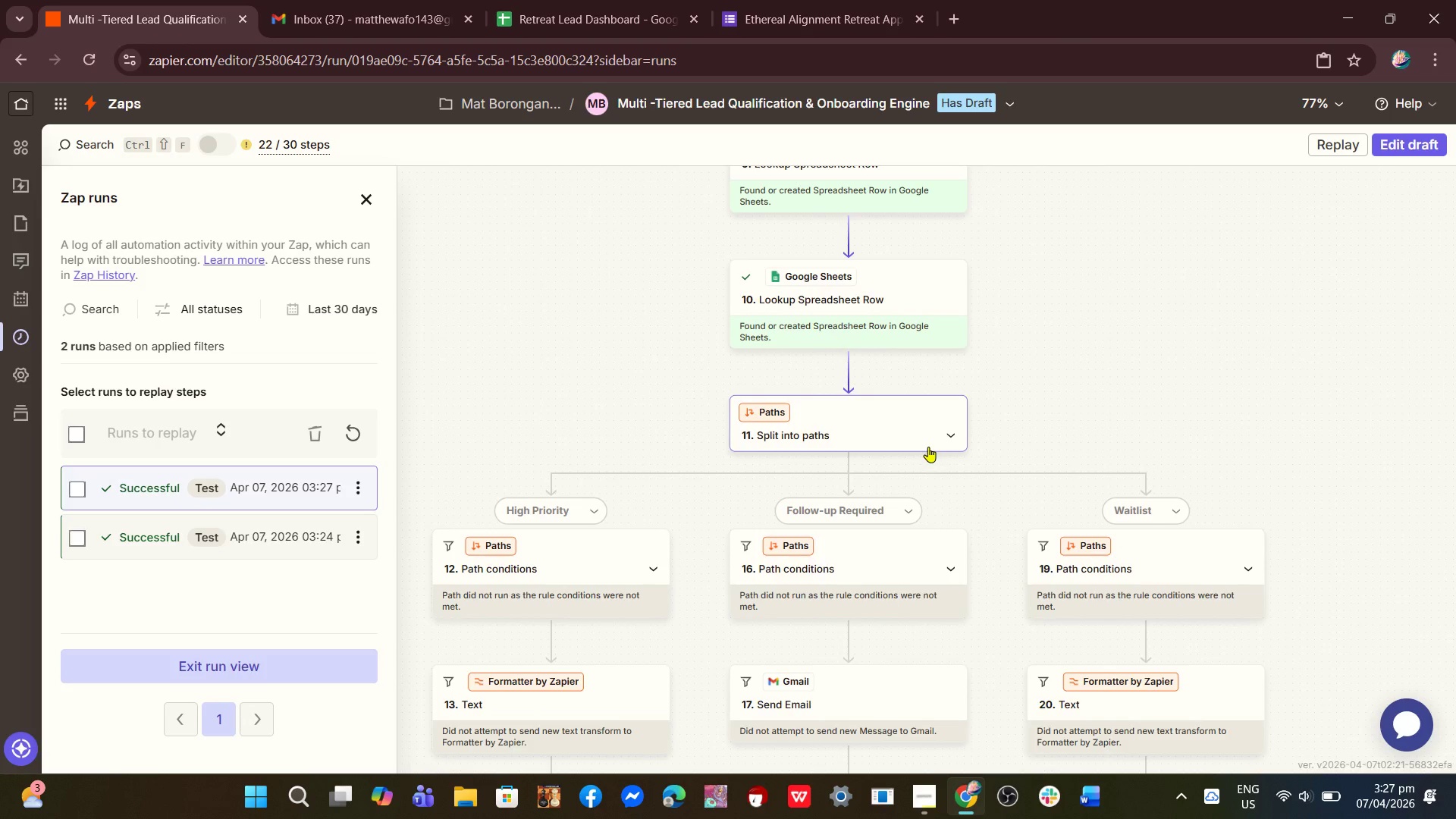 
scroll: coordinate [928, 447], scroll_direction: down, amount: 1.0
 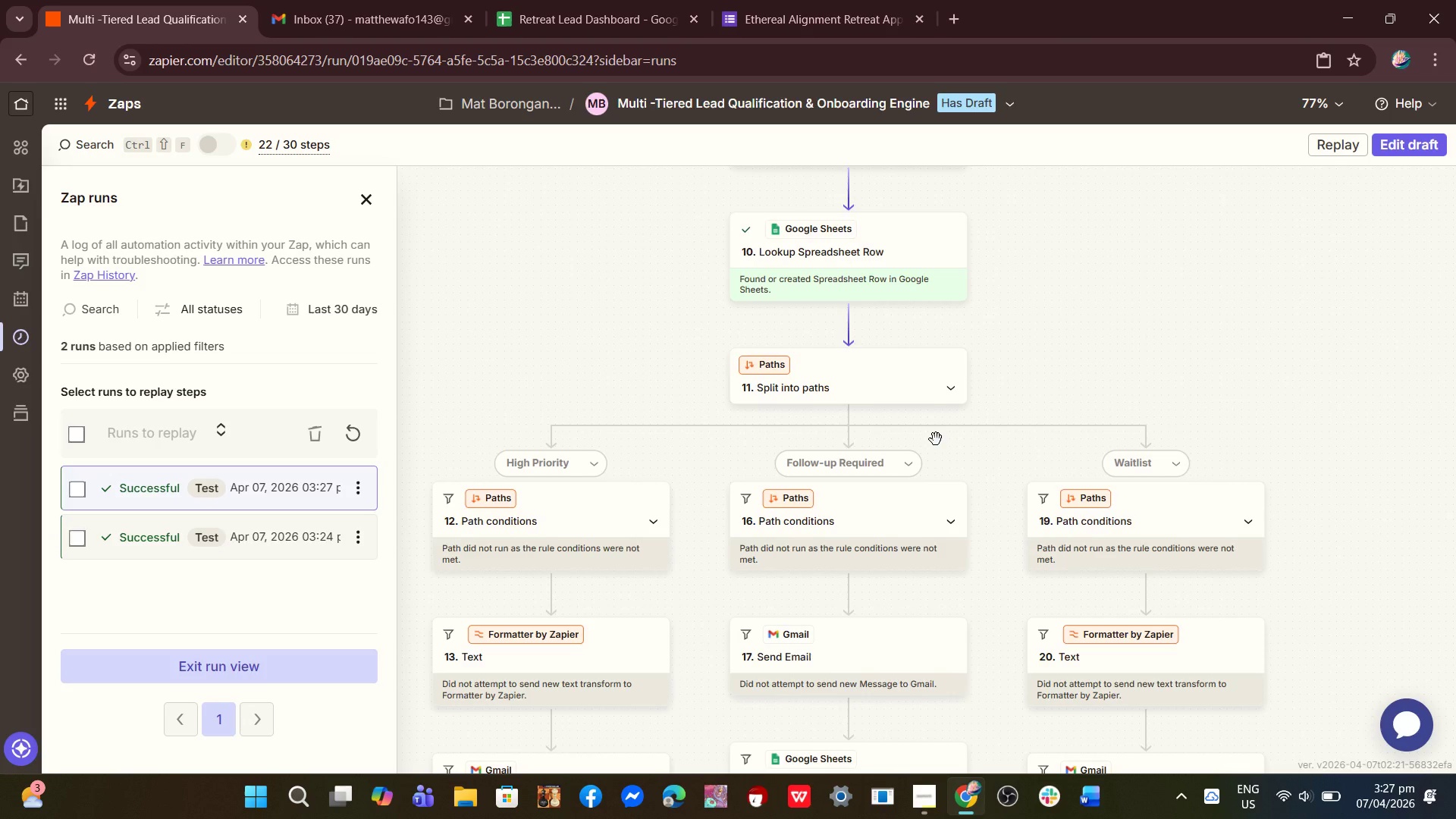 
scroll: coordinate [917, 413], scroll_direction: up, amount: 13.0
 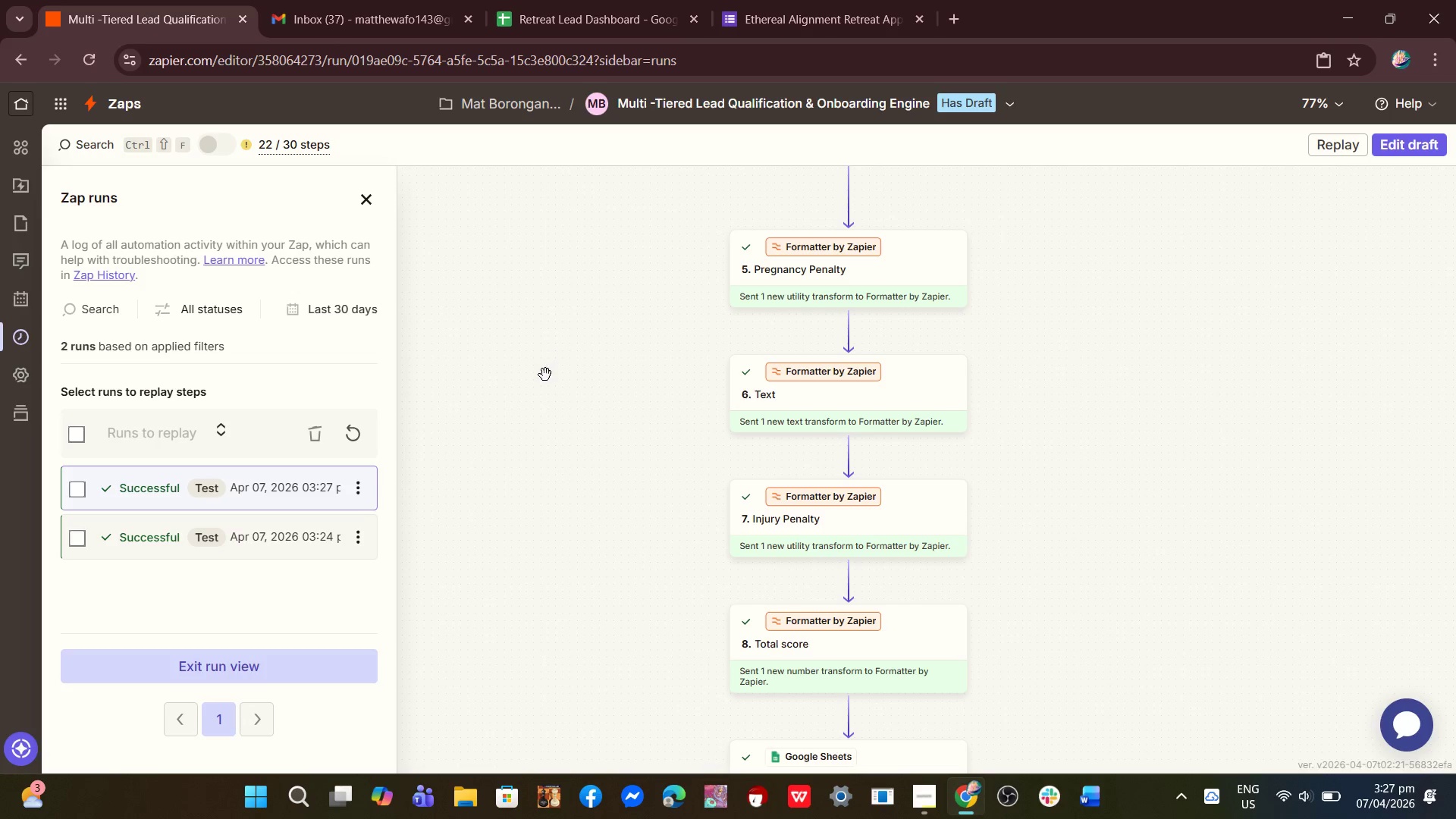 
scroll: coordinate [679, 415], scroll_direction: down, amount: 22.0
 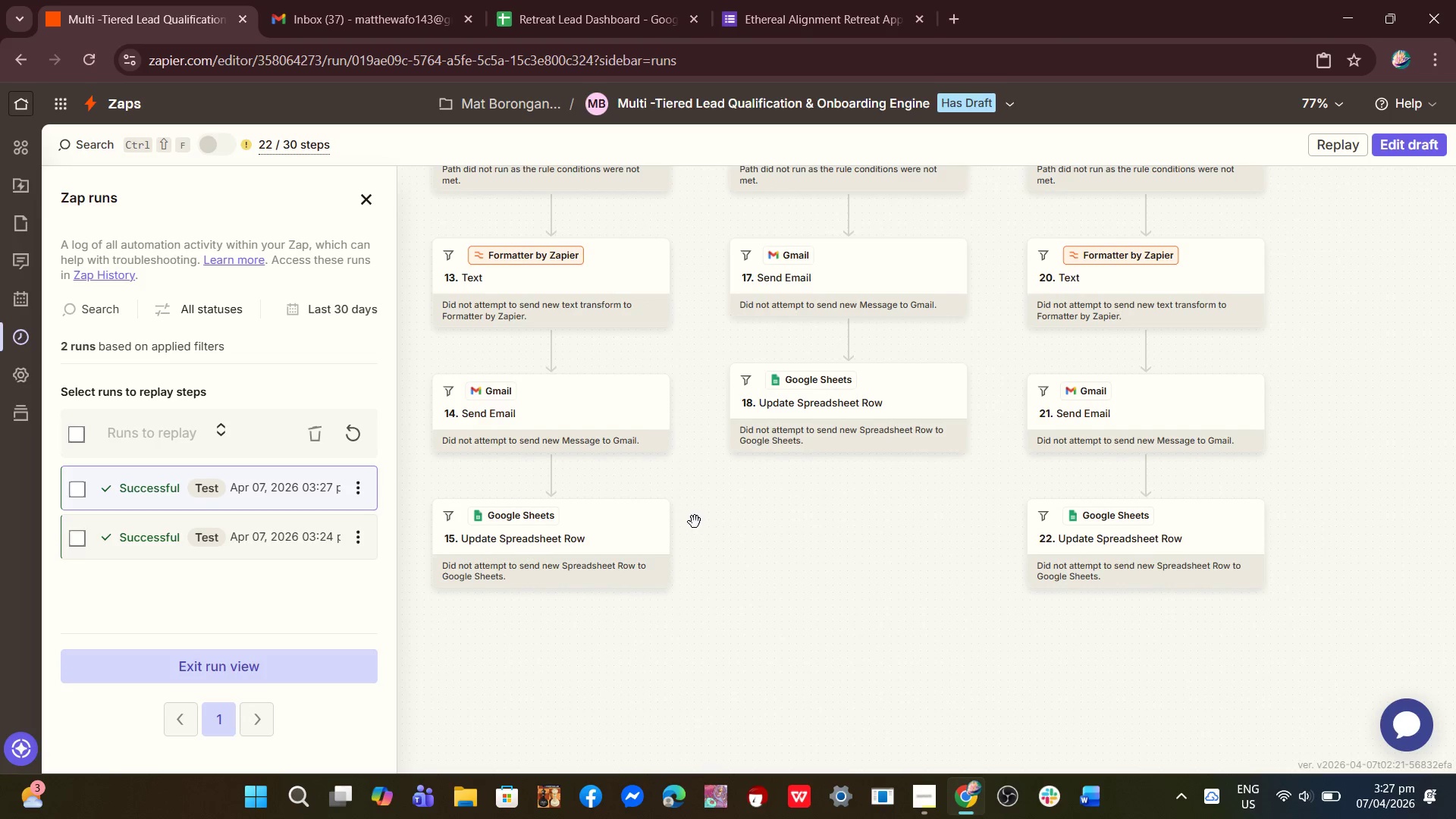 
left_click_drag(start_coordinate=[695, 523], to_coordinate=[774, 583])
 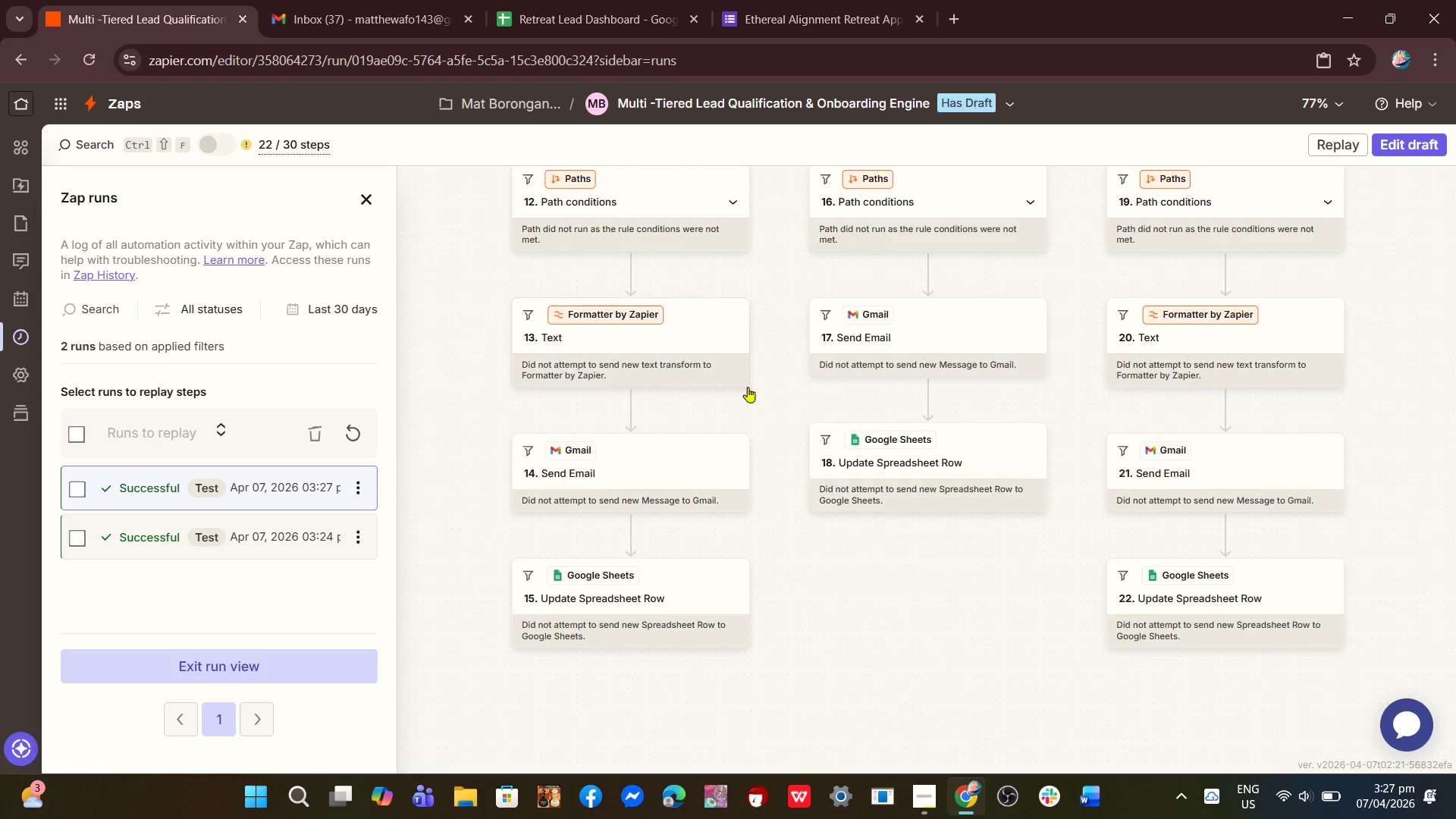 
left_click_drag(start_coordinate=[745, 365], to_coordinate=[774, 534])
 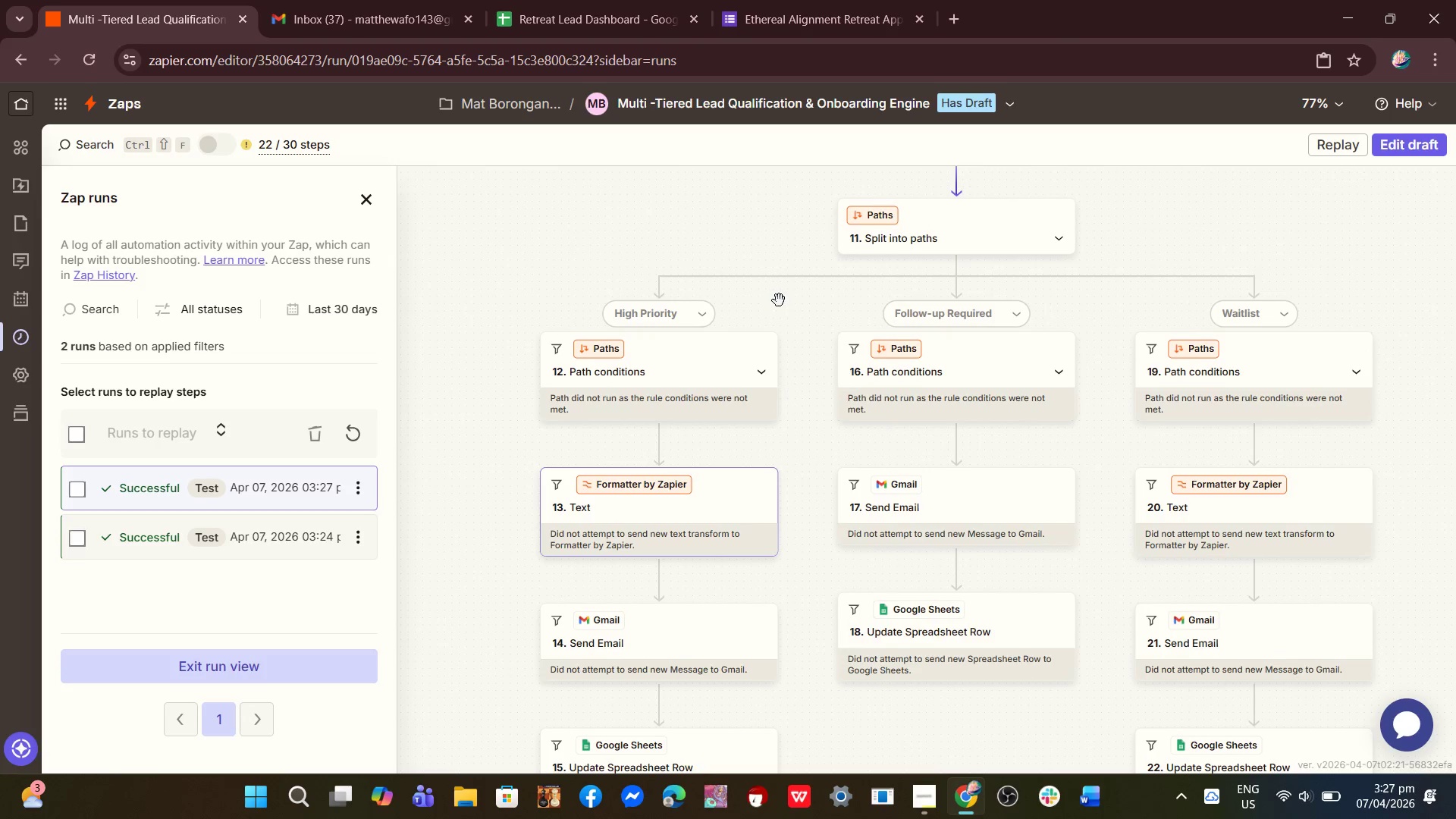 
left_click_drag(start_coordinate=[780, 303], to_coordinate=[741, 331])
 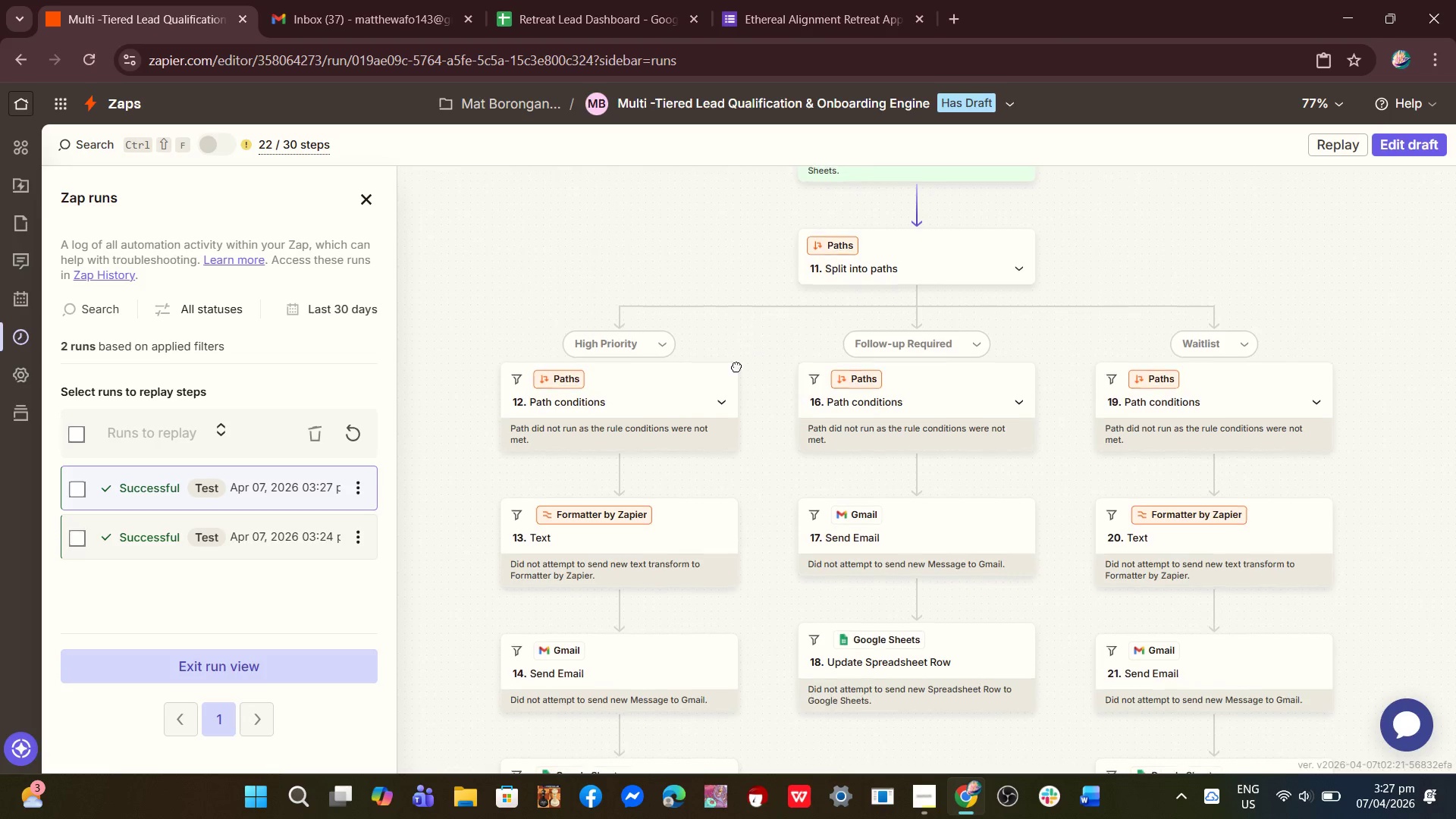 
left_click_drag(start_coordinate=[757, 340], to_coordinate=[712, 392])
 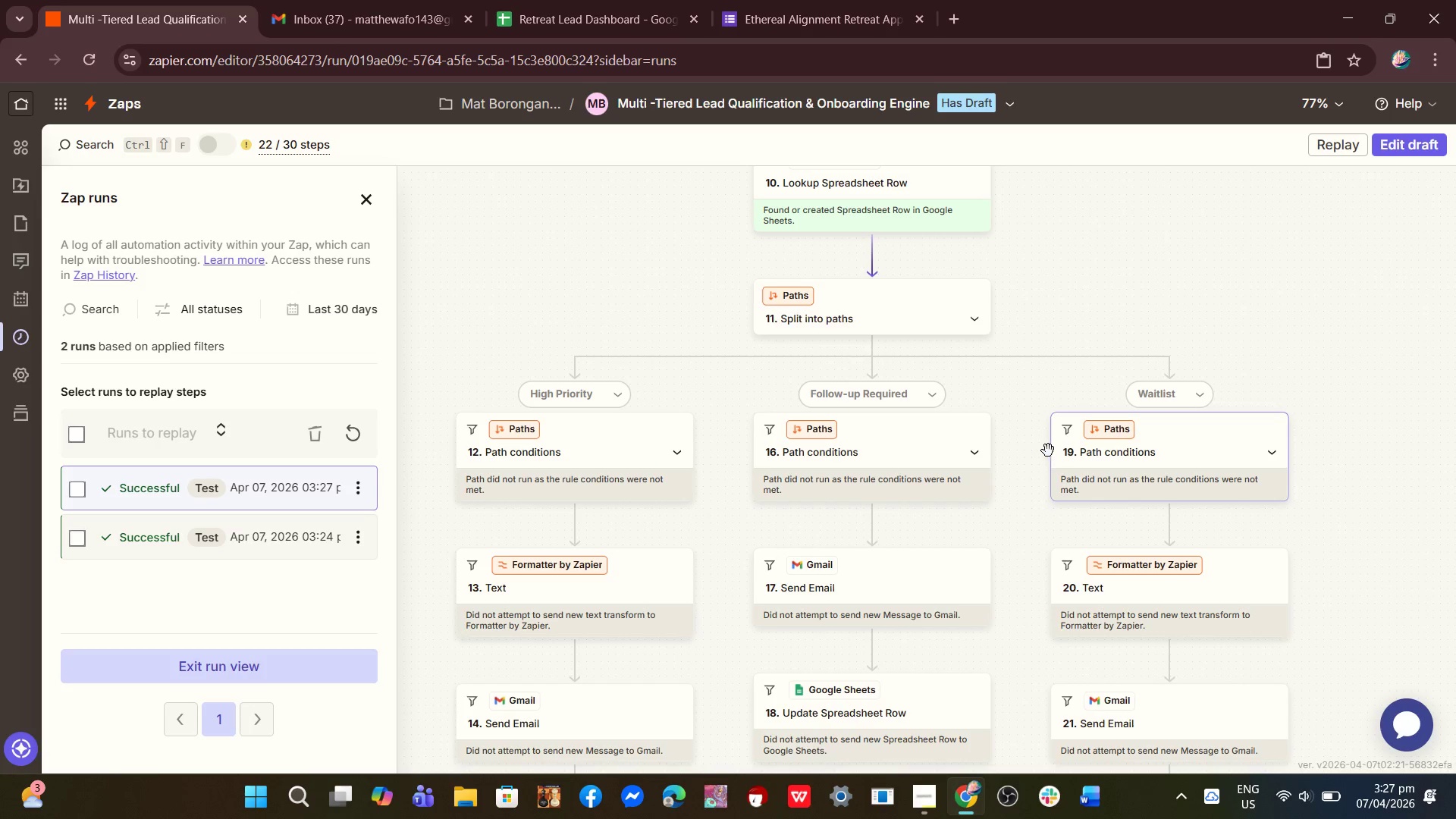 
wait(5.05)
 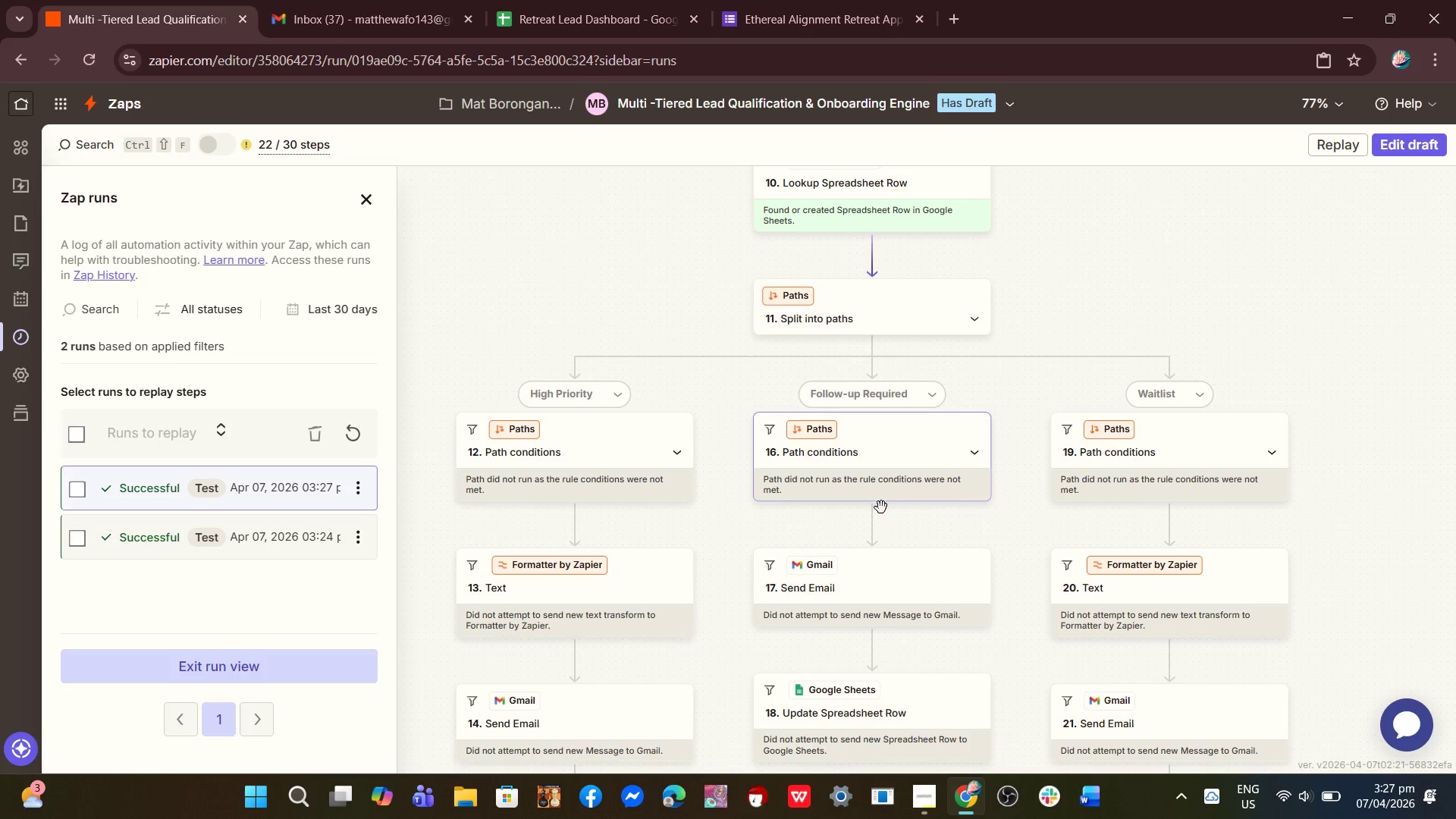 
scroll: coordinate [926, 438], scroll_direction: down, amount: 3.0
 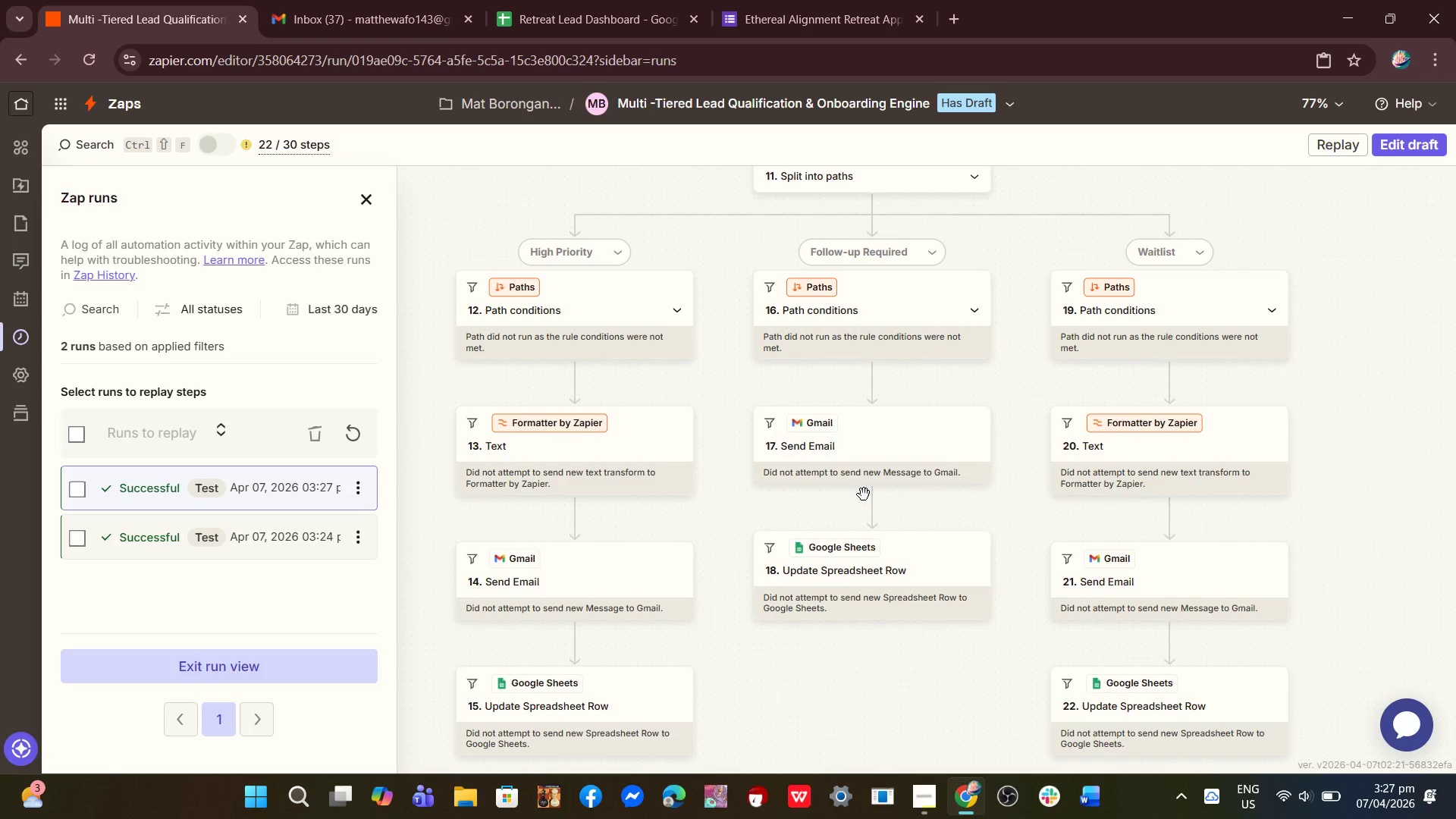 
wait(5.07)
 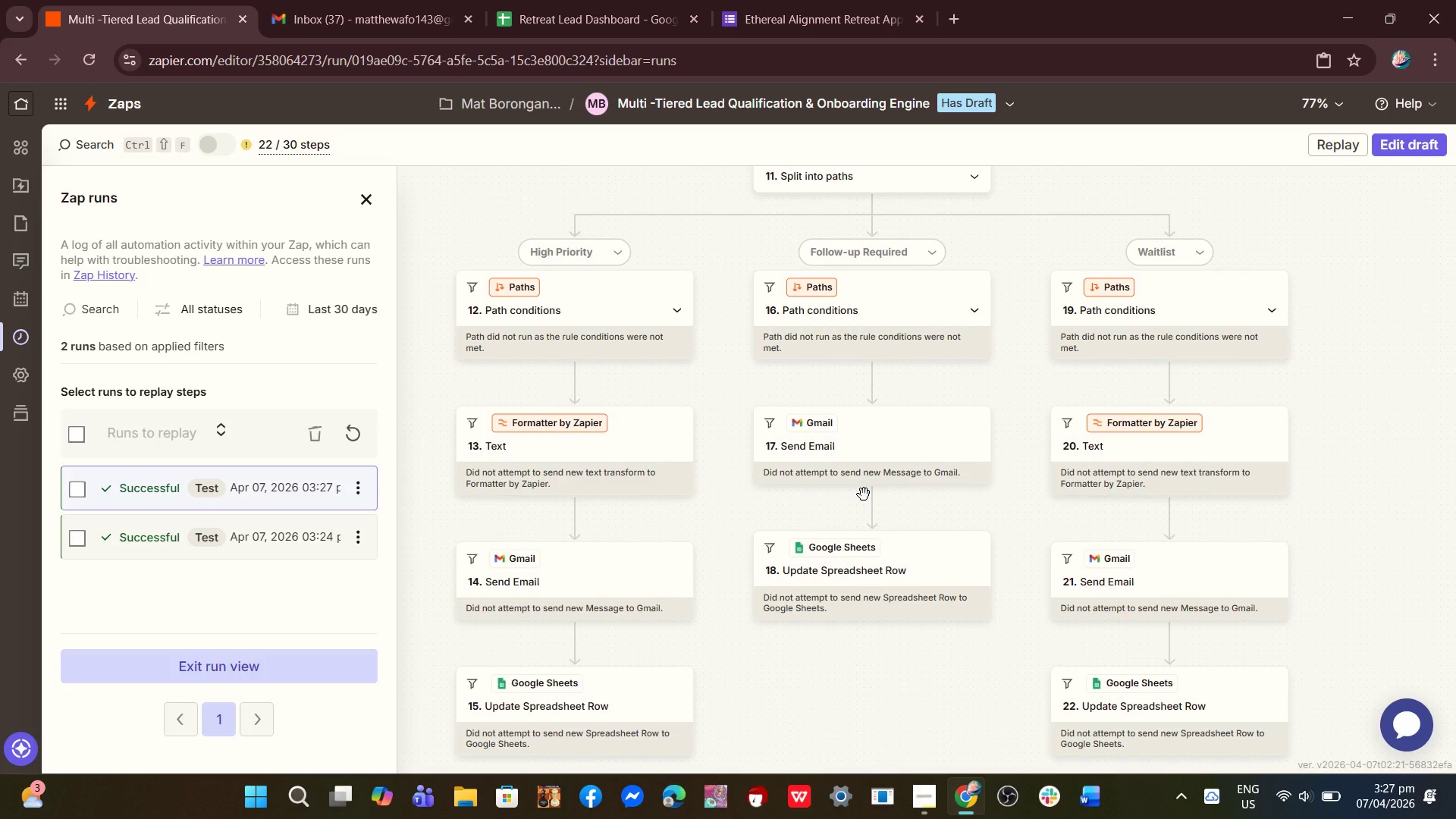 
scroll: coordinate [627, 462], scroll_direction: down, amount: 3.0
 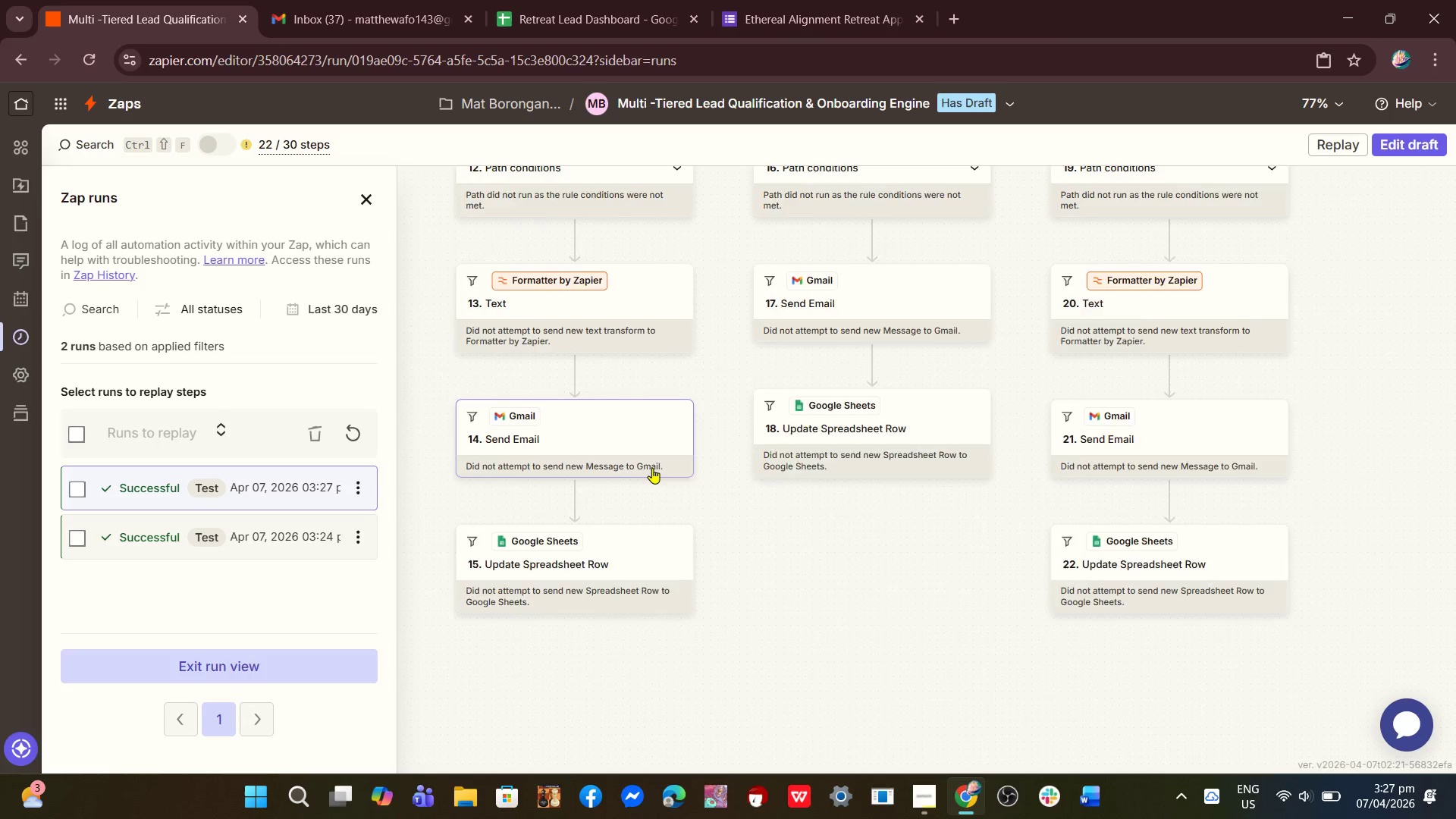 
scroll: coordinate [652, 468], scroll_direction: up, amount: 2.0
 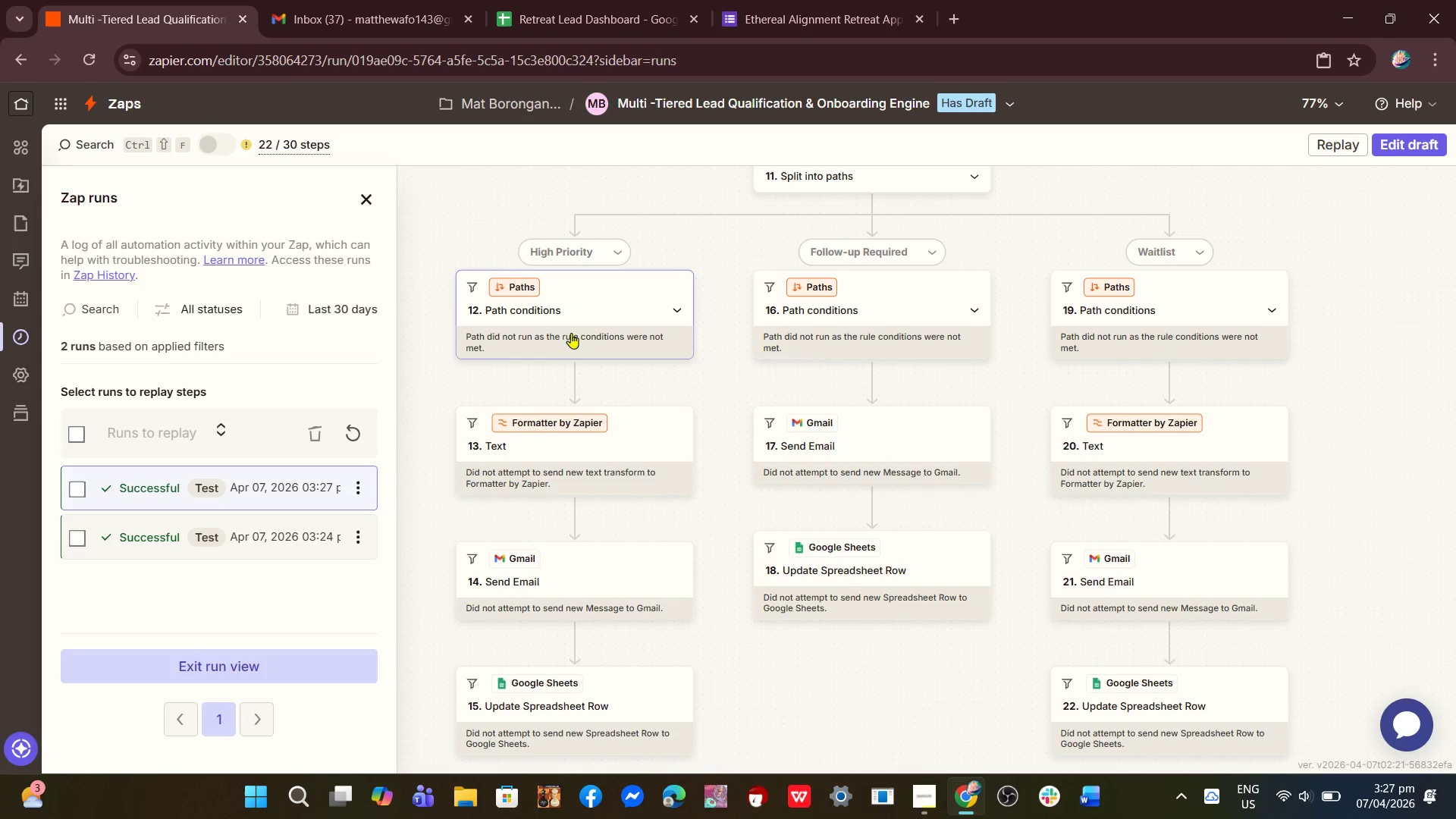 
wait(5.47)
 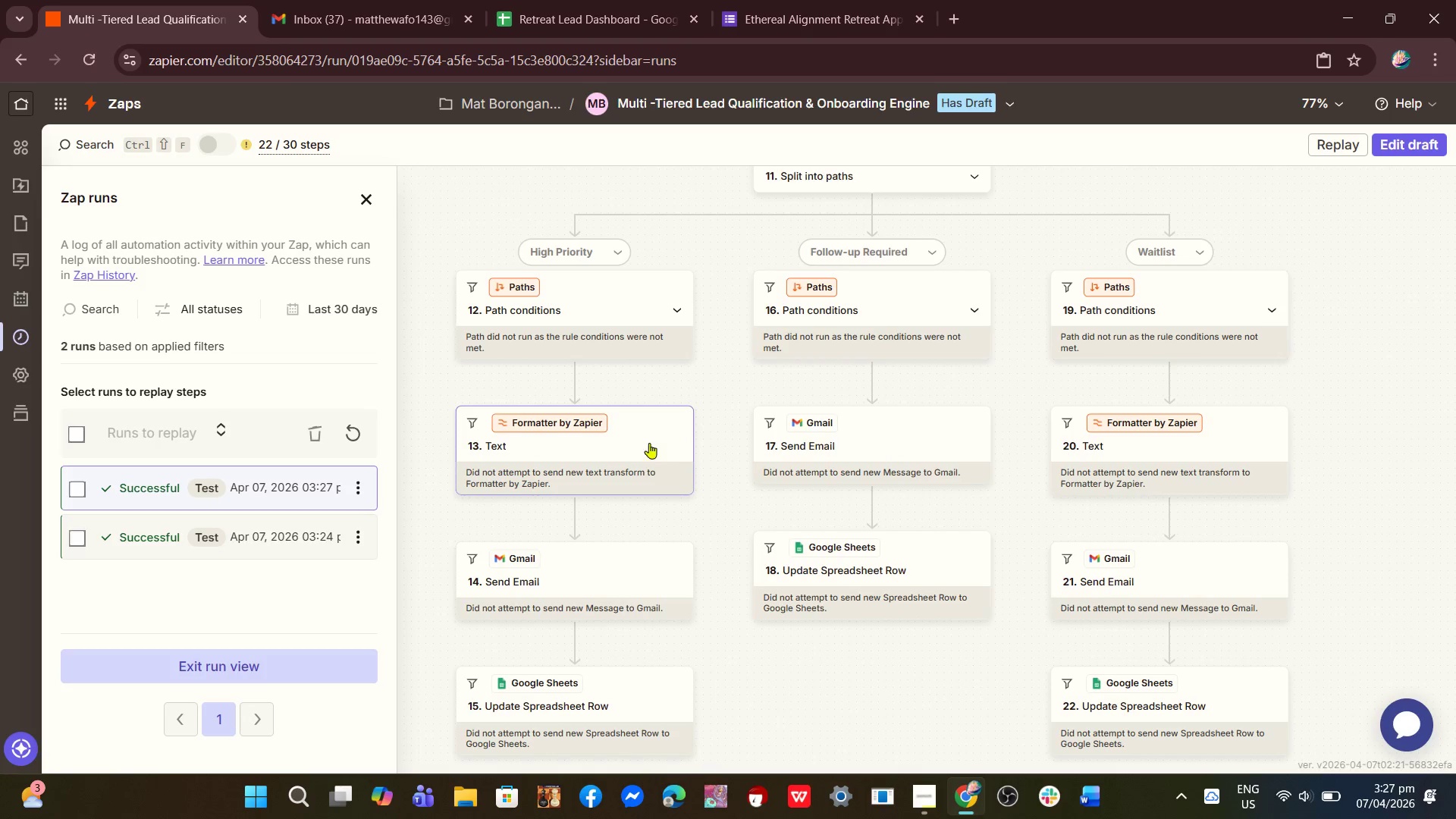 
left_click([365, 196])
 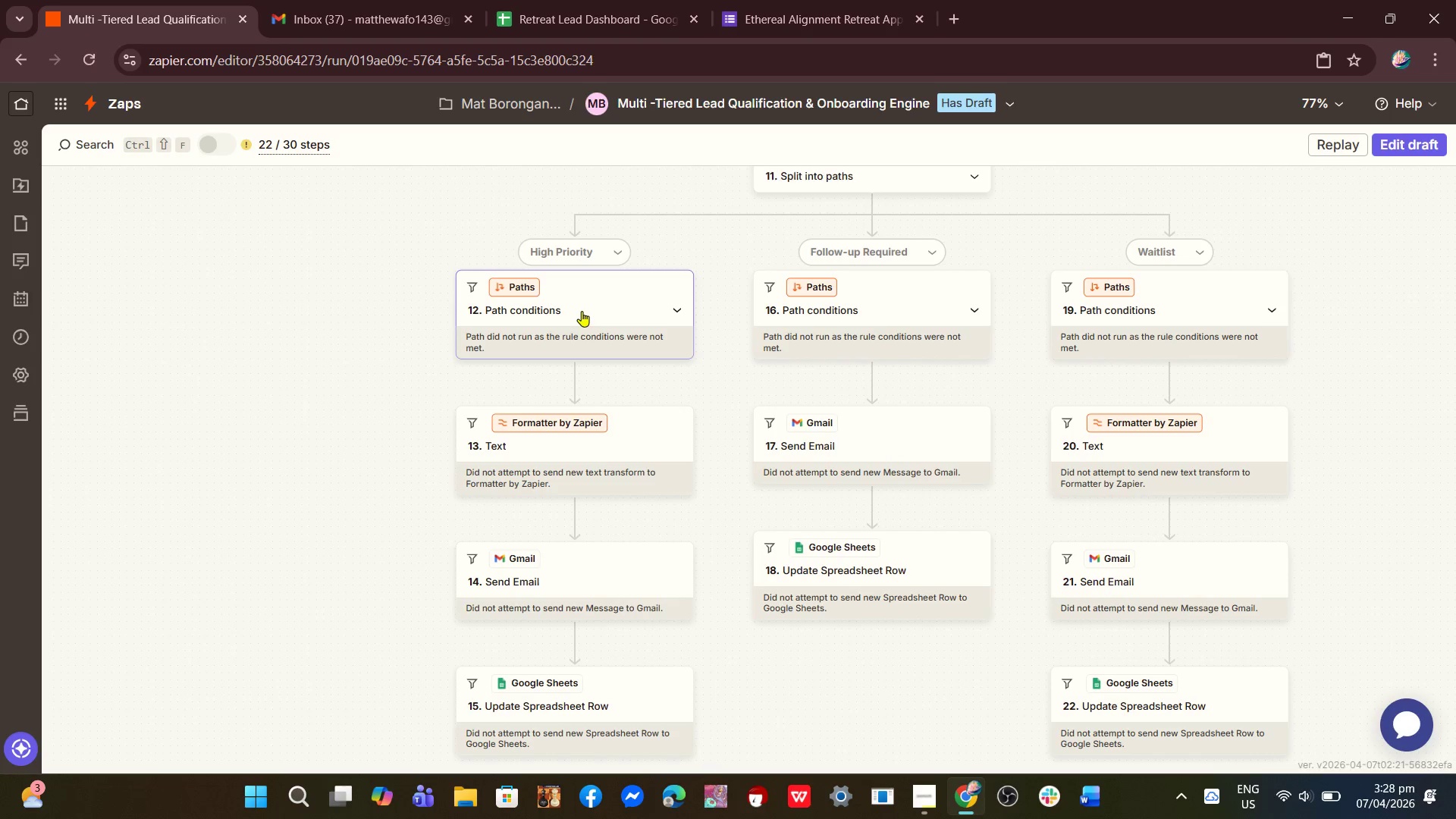 
left_click([582, 311])
 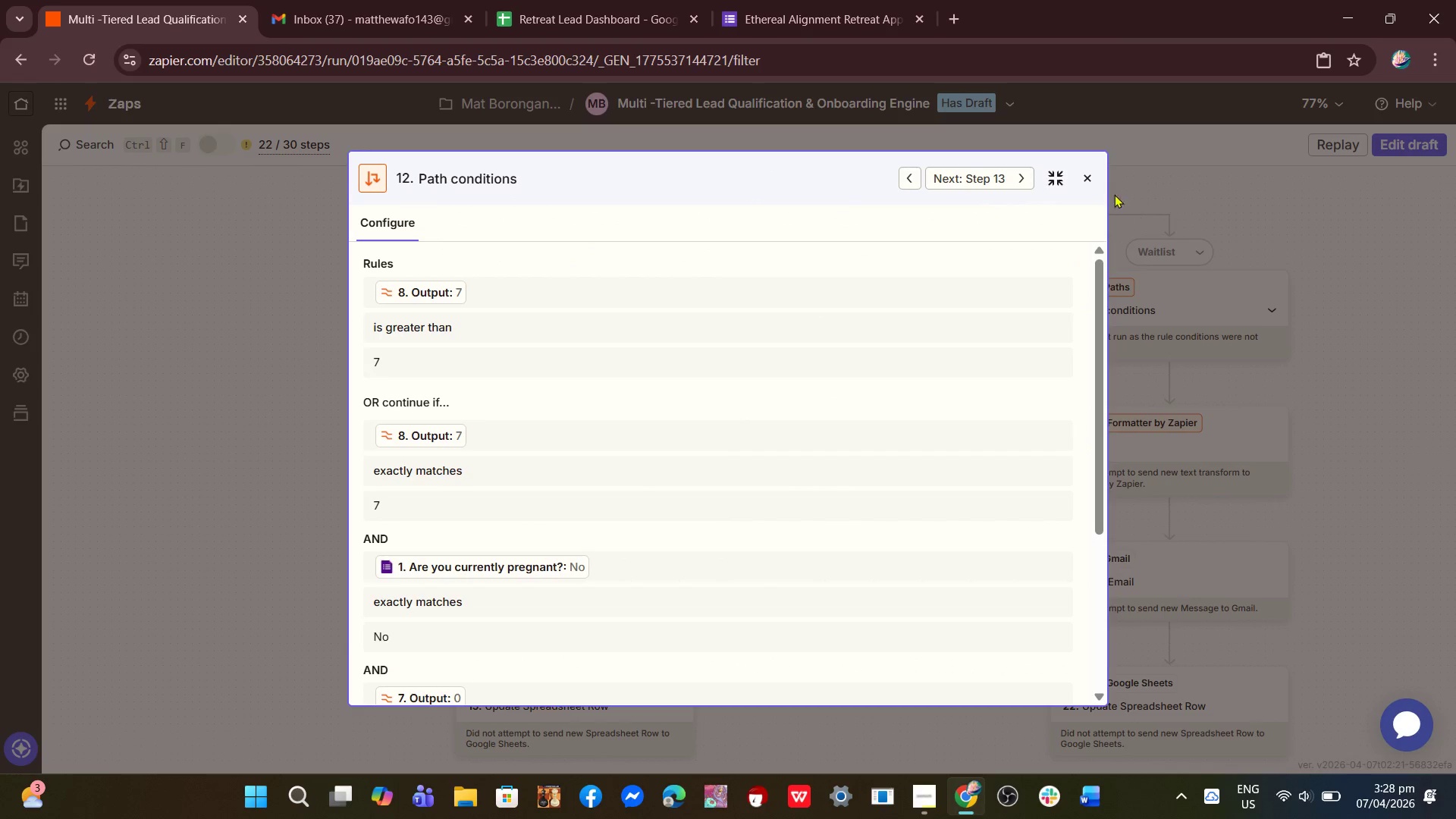 
left_click([1086, 180])
 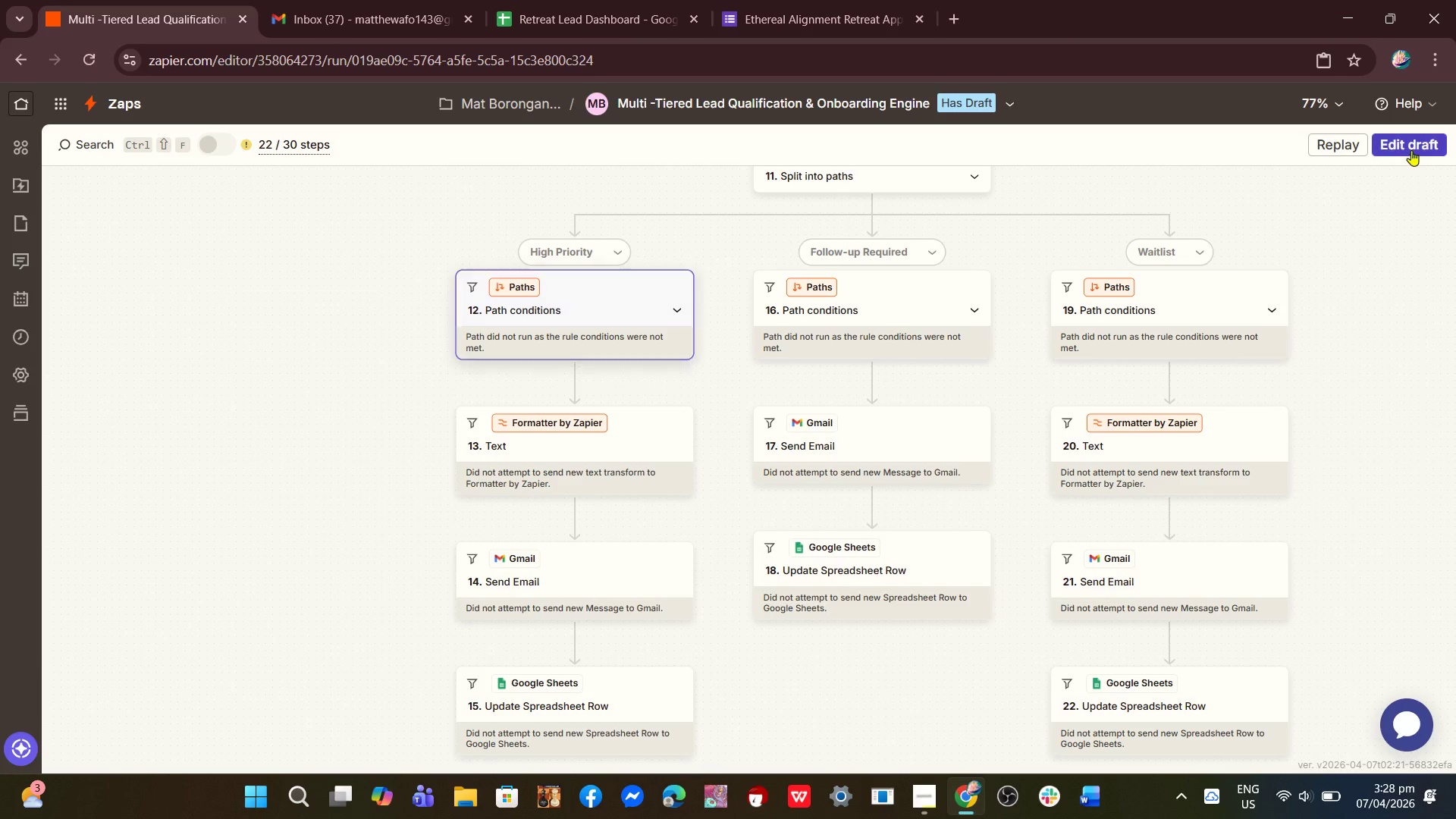 
left_click([1414, 149])
 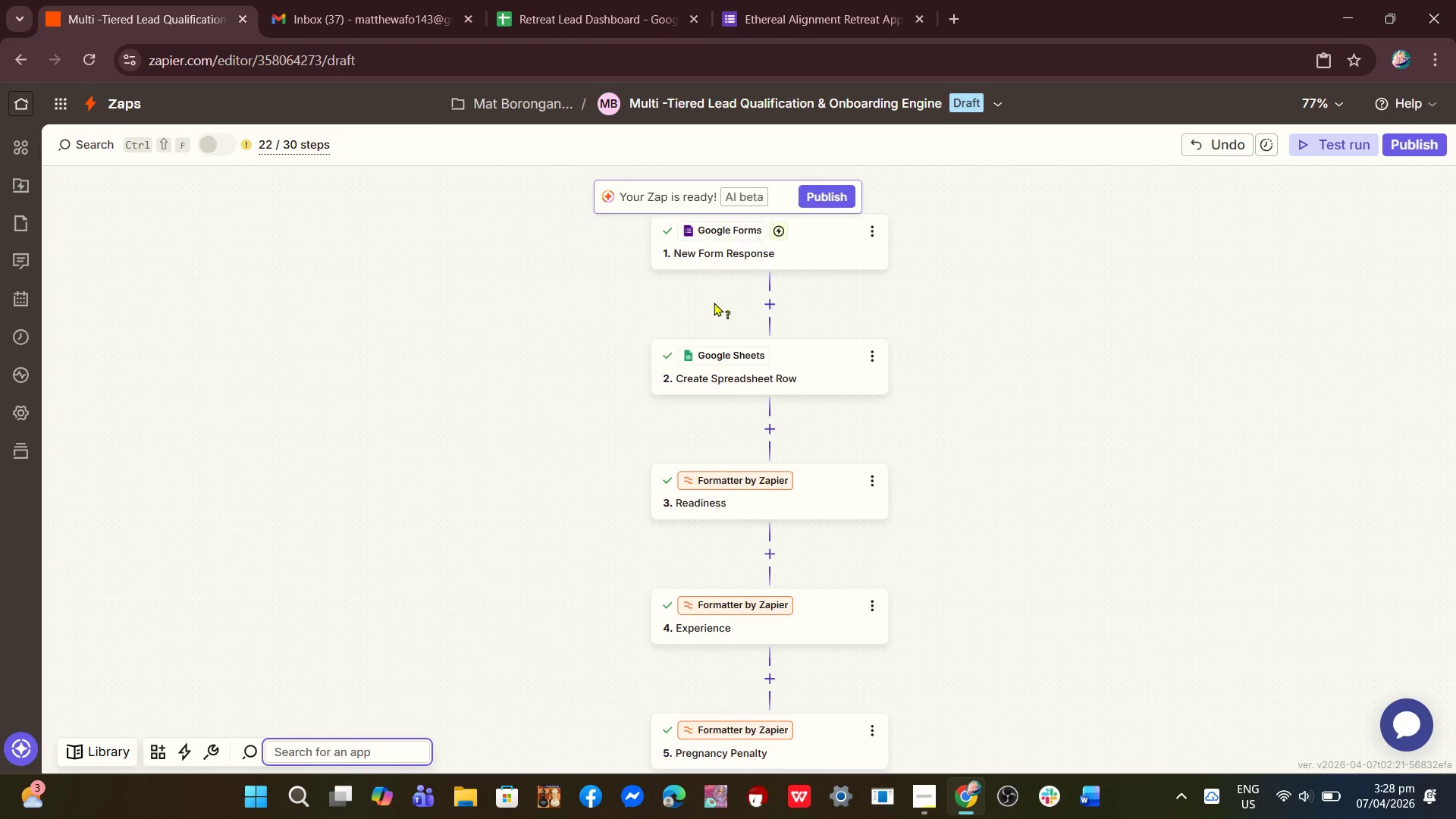 
scroll: coordinate [680, 453], scroll_direction: down, amount: 26.0
 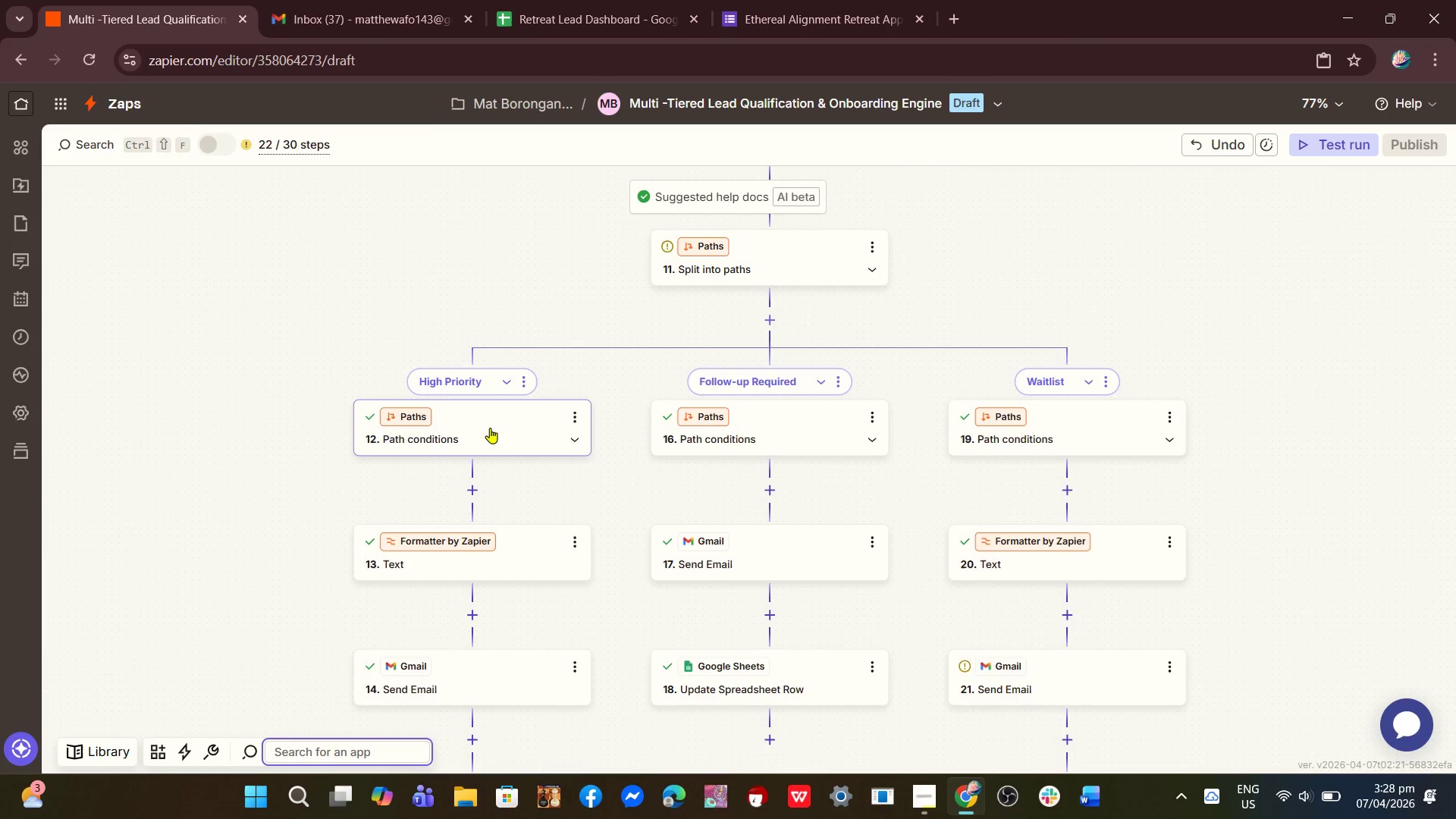 
left_click([490, 428])
 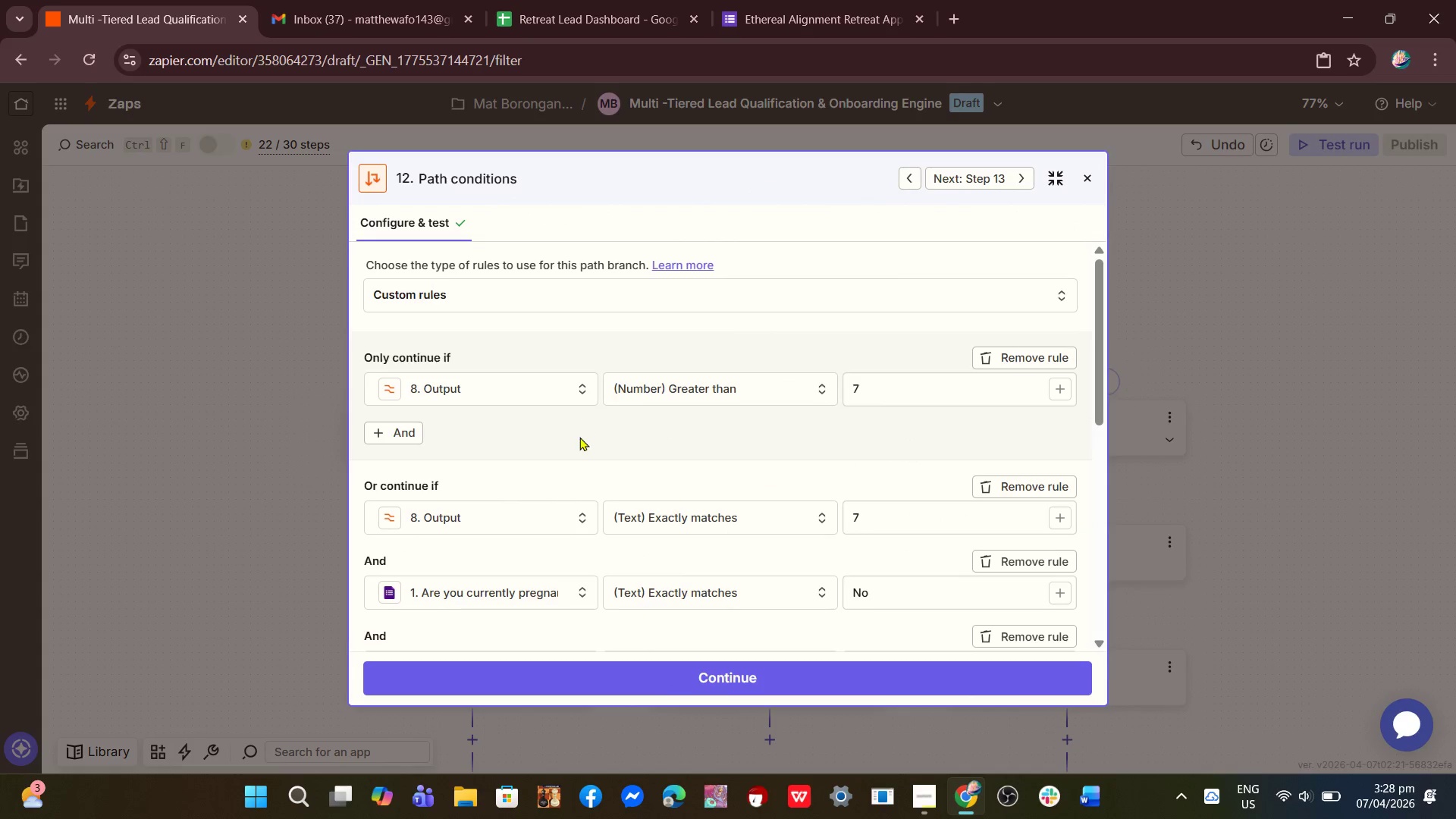 
scroll: coordinate [600, 481], scroll_direction: down, amount: 4.0
 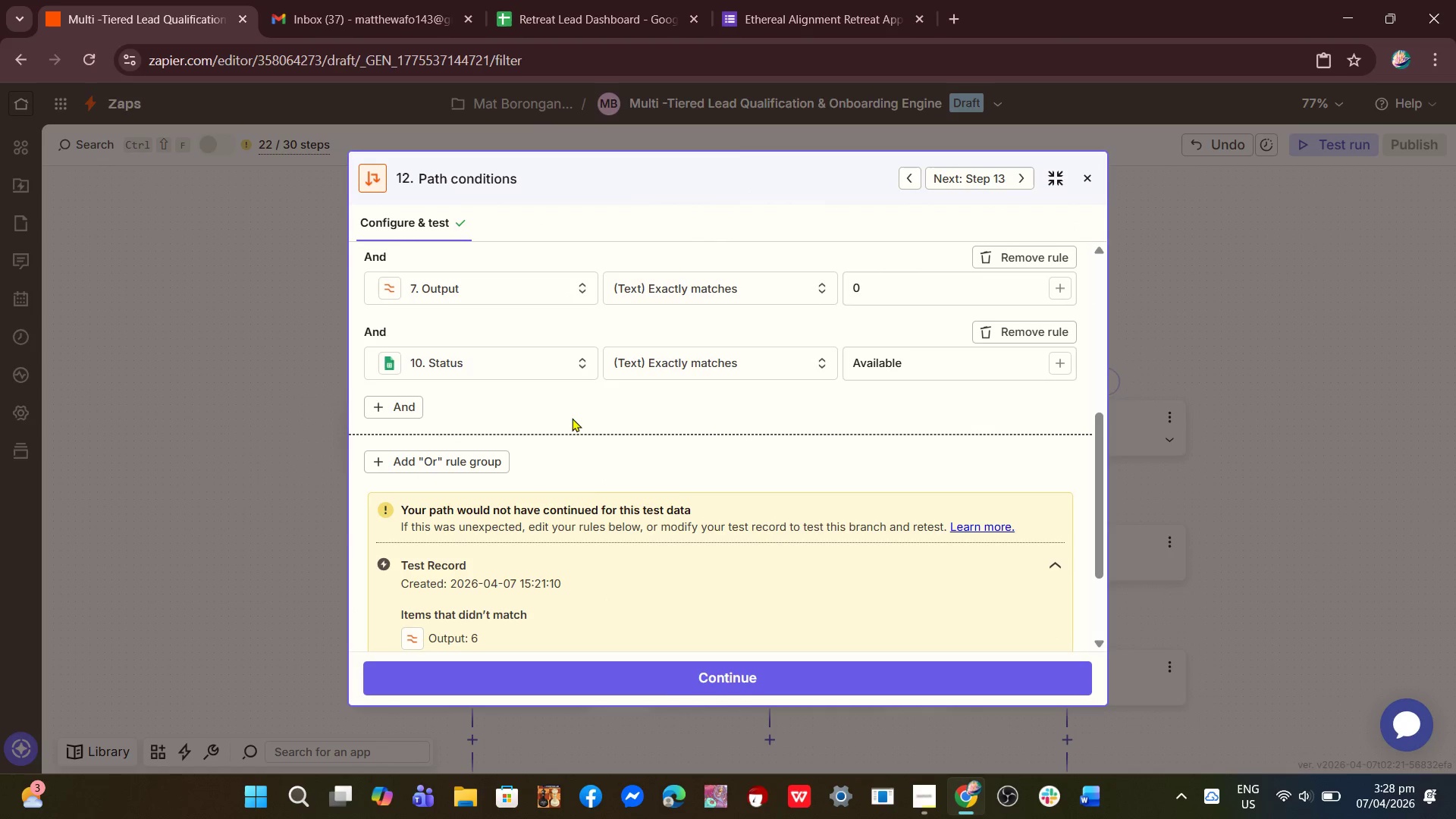 
scroll: coordinate [614, 416], scroll_direction: up, amount: 2.0
 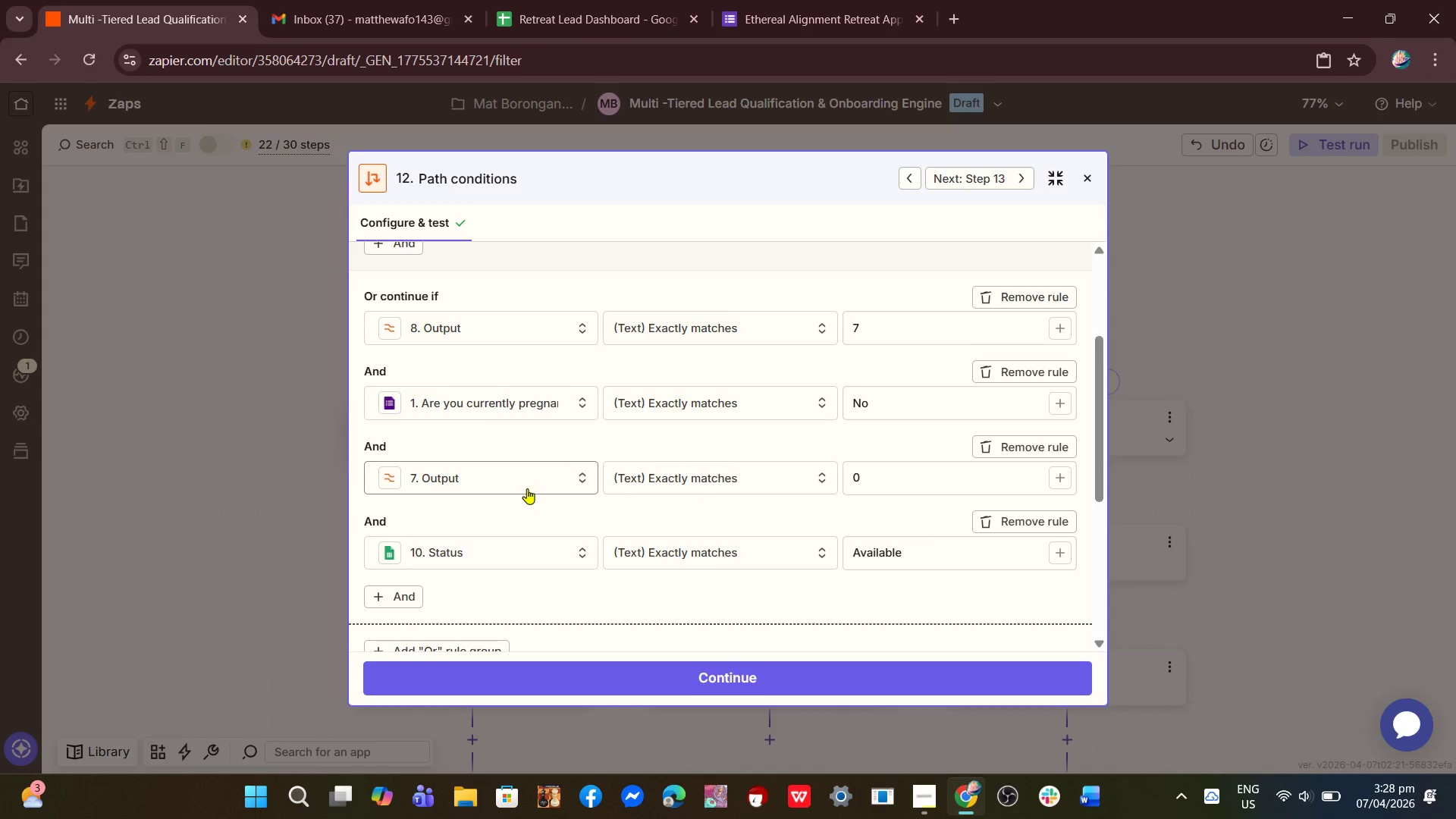 
wait(10.76)
 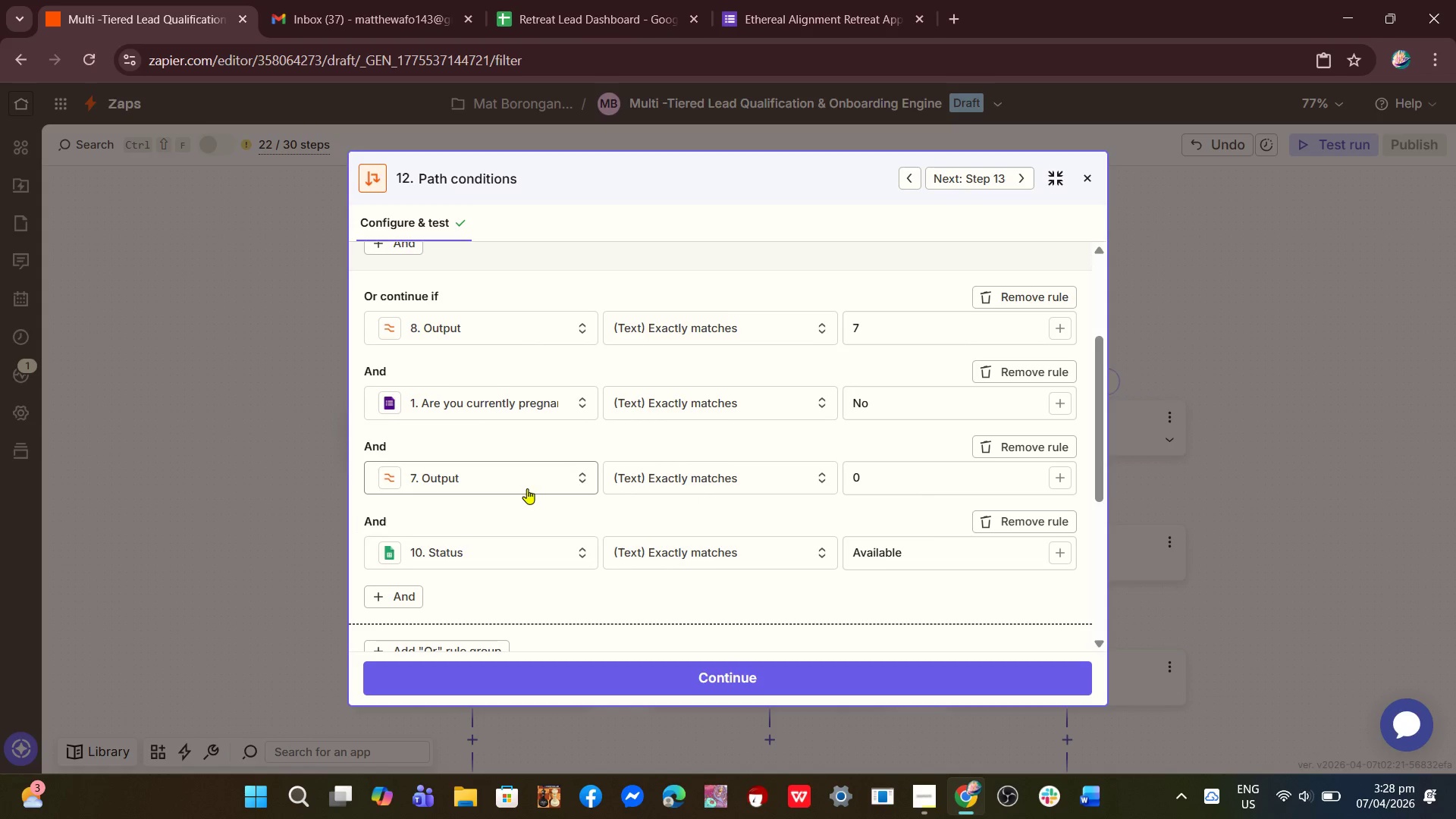 
left_click([1031, 524])
 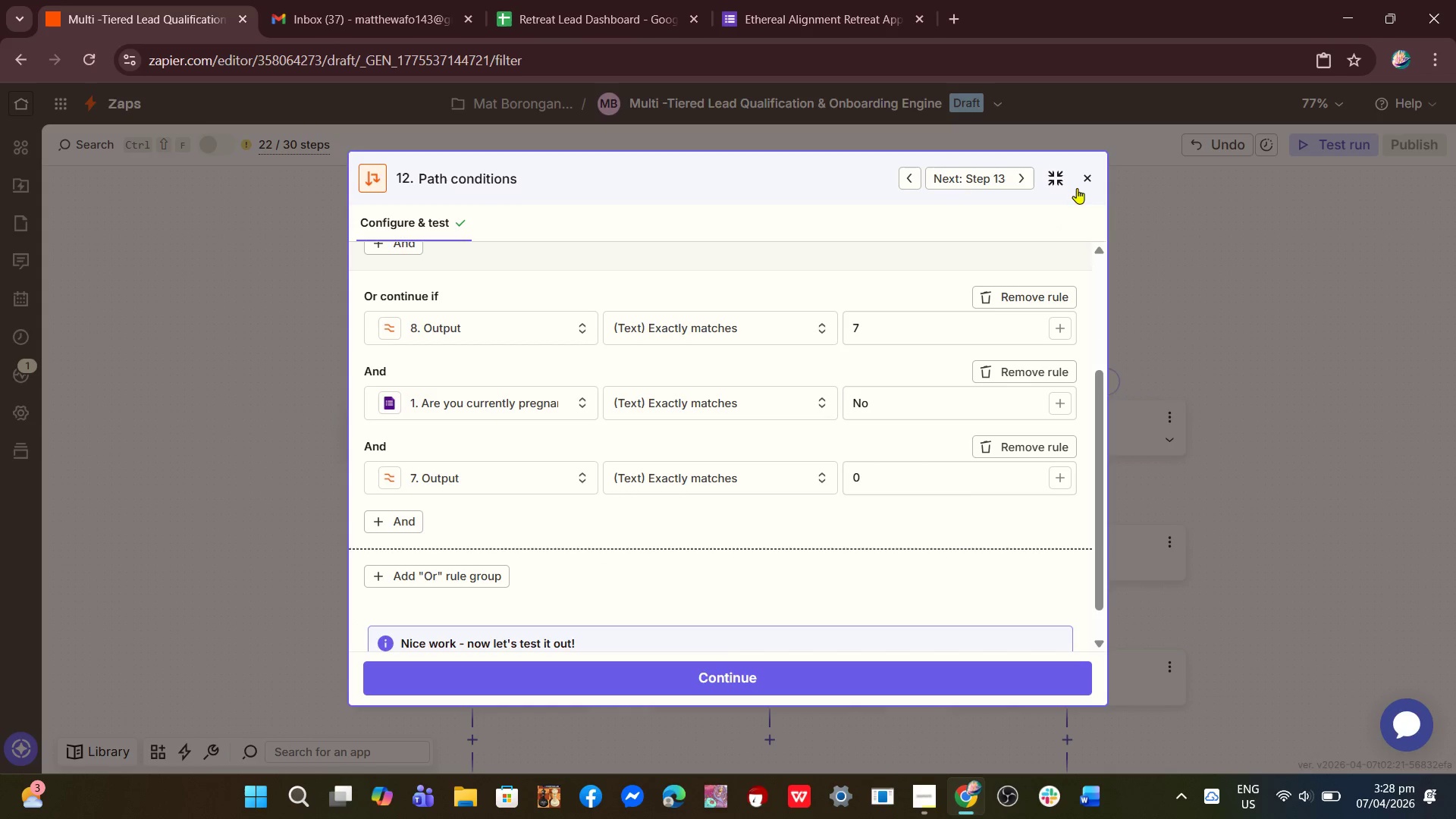 
left_click([1093, 172])
 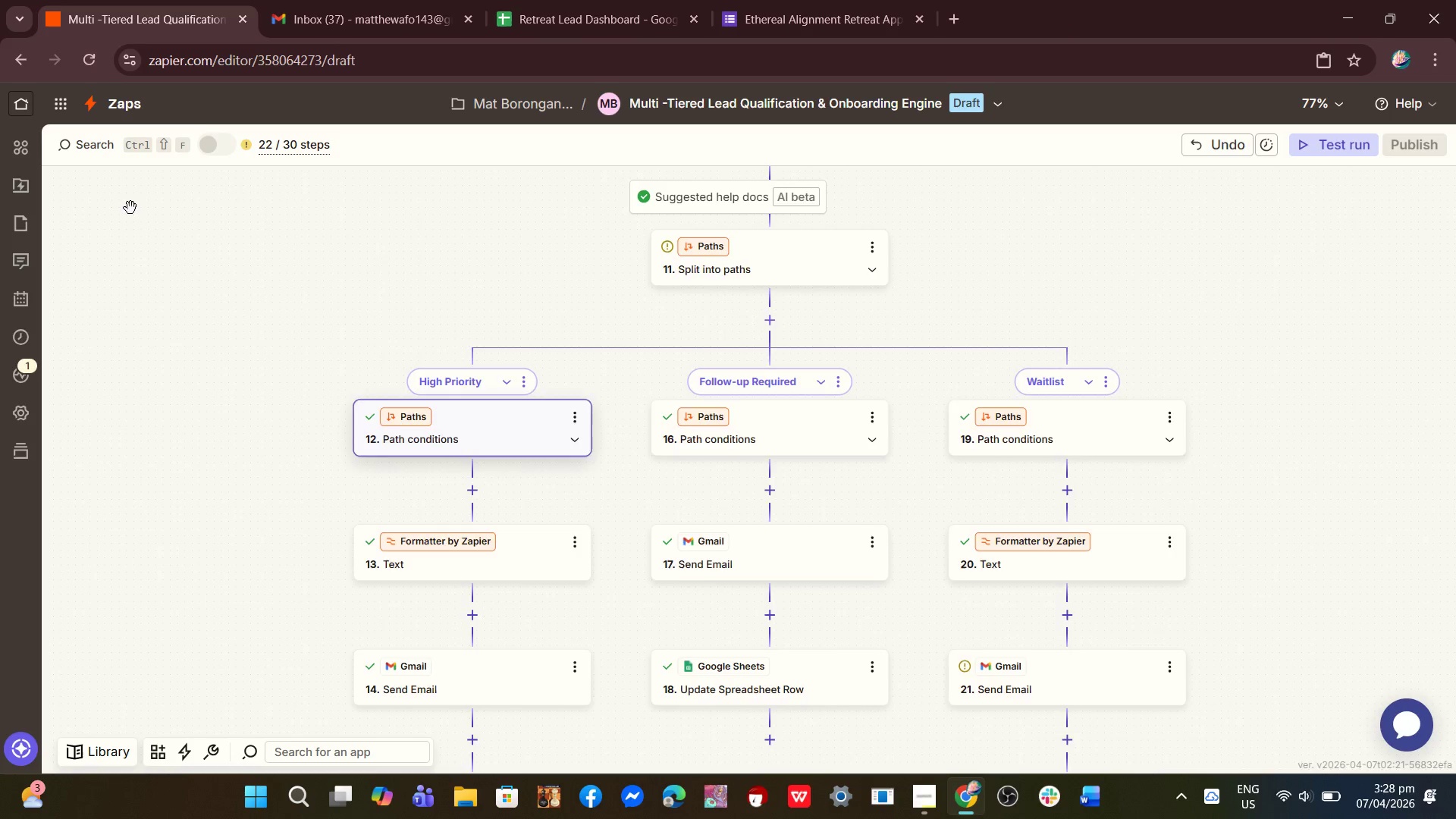 
scroll: coordinate [624, 286], scroll_direction: up, amount: 6.0
 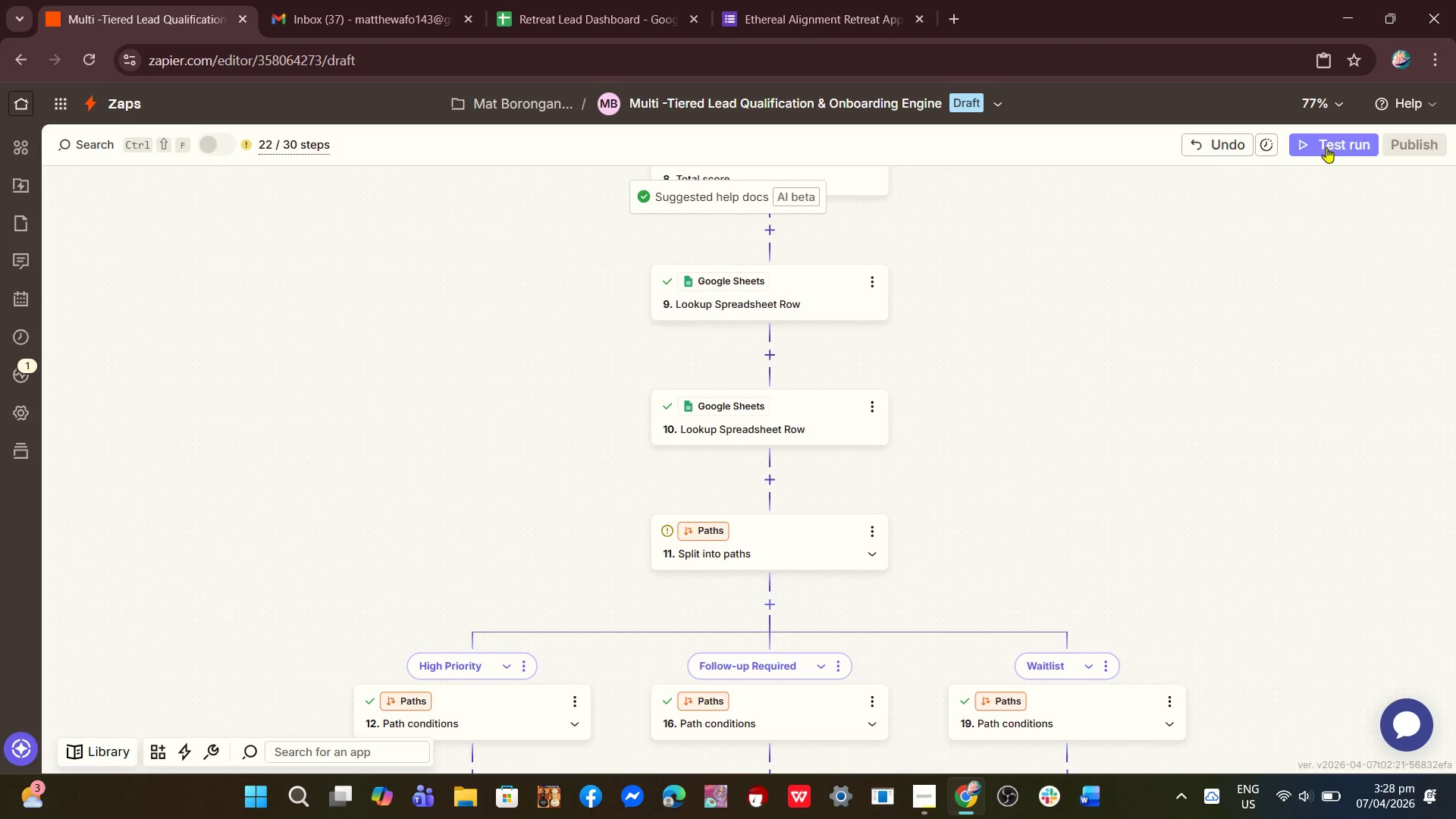 
left_click([1335, 142])
 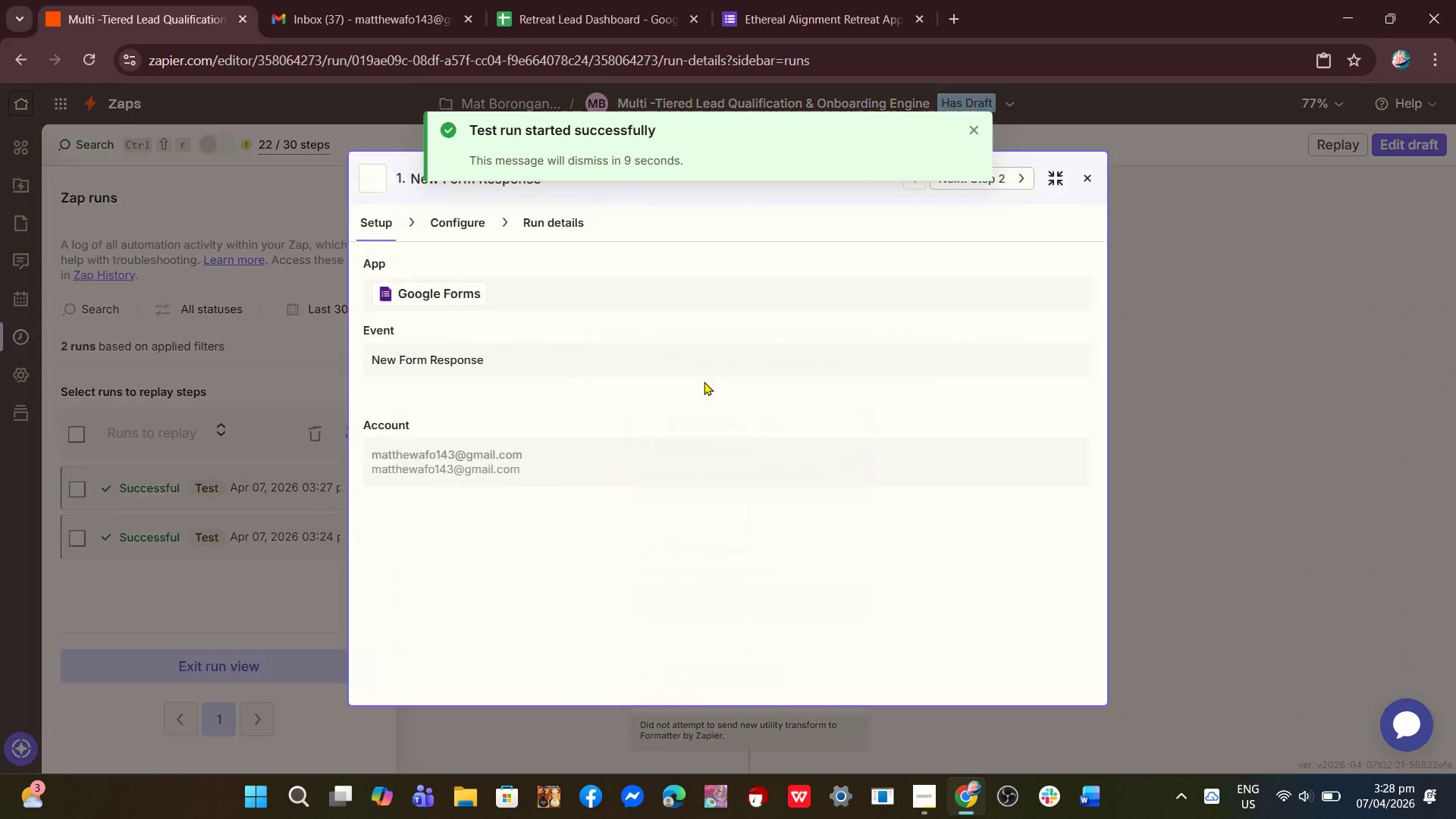 
wait(6.39)
 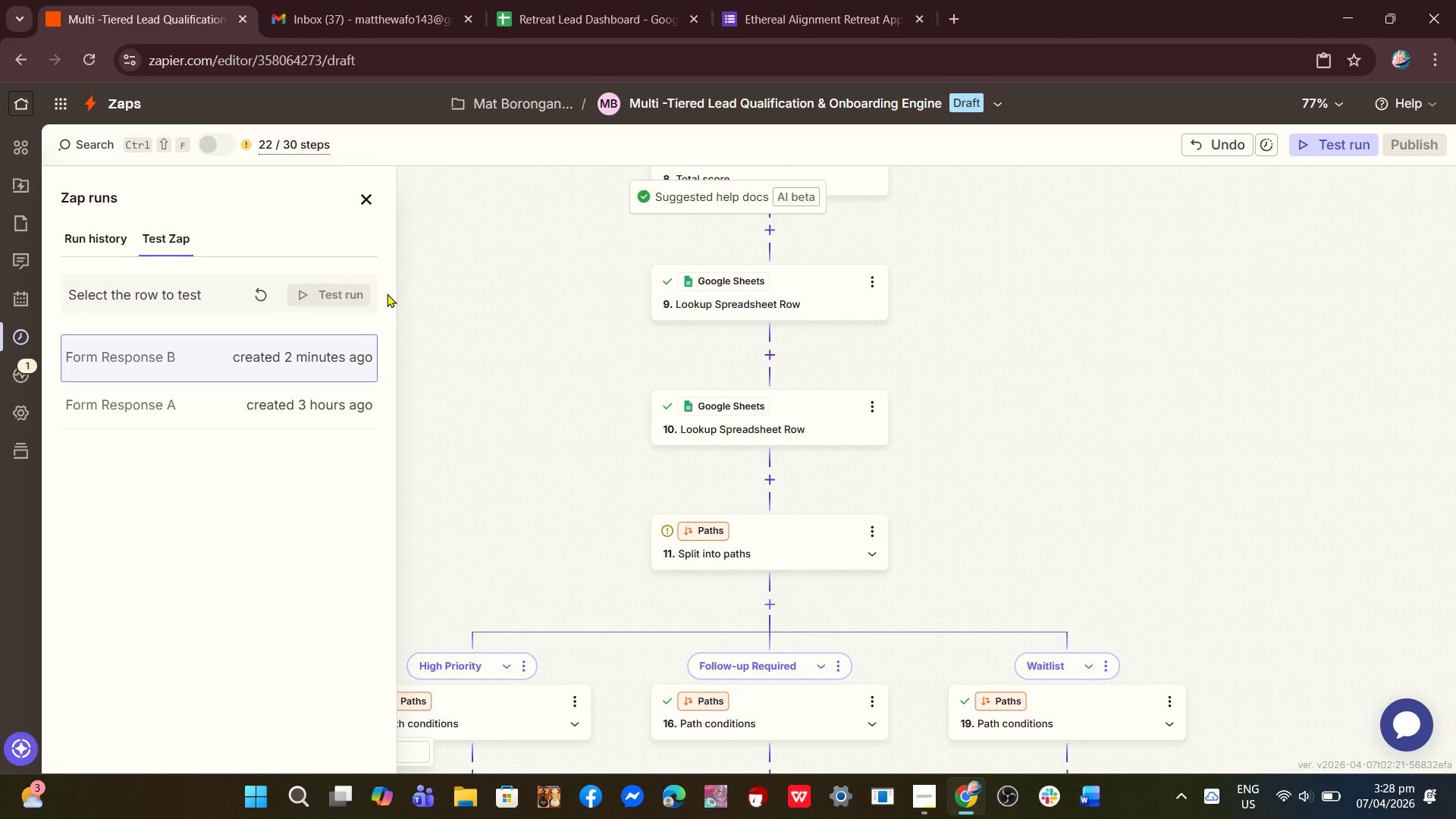 
left_click([1089, 175])
 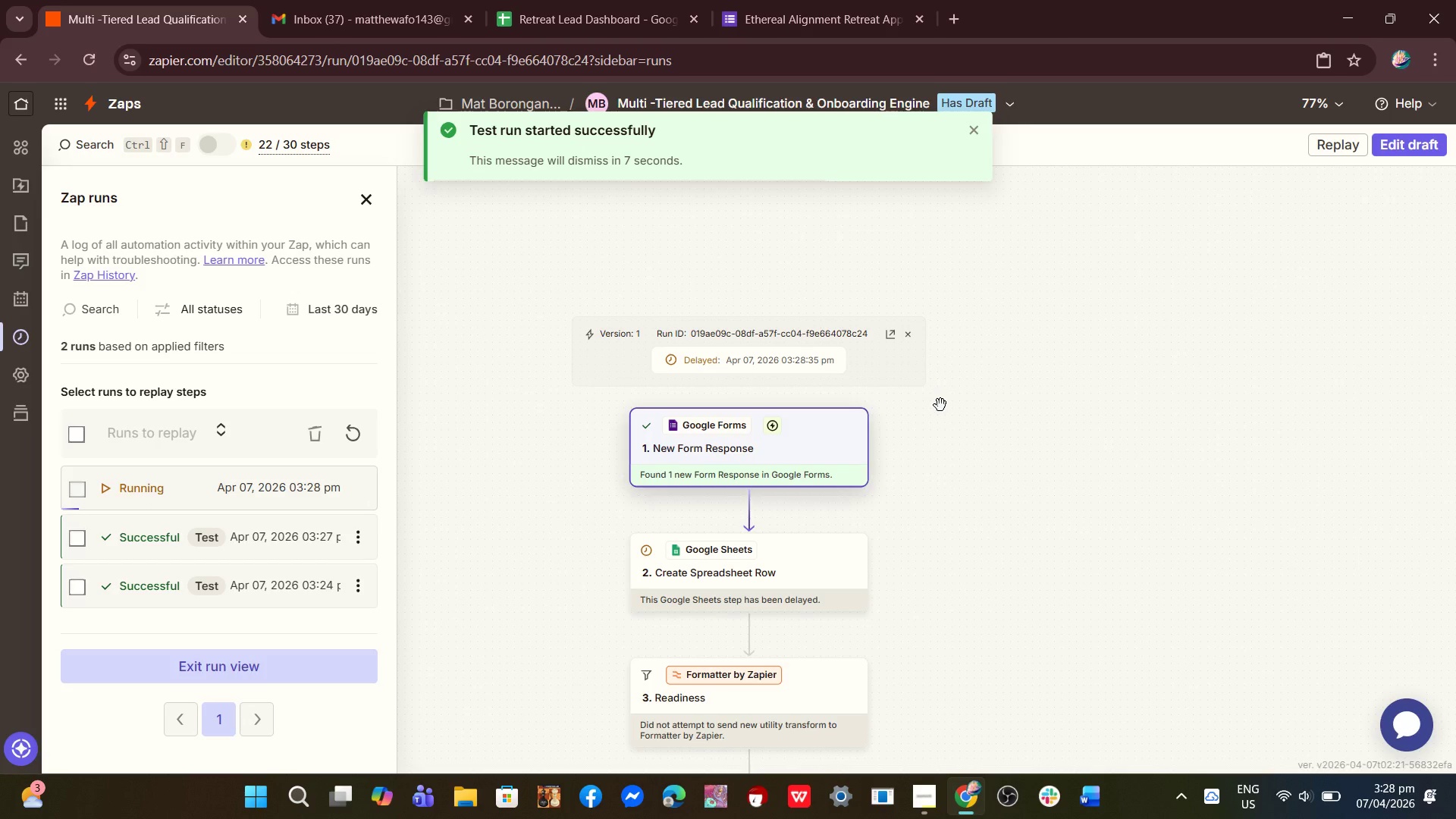 
left_click_drag(start_coordinate=[943, 405], to_coordinate=[1021, 221])
 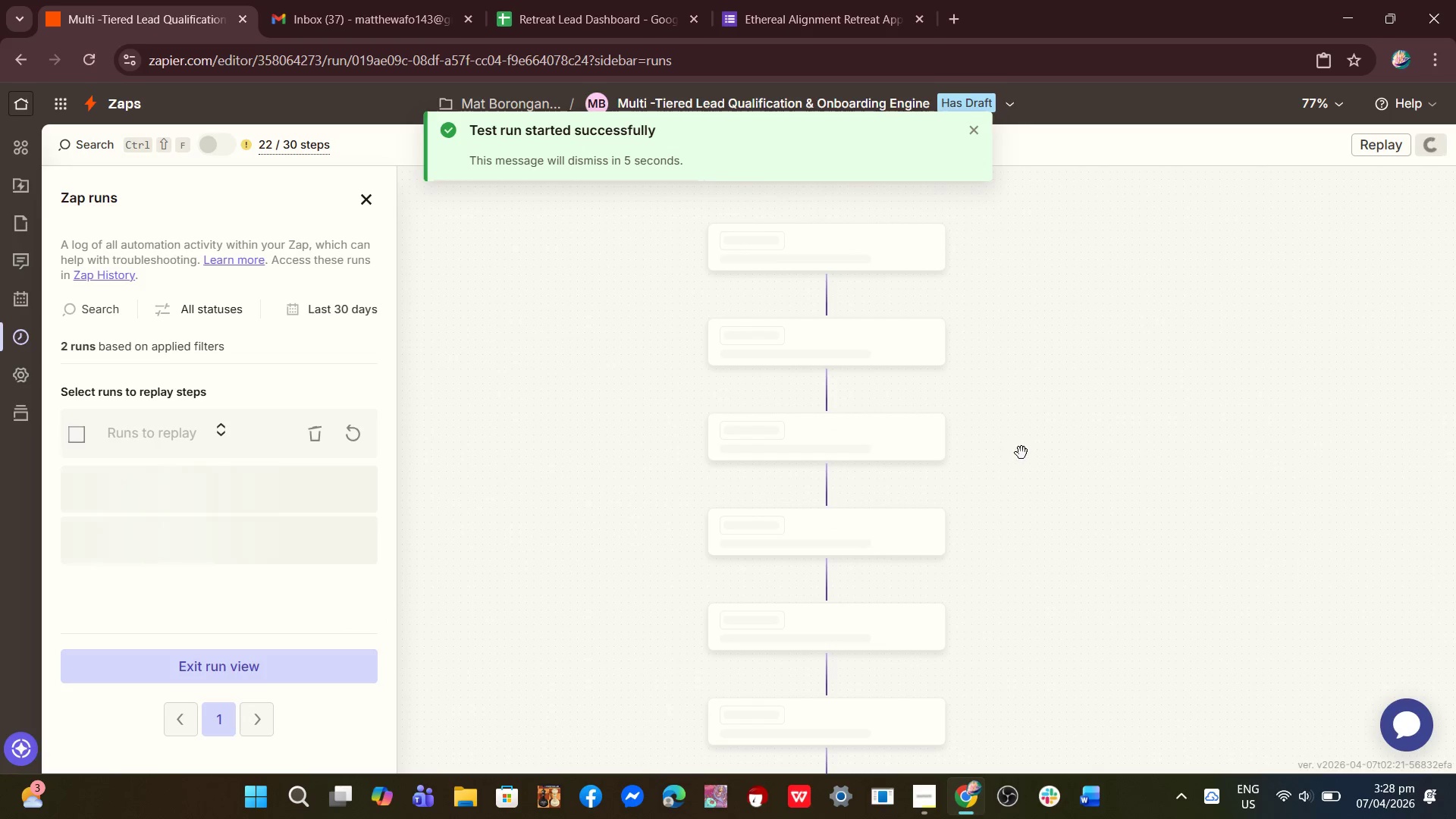 
left_click_drag(start_coordinate=[1021, 453], to_coordinate=[1003, 357])
 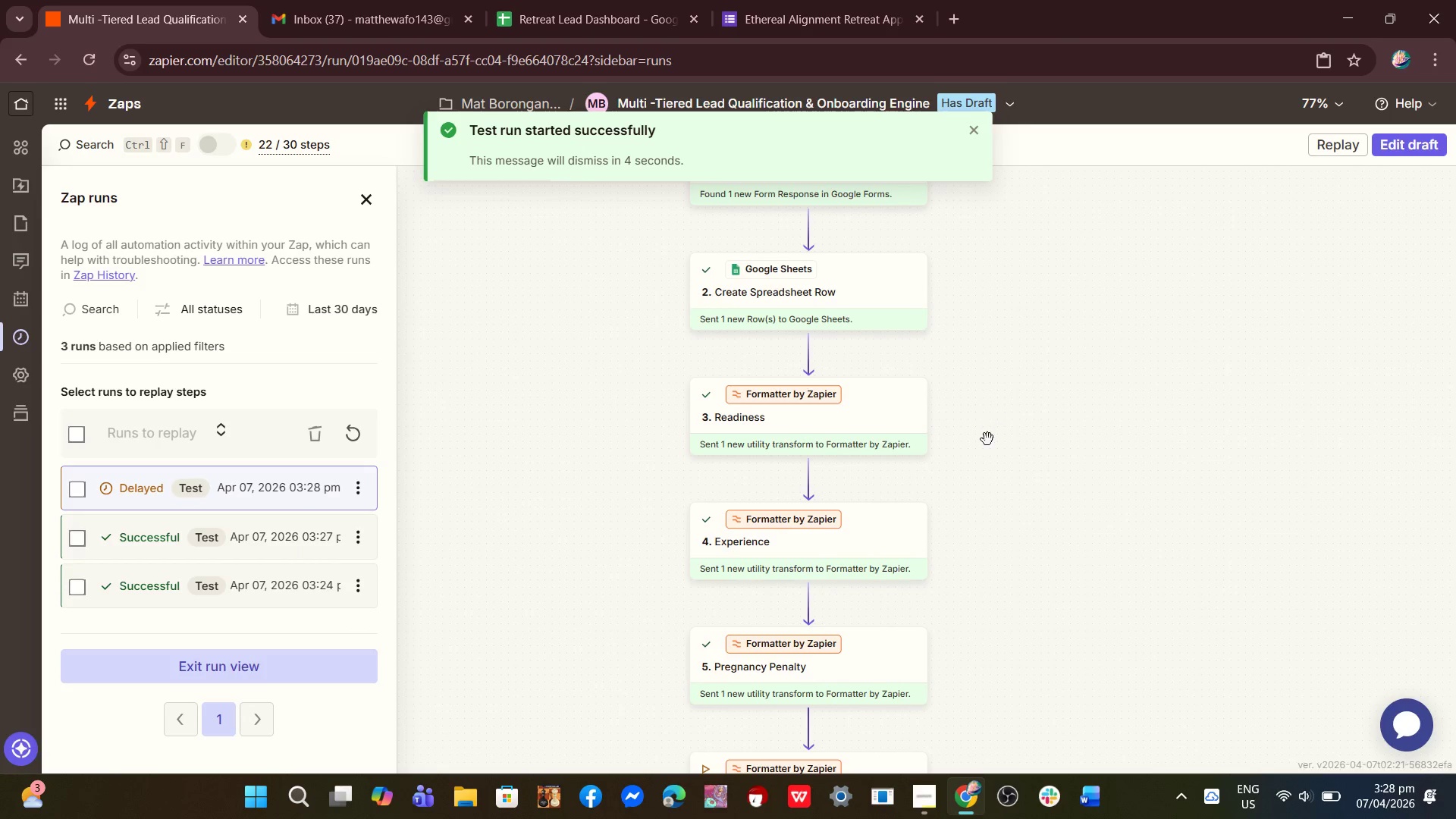 
left_click_drag(start_coordinate=[992, 401], to_coordinate=[1045, 144])
 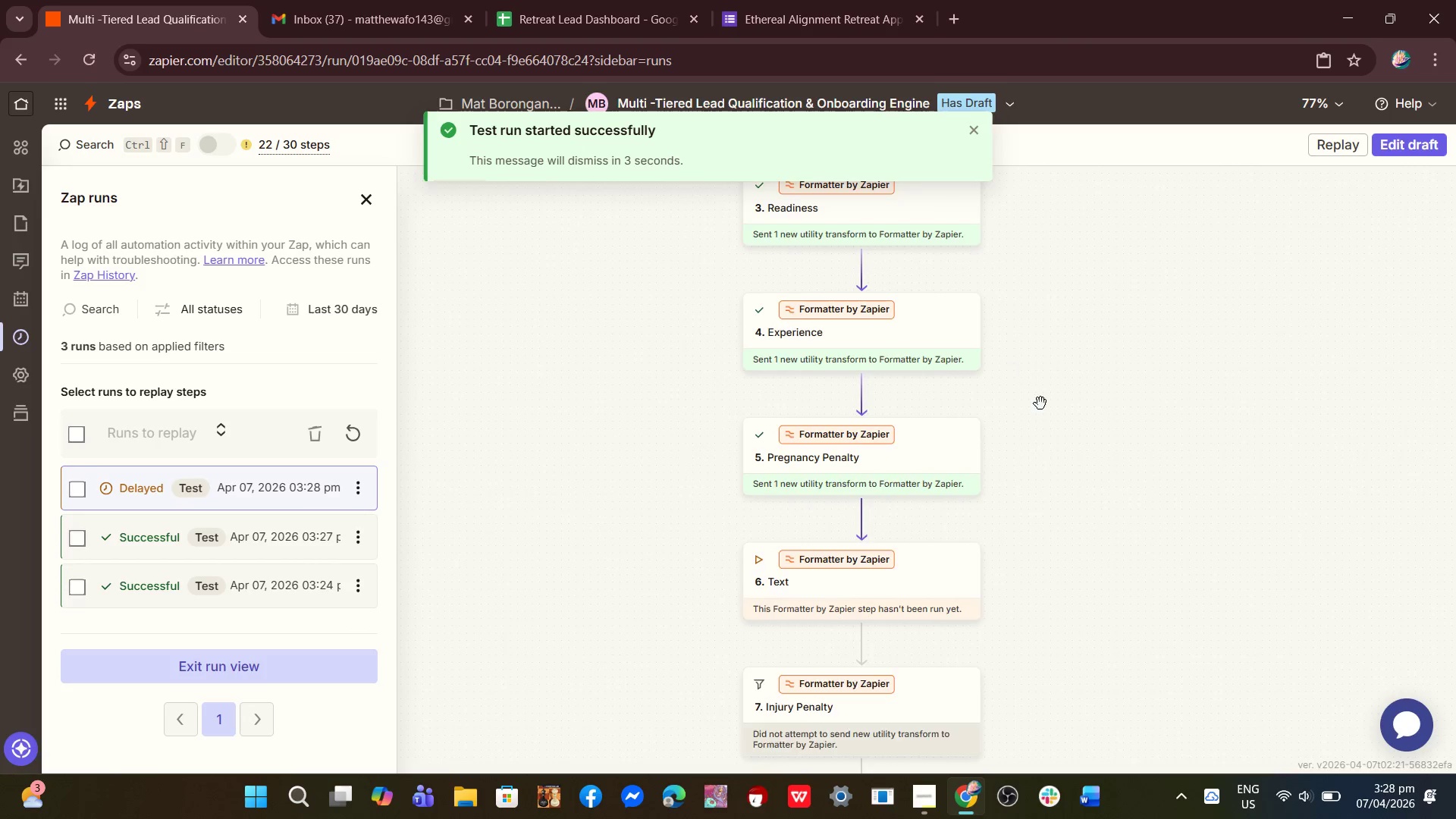 
scroll: coordinate [984, 450], scroll_direction: up, amount: 1.0
 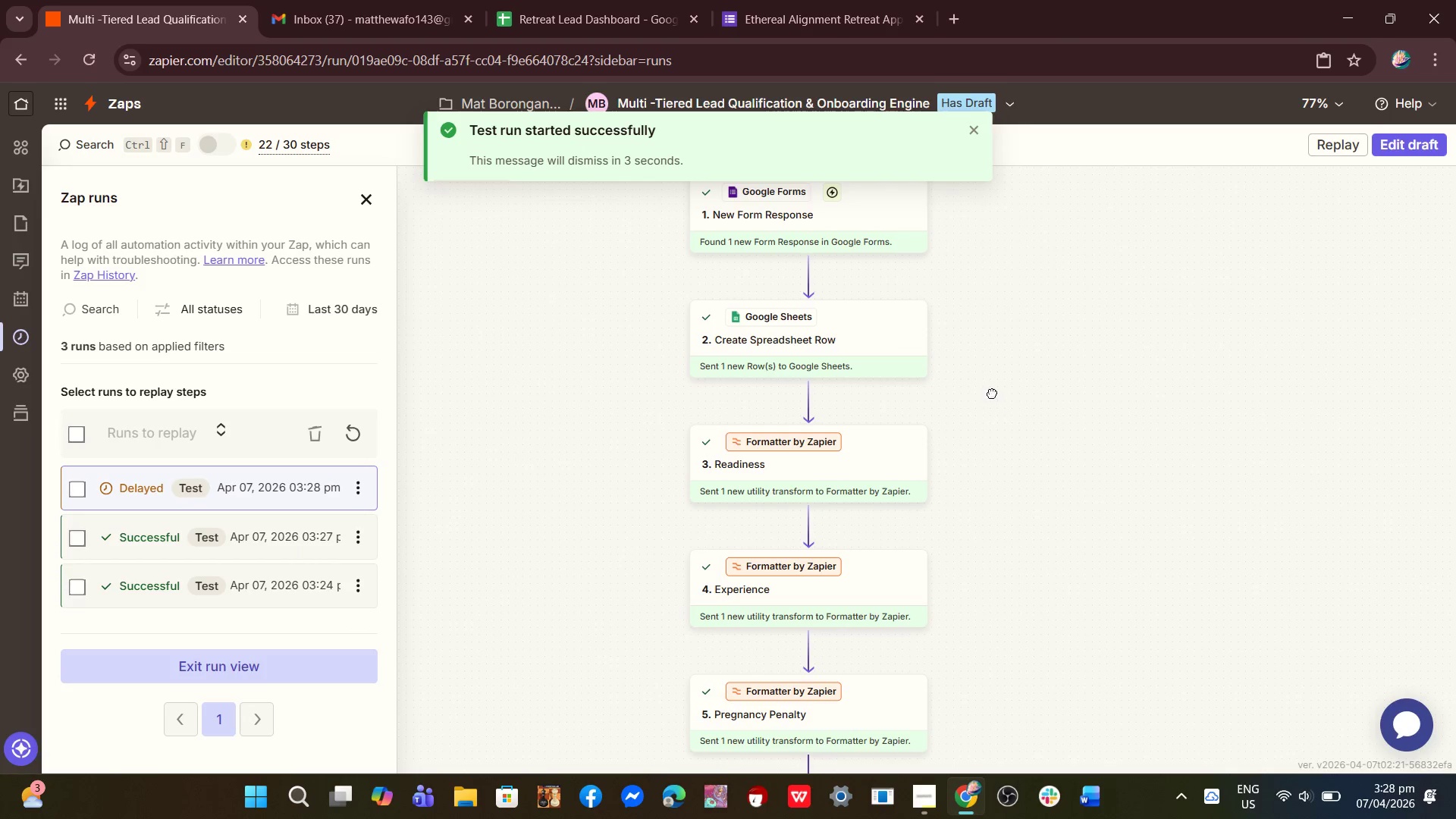 
left_click_drag(start_coordinate=[1043, 397], to_coordinate=[1047, 190])
 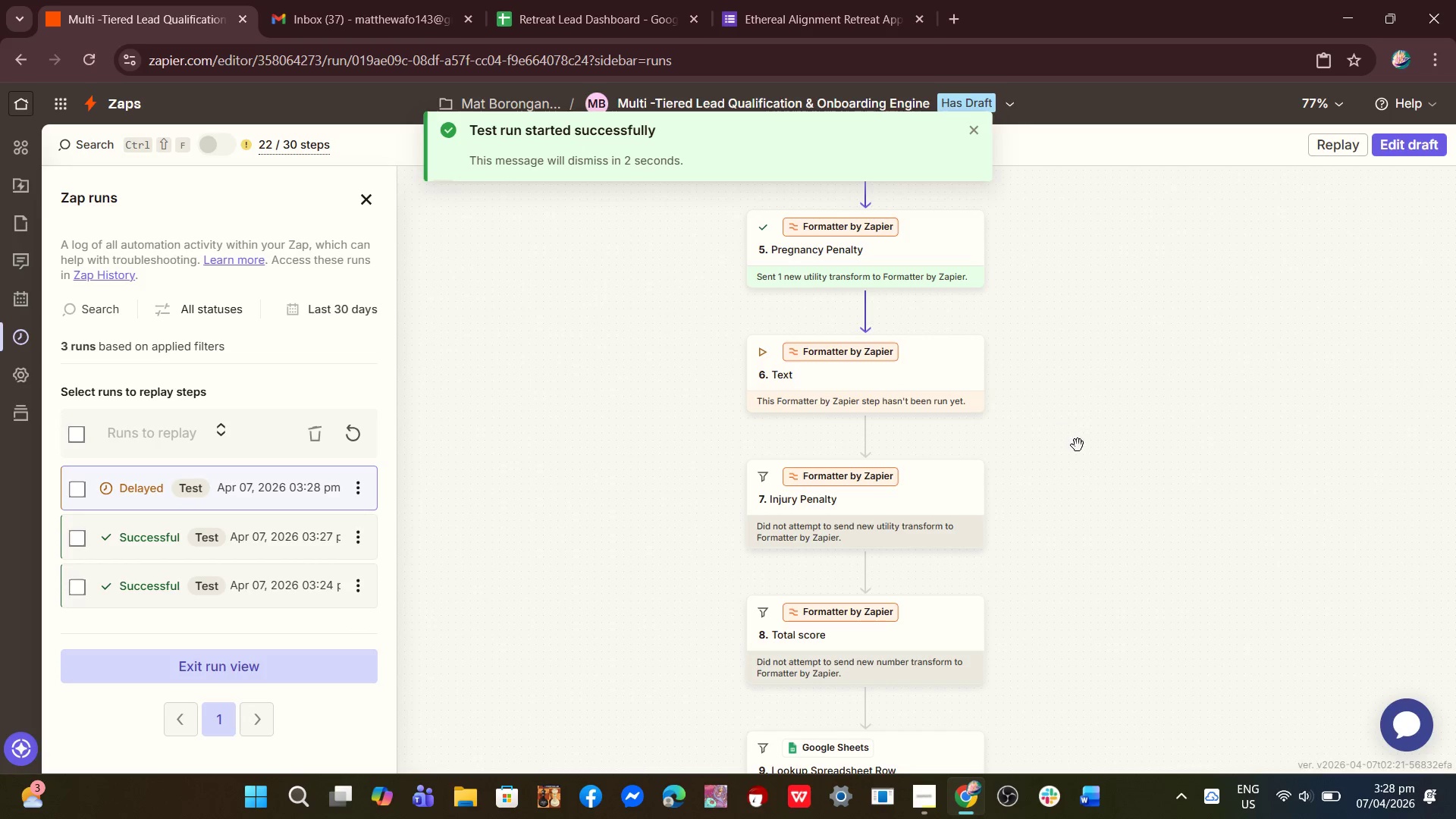 
left_click_drag(start_coordinate=[1078, 445], to_coordinate=[1033, 359])
 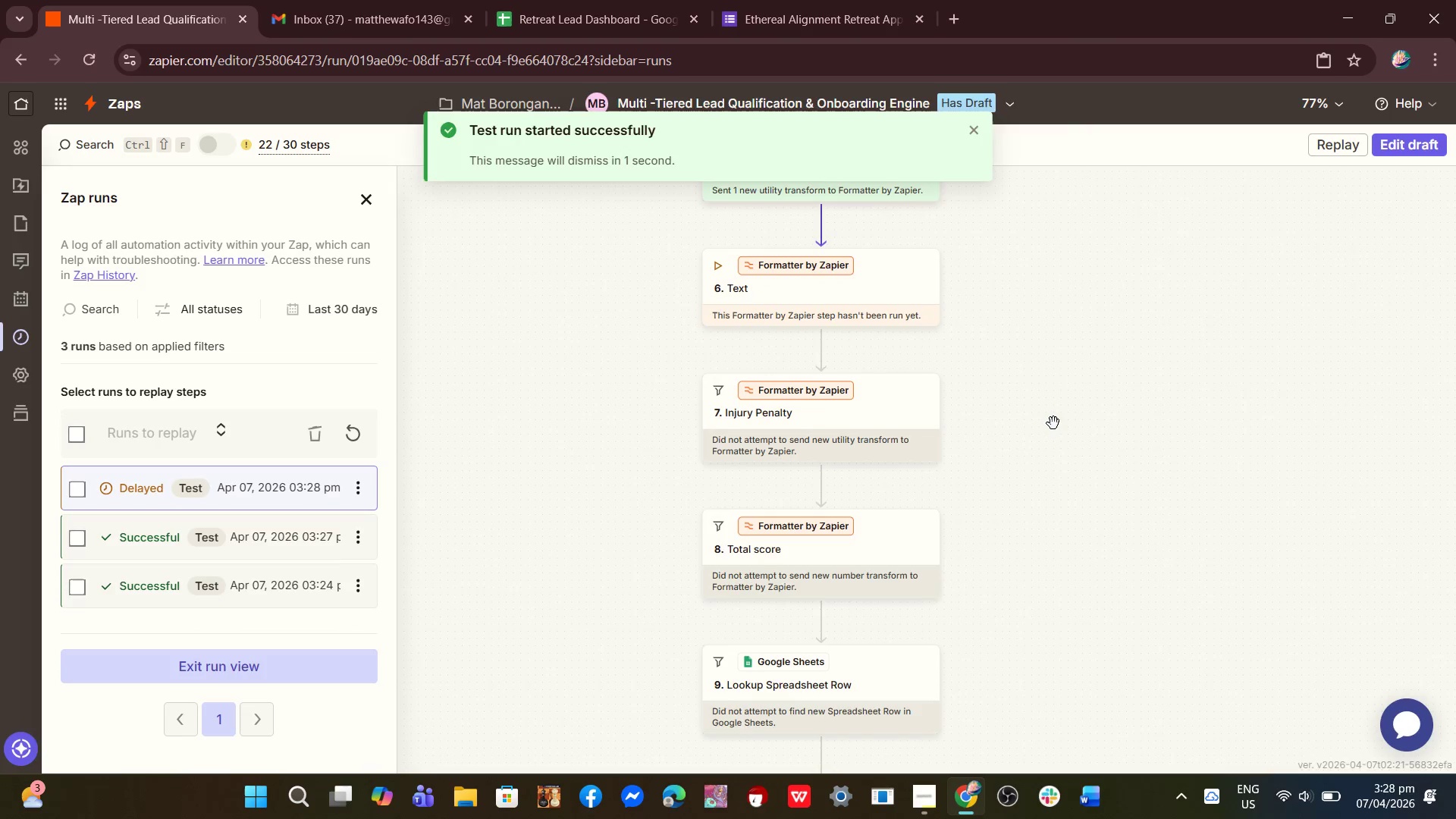 
left_click_drag(start_coordinate=[1053, 423], to_coordinate=[1042, 387])
 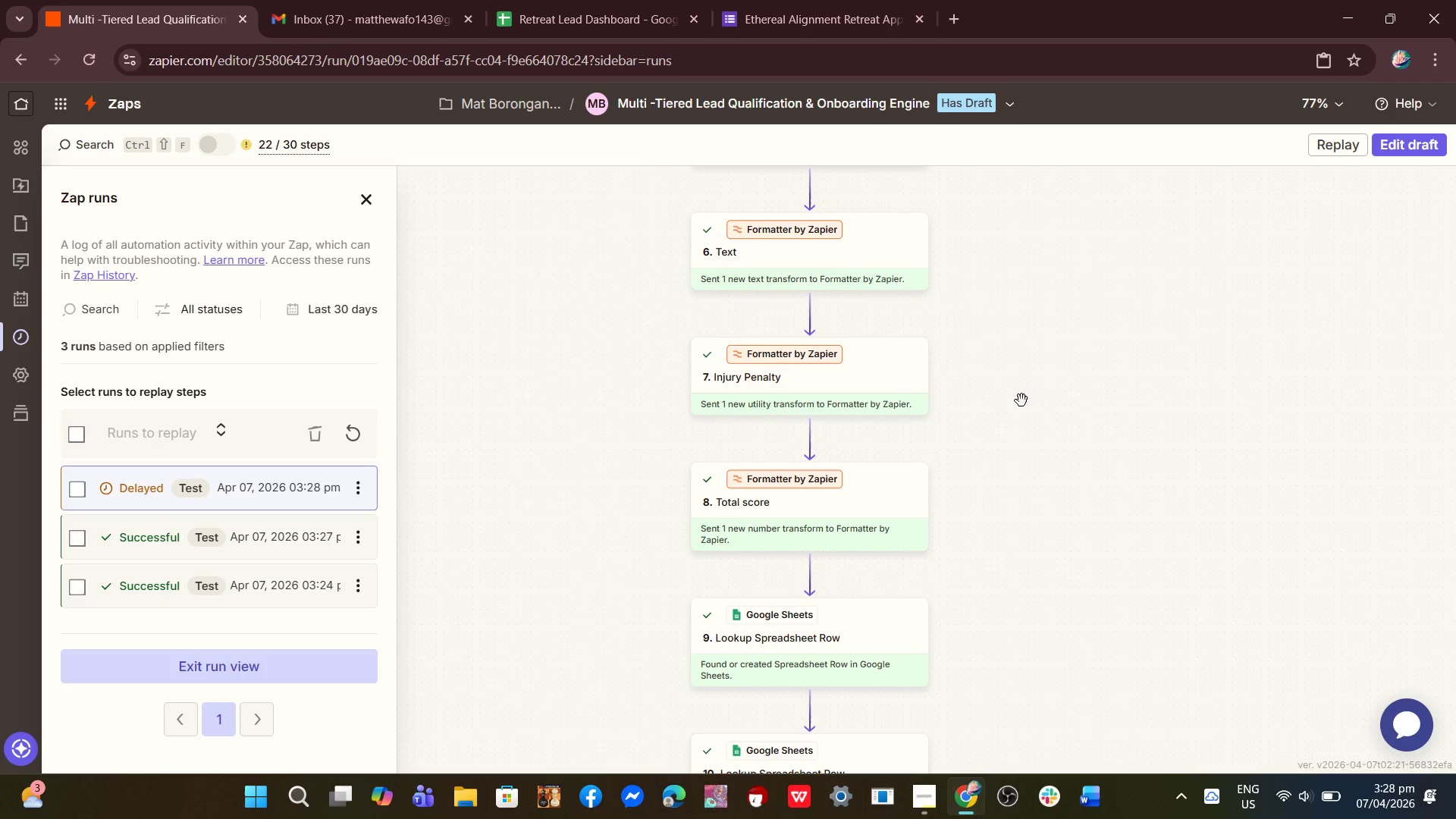 
left_click_drag(start_coordinate=[1017, 419], to_coordinate=[1021, 175])
 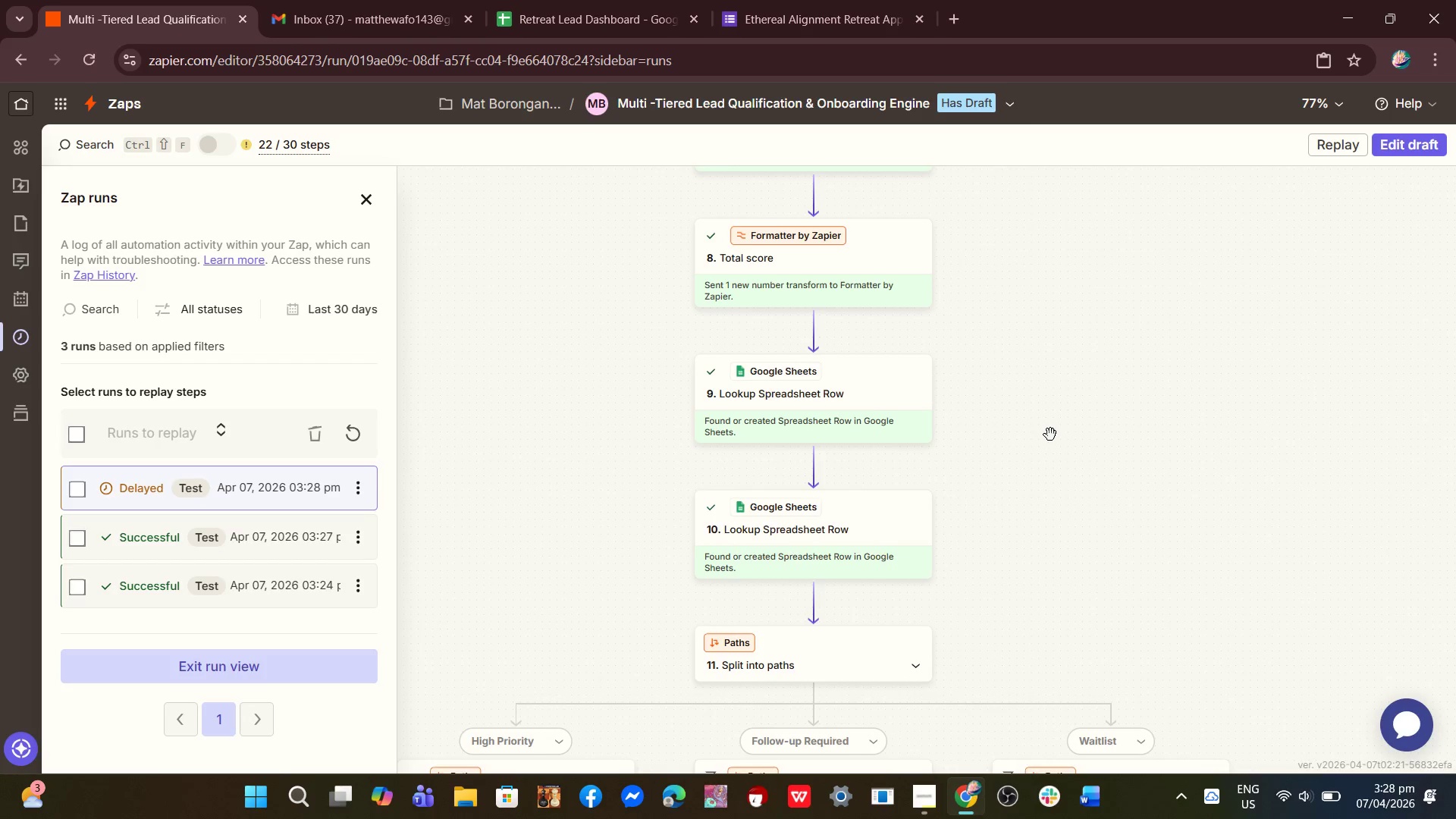 
left_click_drag(start_coordinate=[1050, 435], to_coordinate=[1056, 282])
 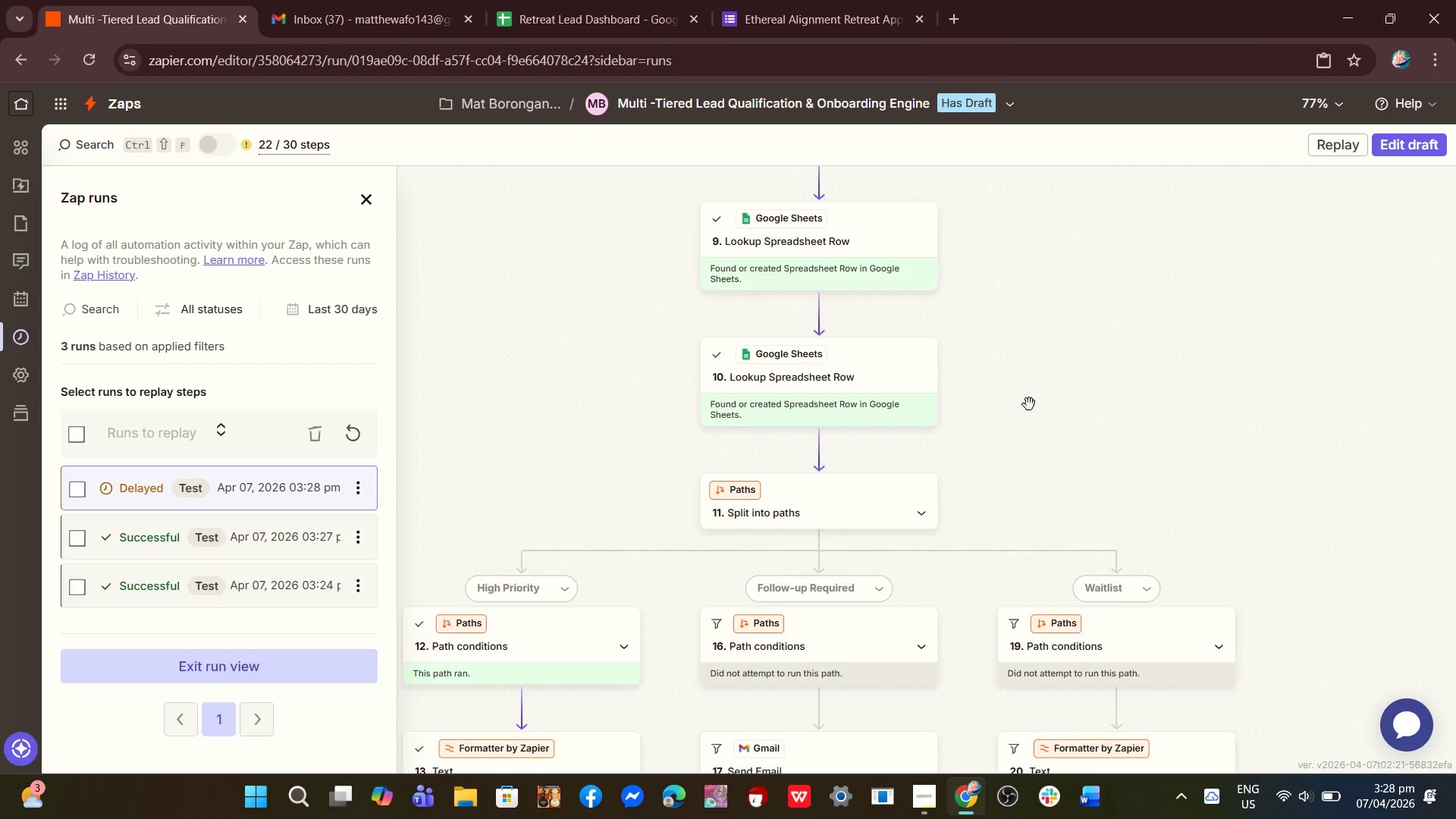 
left_click_drag(start_coordinate=[1035, 403], to_coordinate=[1119, 234])
 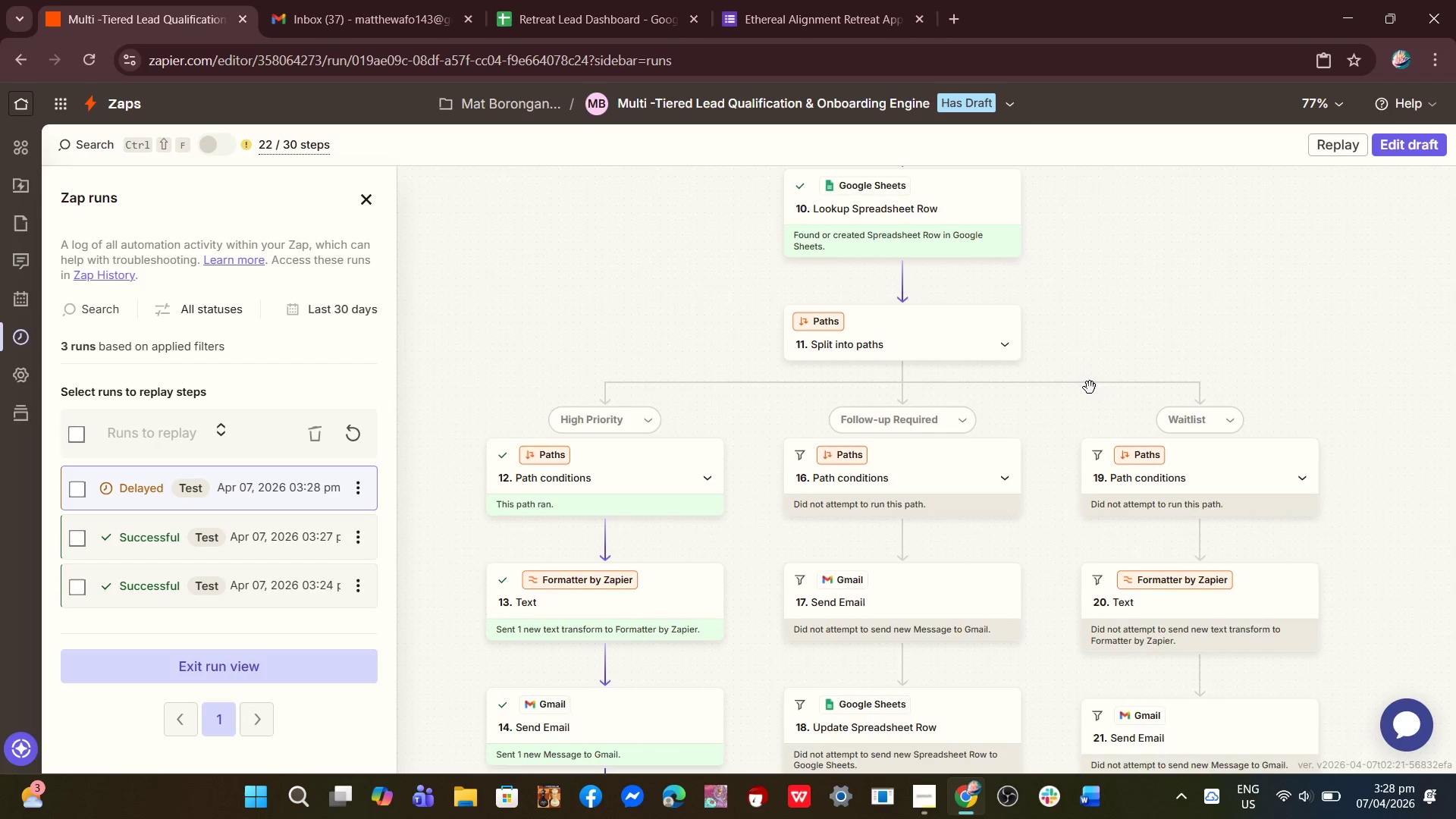 
left_click_drag(start_coordinate=[1090, 388], to_coordinate=[1094, 207])
 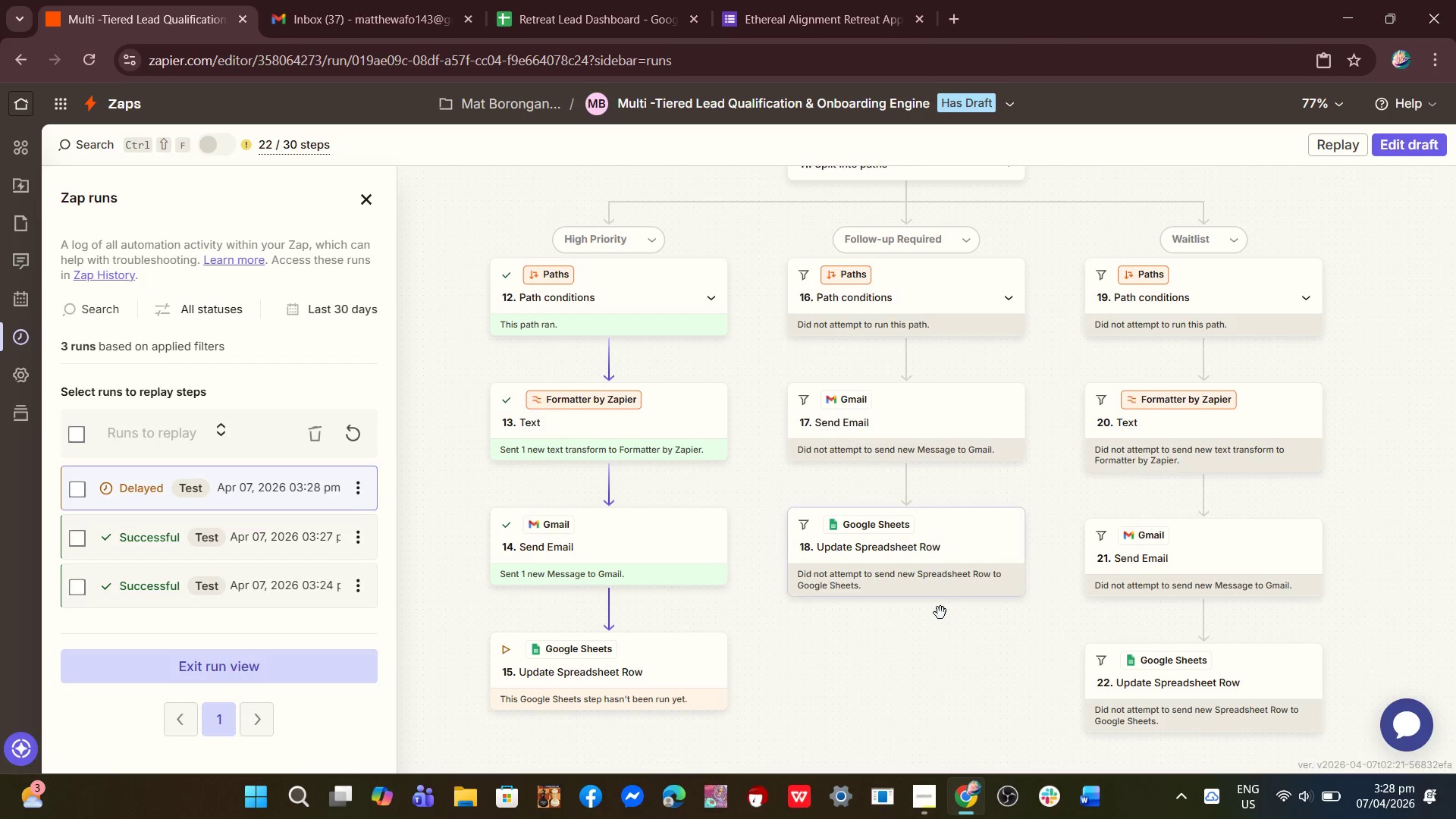 
left_click_drag(start_coordinate=[940, 623], to_coordinate=[946, 597])
 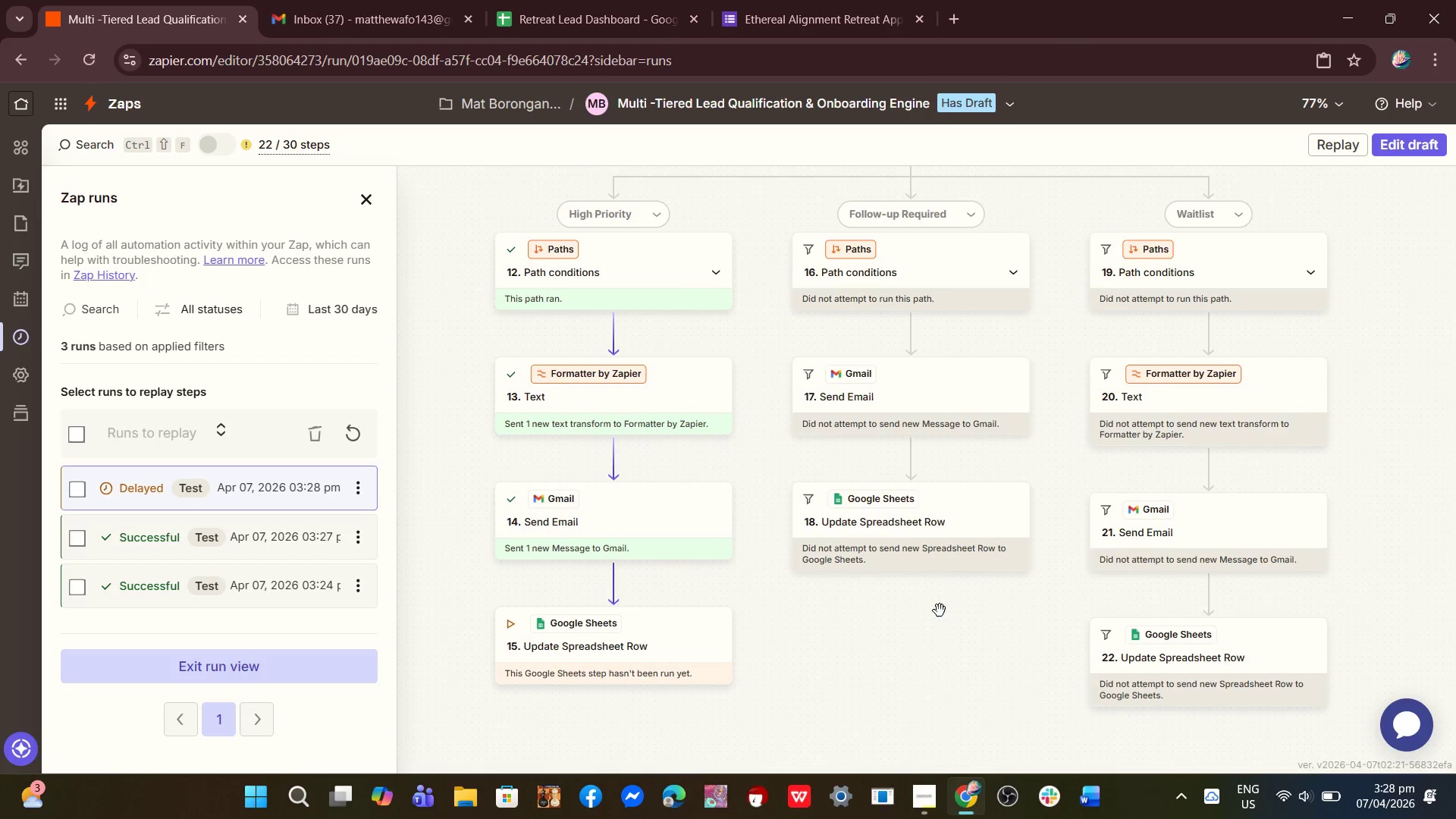 
left_click_drag(start_coordinate=[963, 595], to_coordinate=[895, 673])
 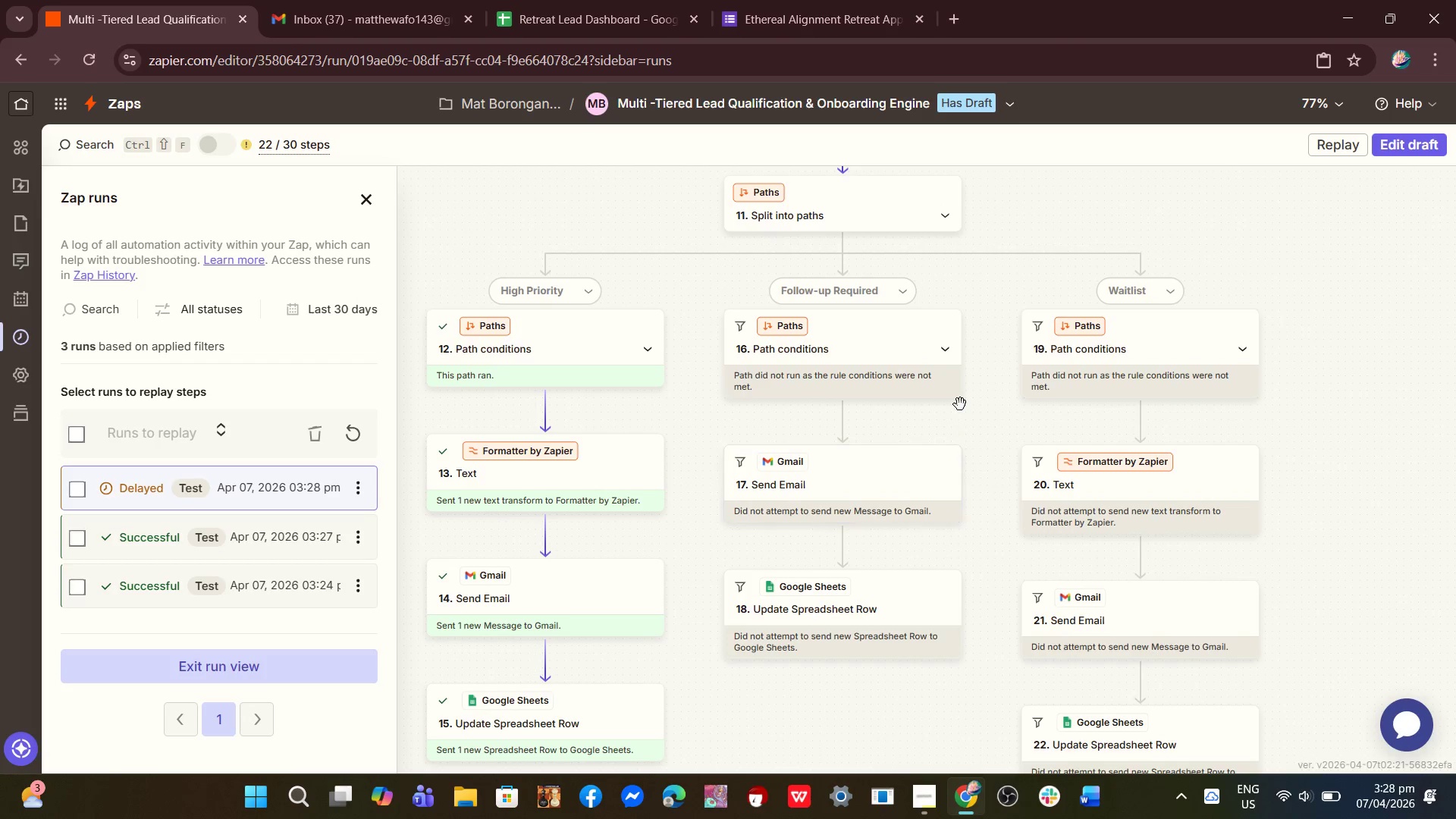 
left_click_drag(start_coordinate=[960, 403], to_coordinate=[948, 490])
 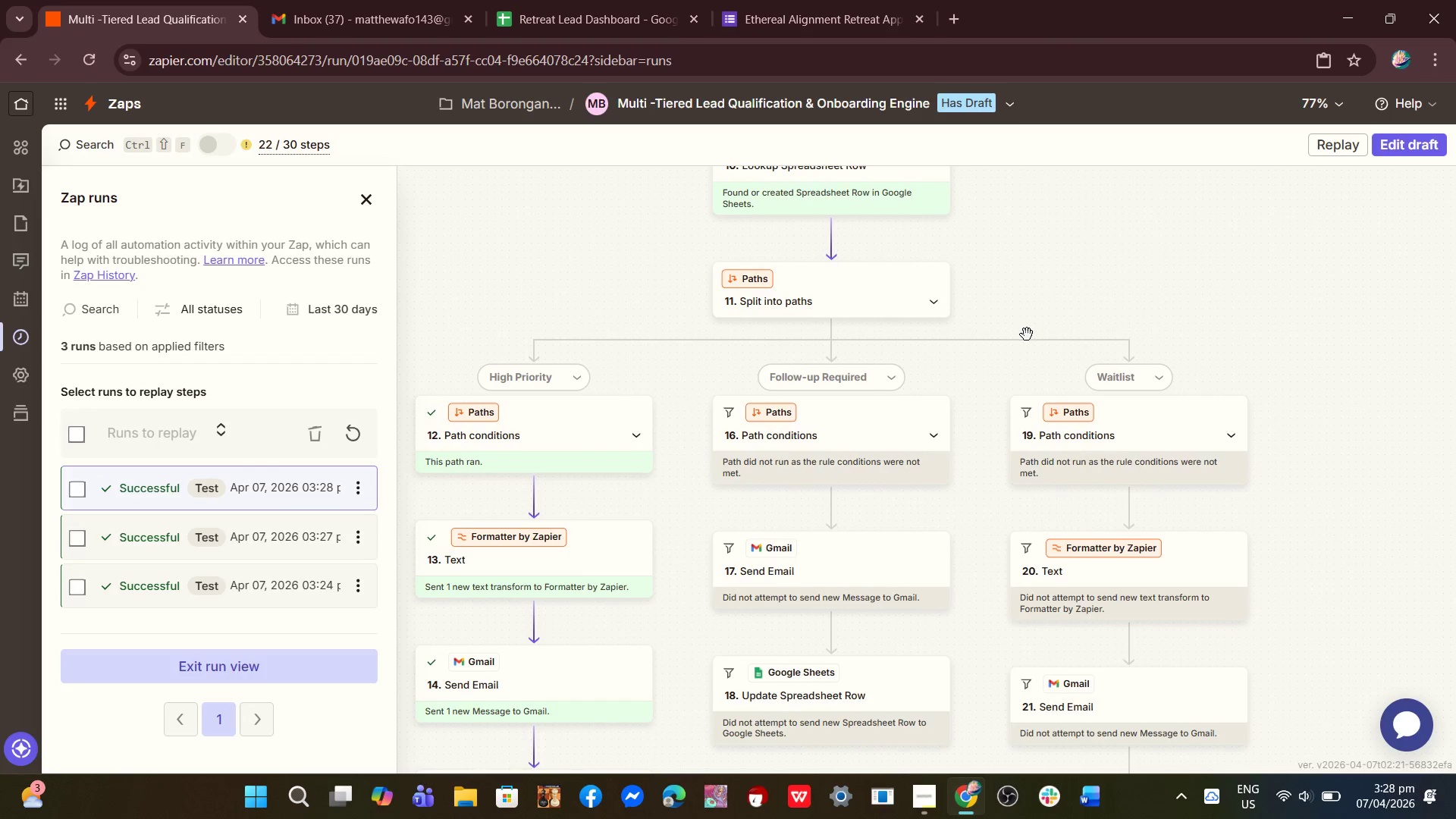 
left_click_drag(start_coordinate=[1026, 335], to_coordinate=[1078, 276])
 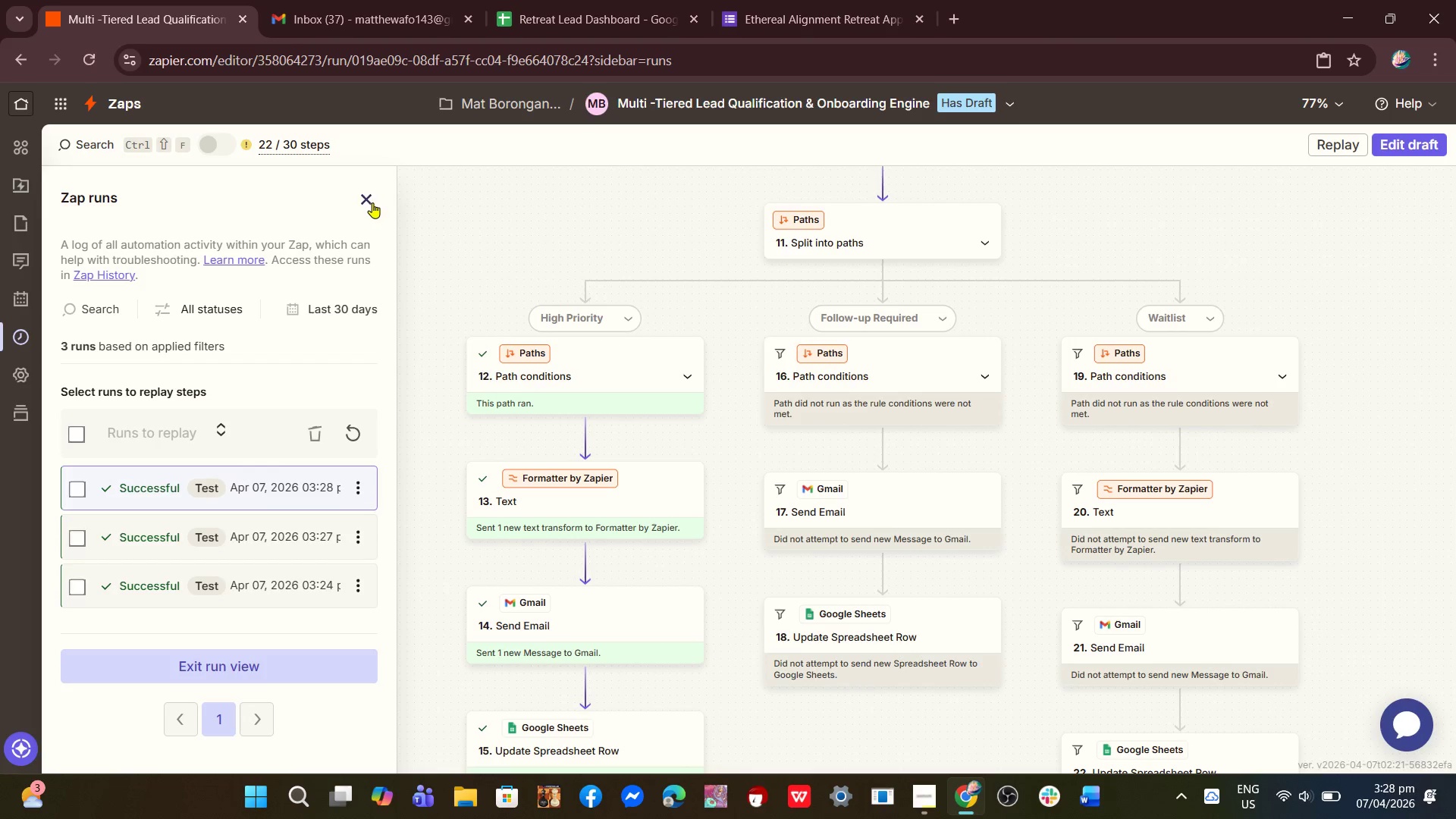 
left_click([371, 202])
 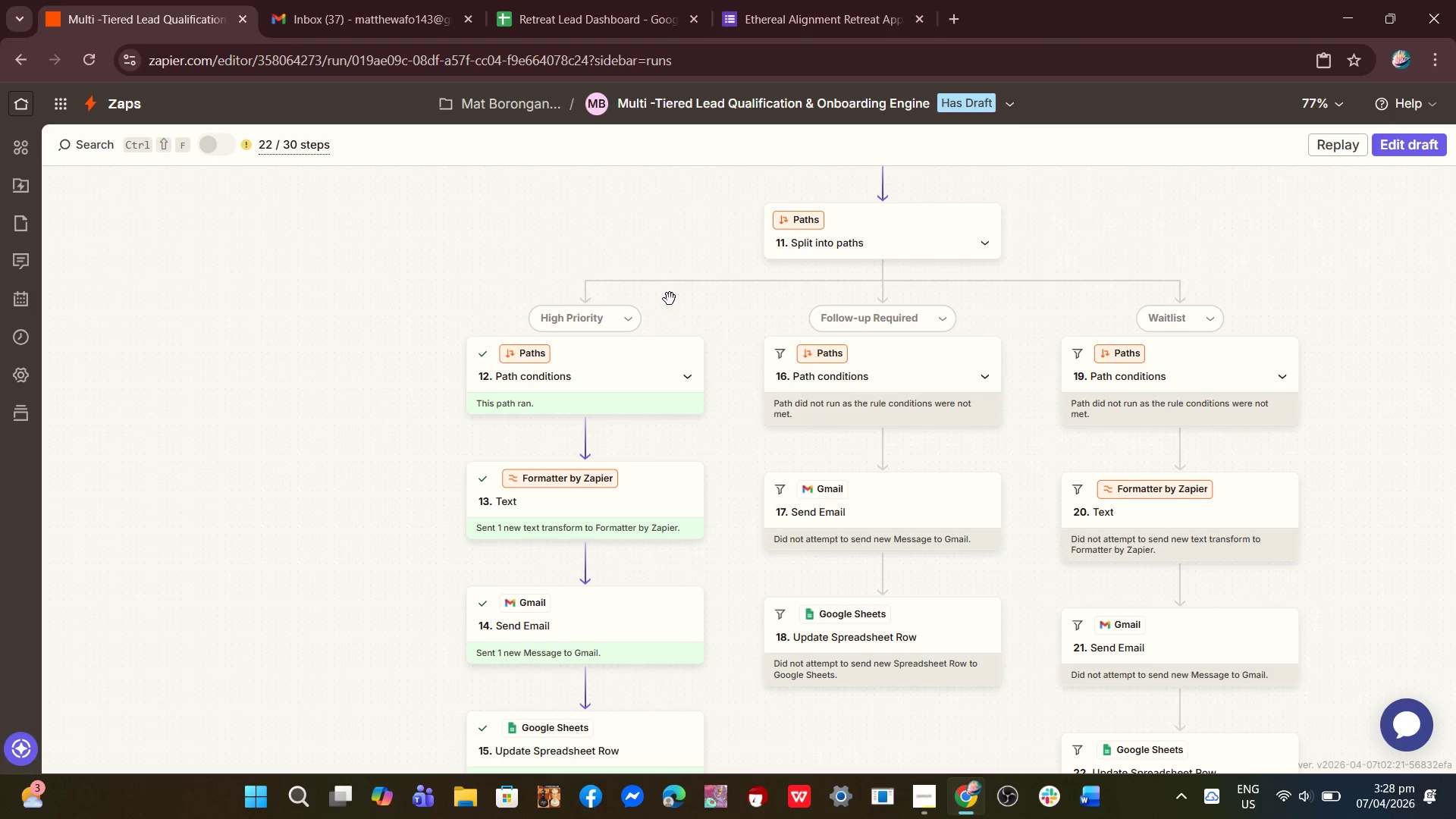 
left_click_drag(start_coordinate=[674, 299], to_coordinate=[506, 397])
 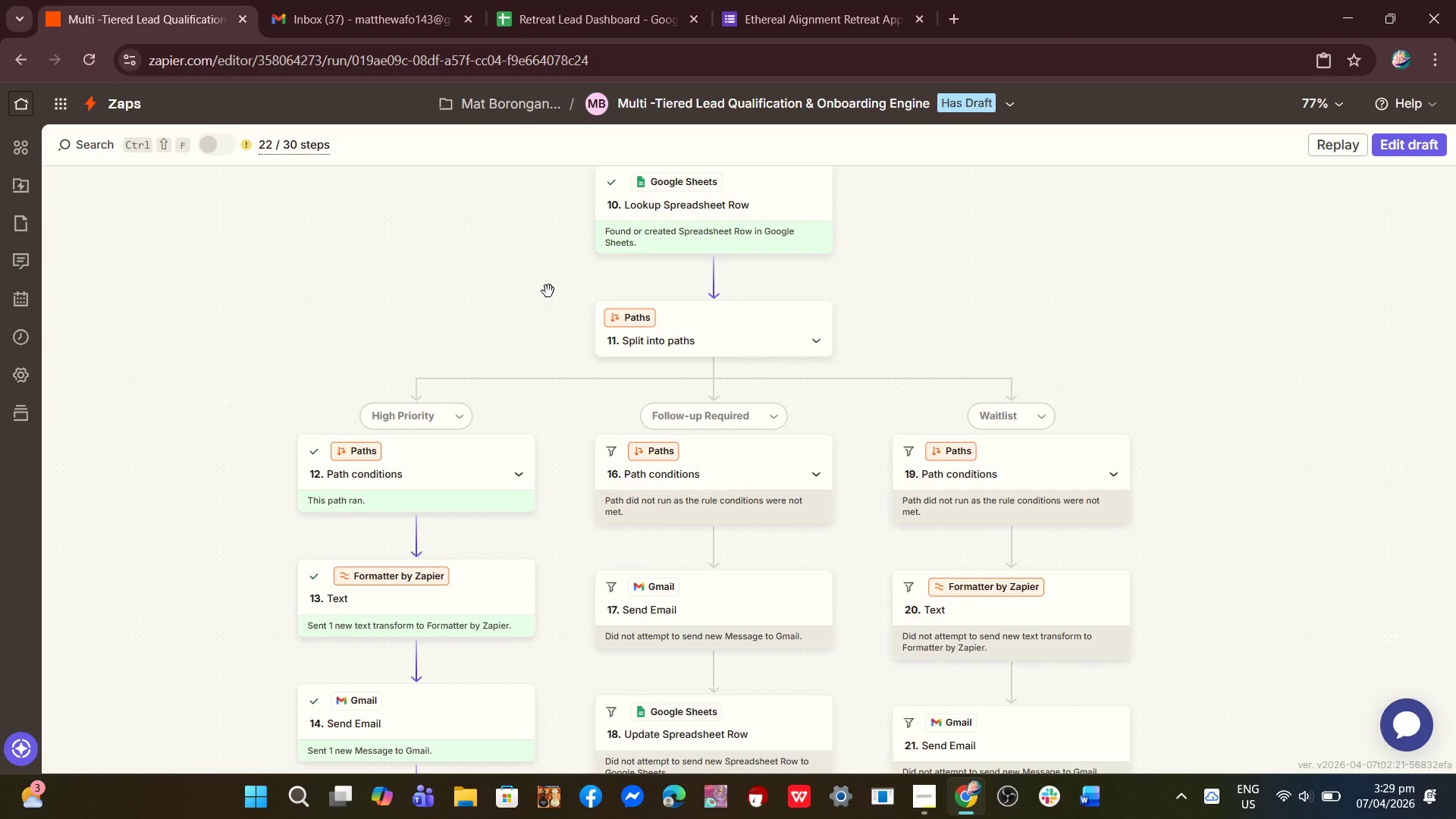 
wait(5.86)
 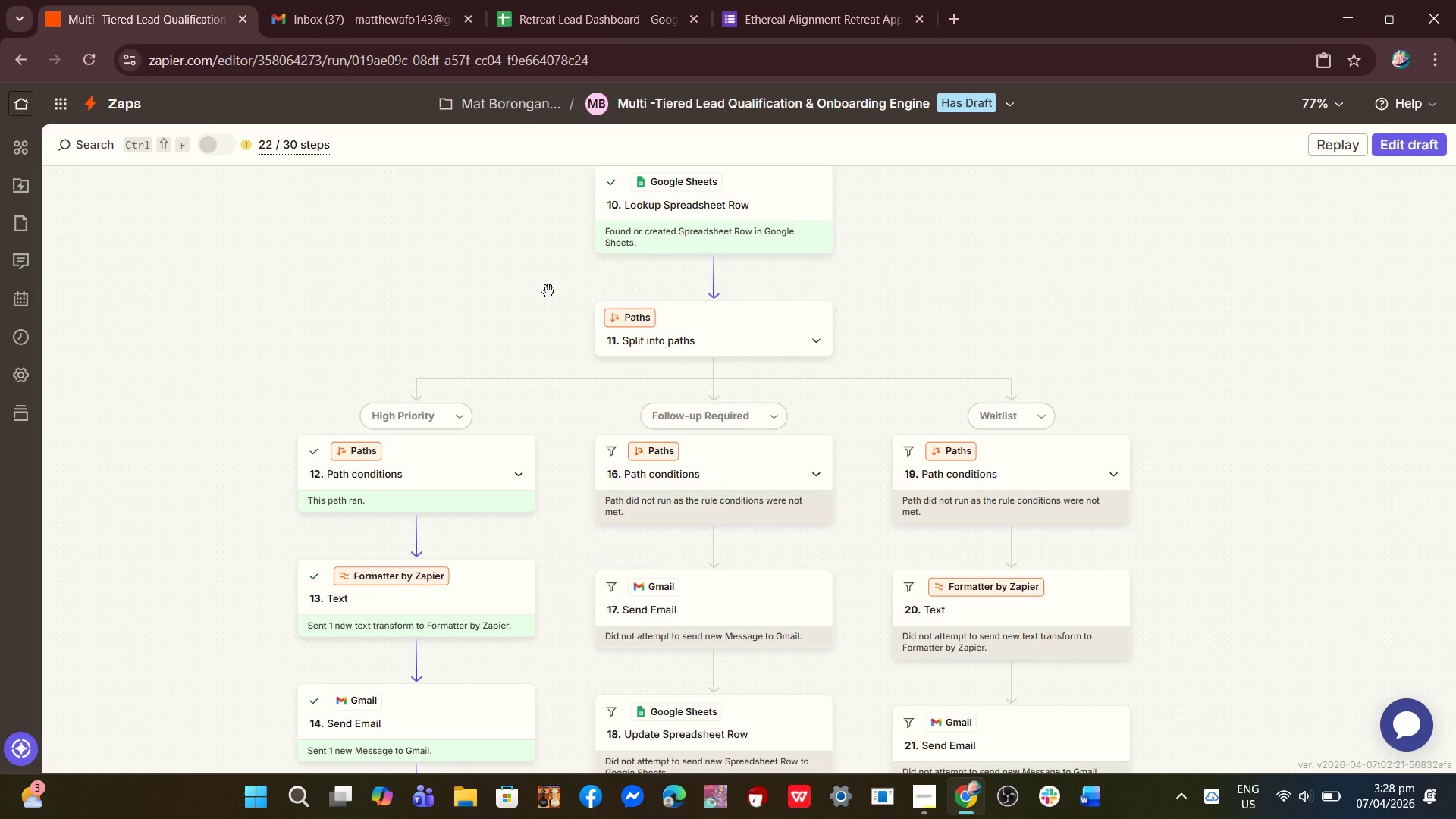 
left_click([849, 0])
 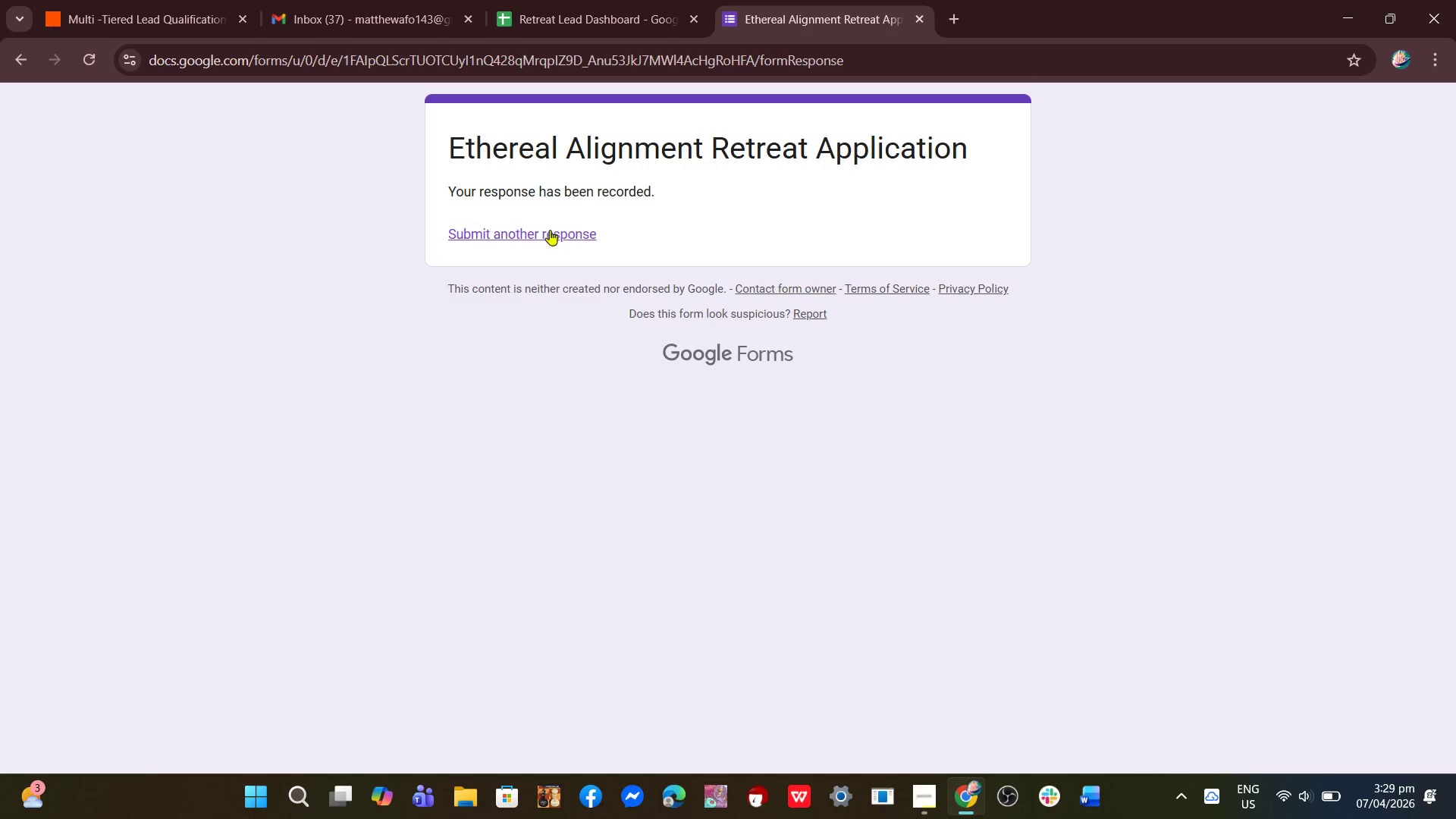 
left_click([530, 242])
 